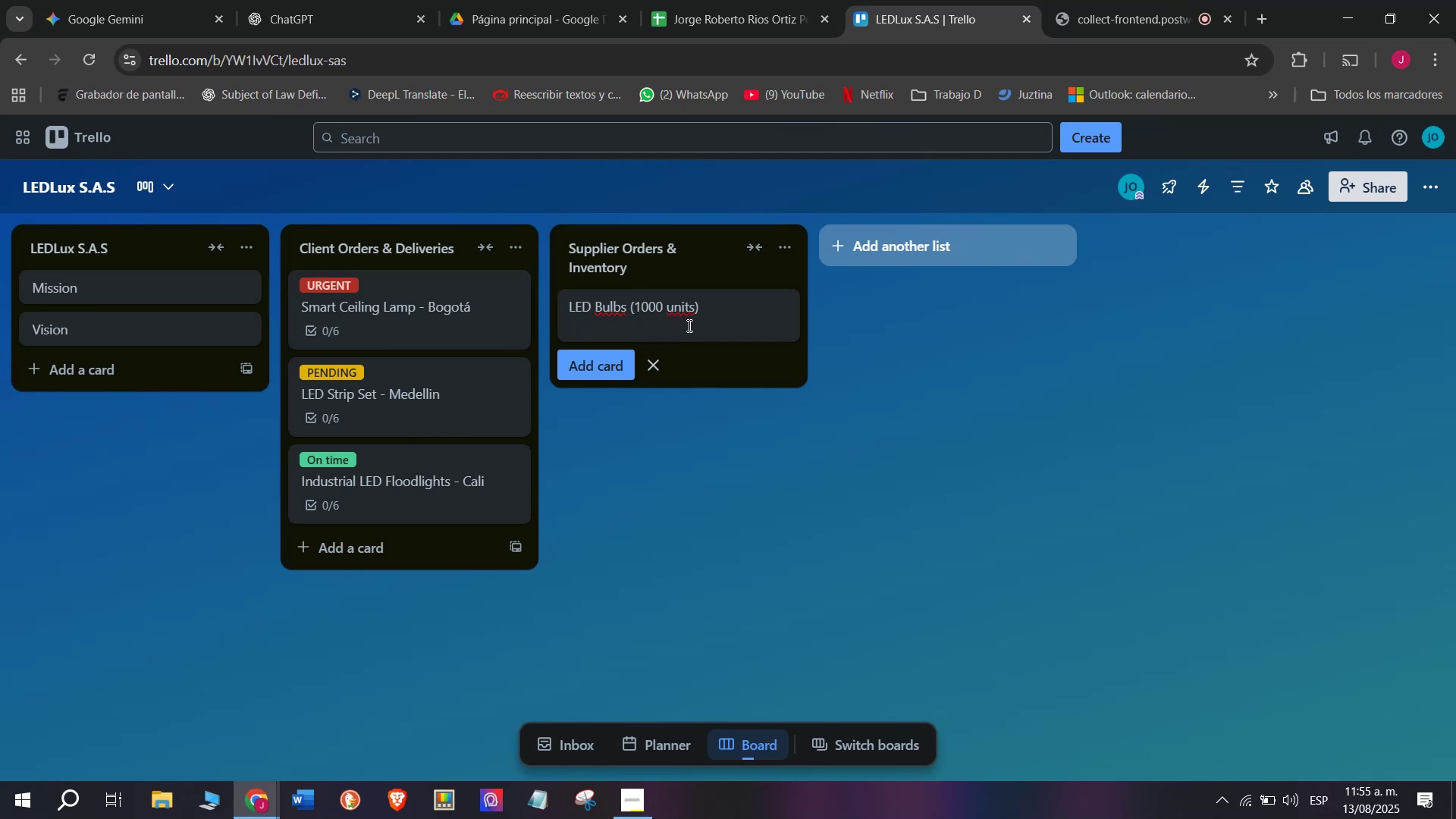 
left_click([623, 369])
 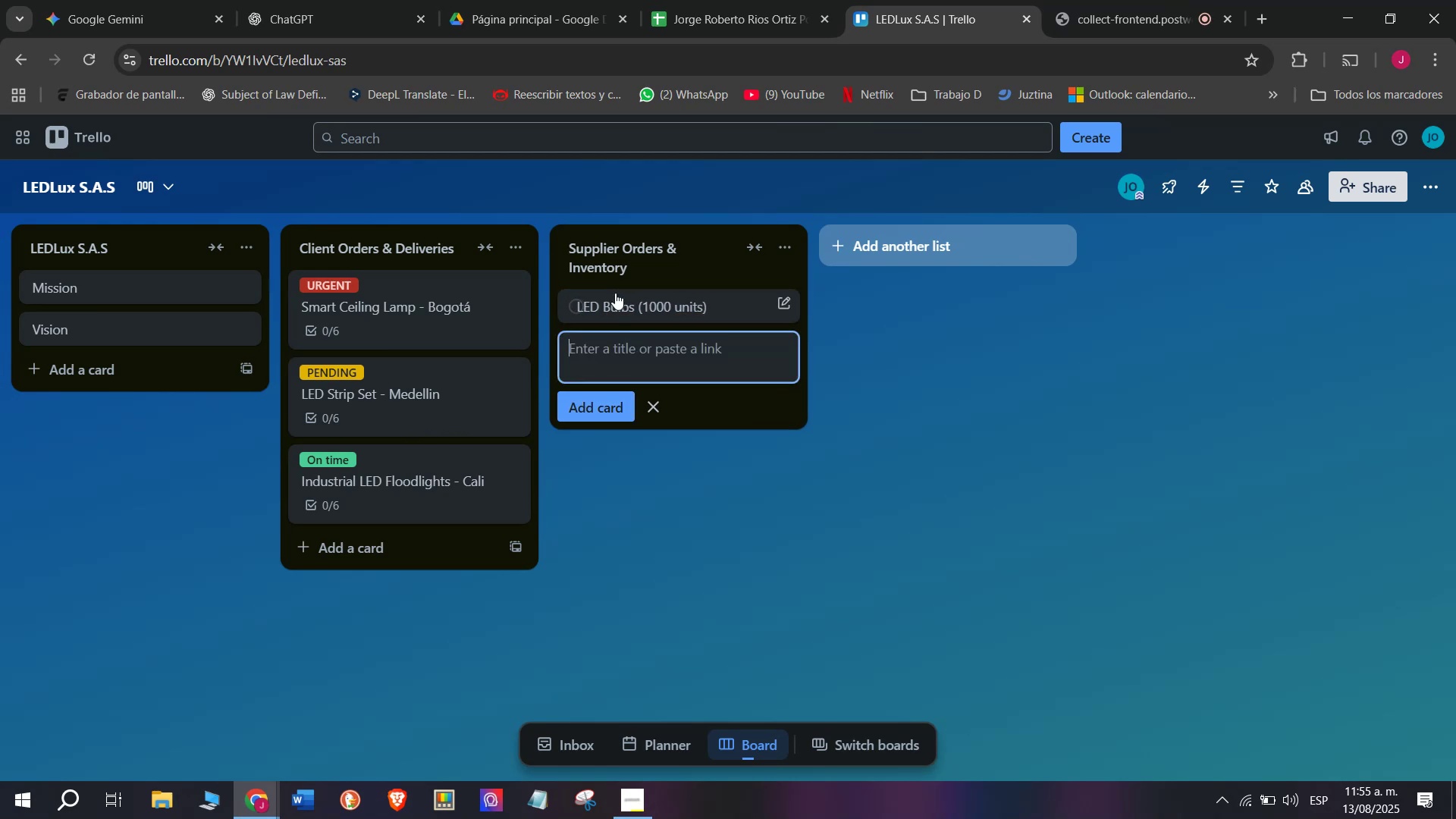 
left_click([621, 309])
 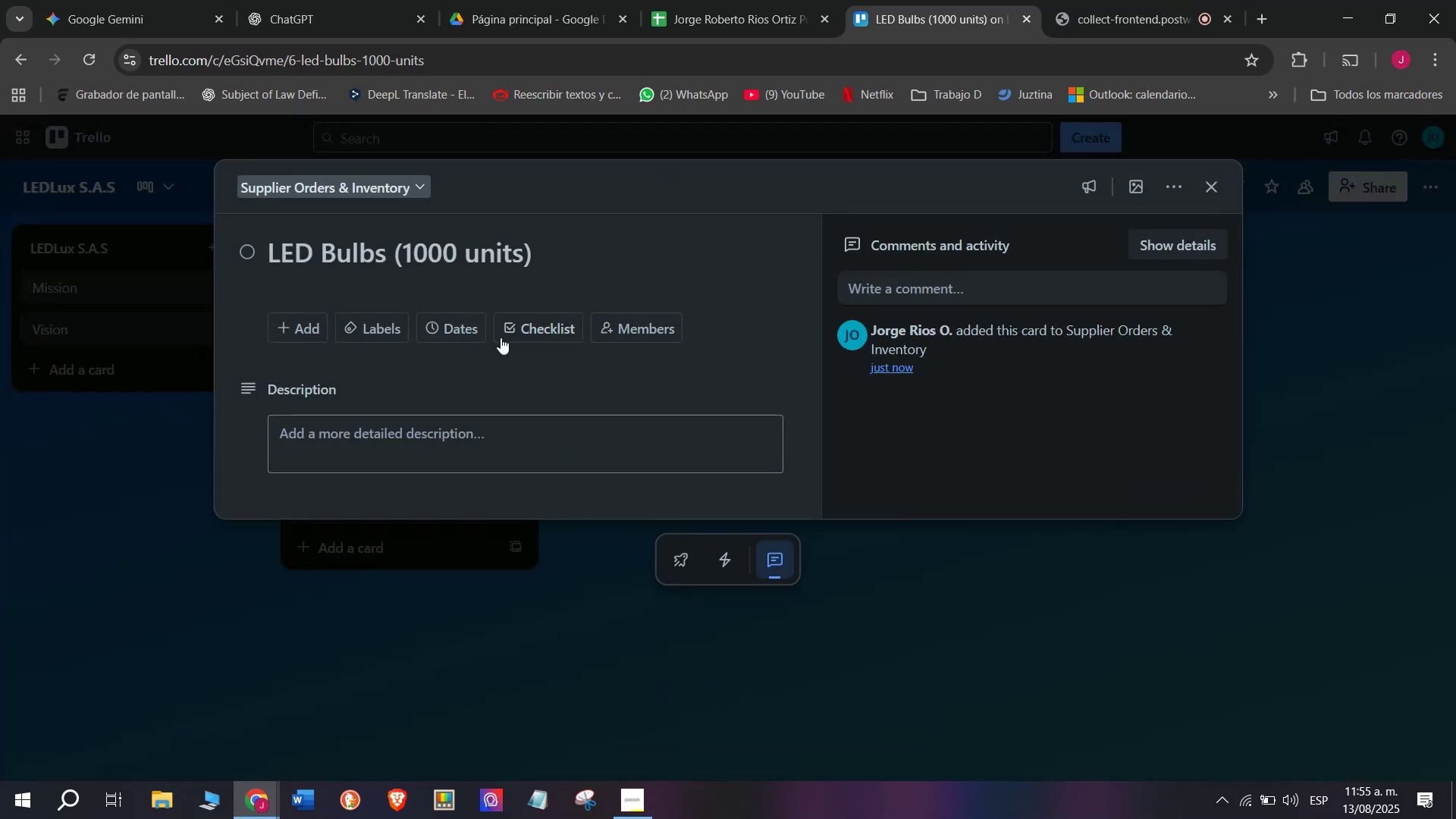 
left_click([517, 340])
 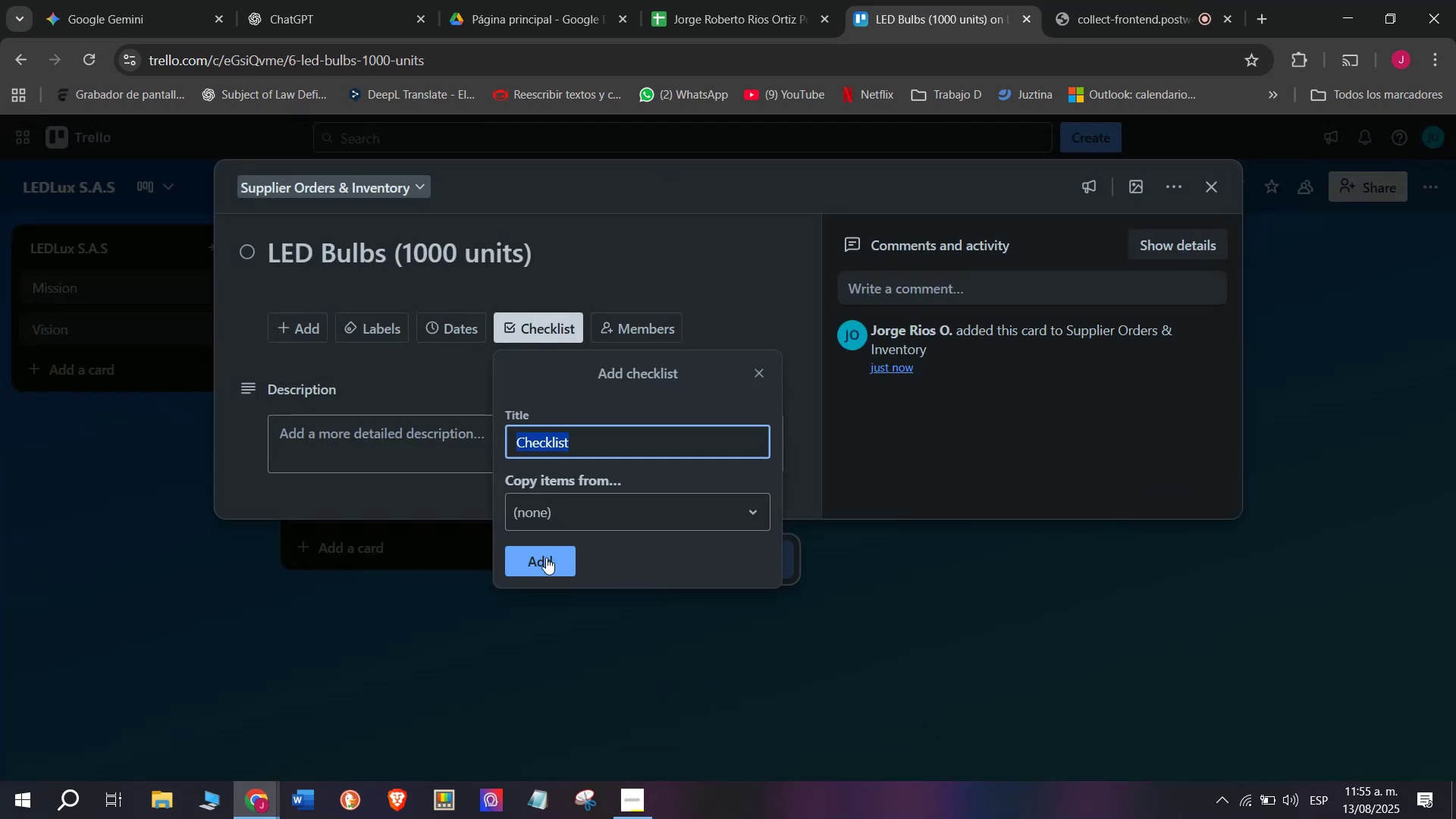 
left_click([546, 562])
 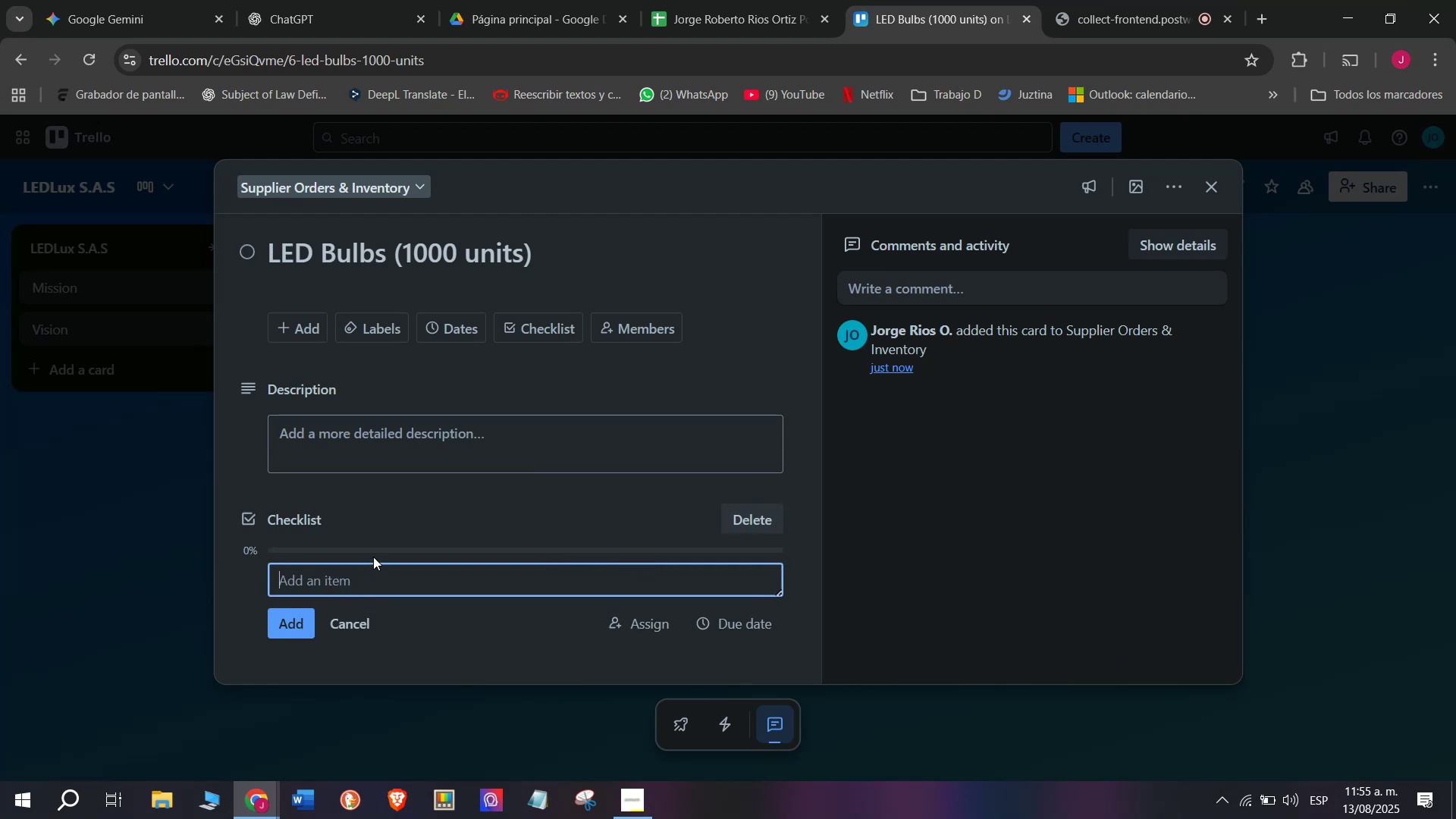 
wait(12.23)
 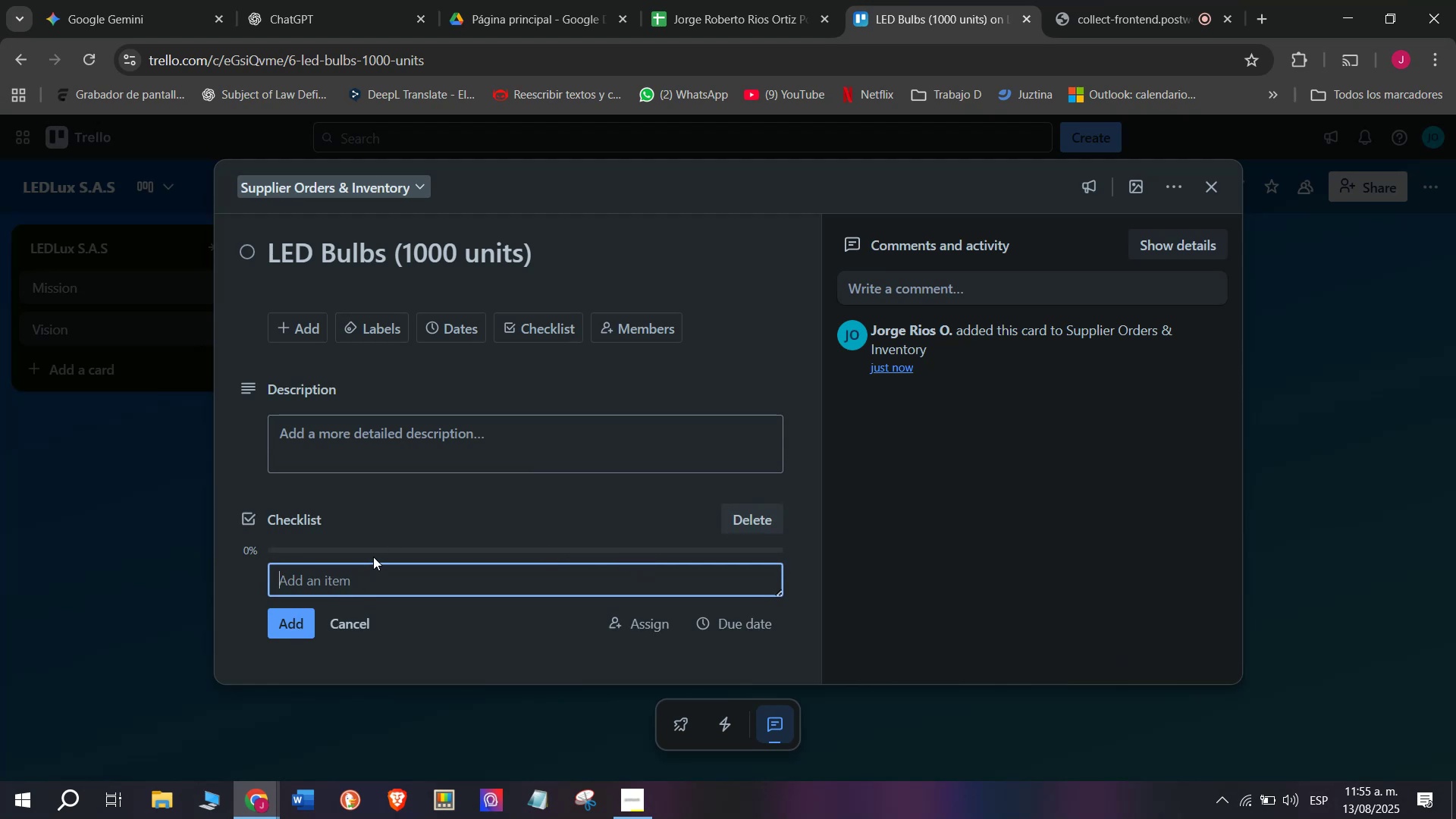 
type(Contact)
 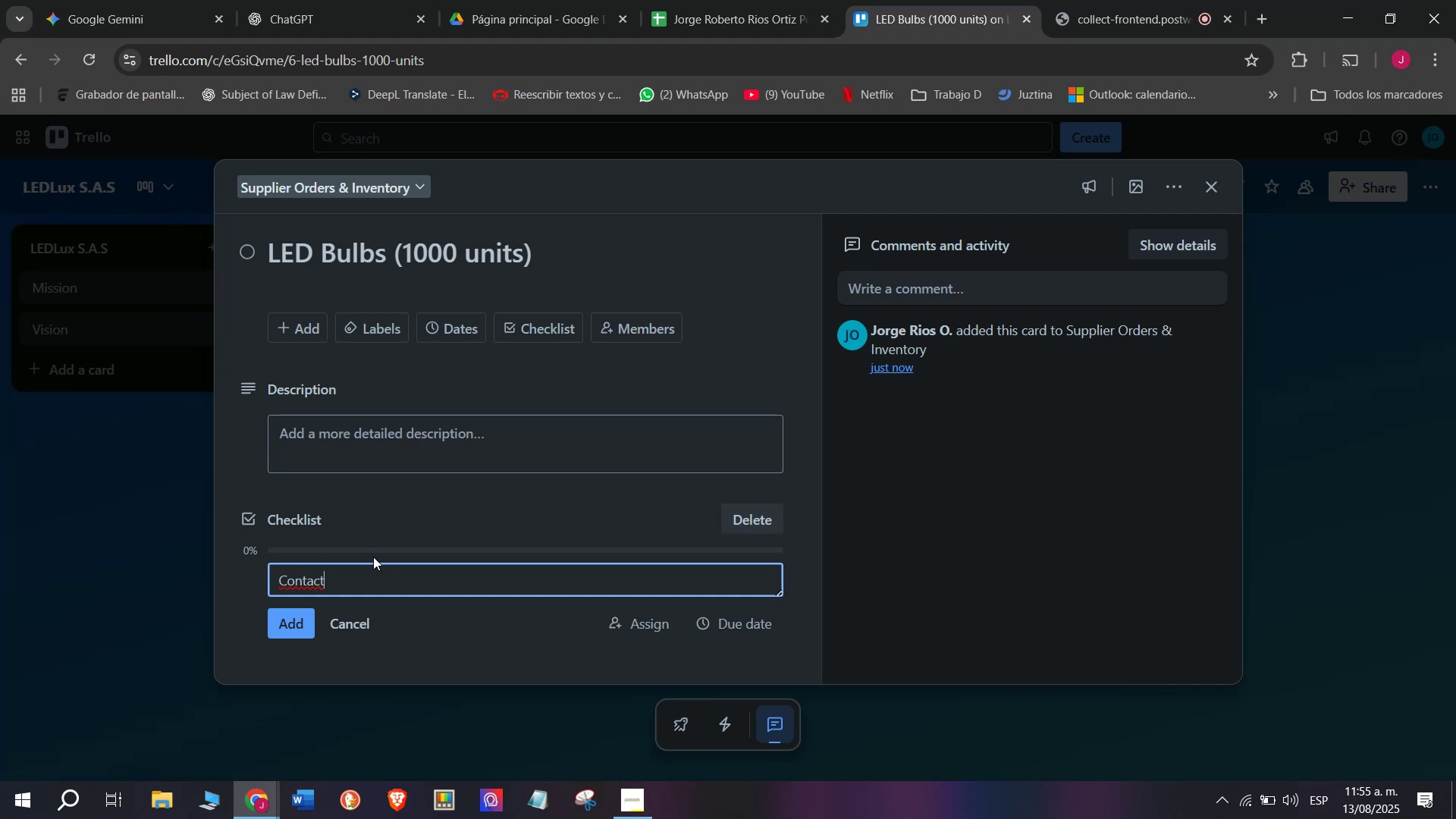 
wait(12.59)
 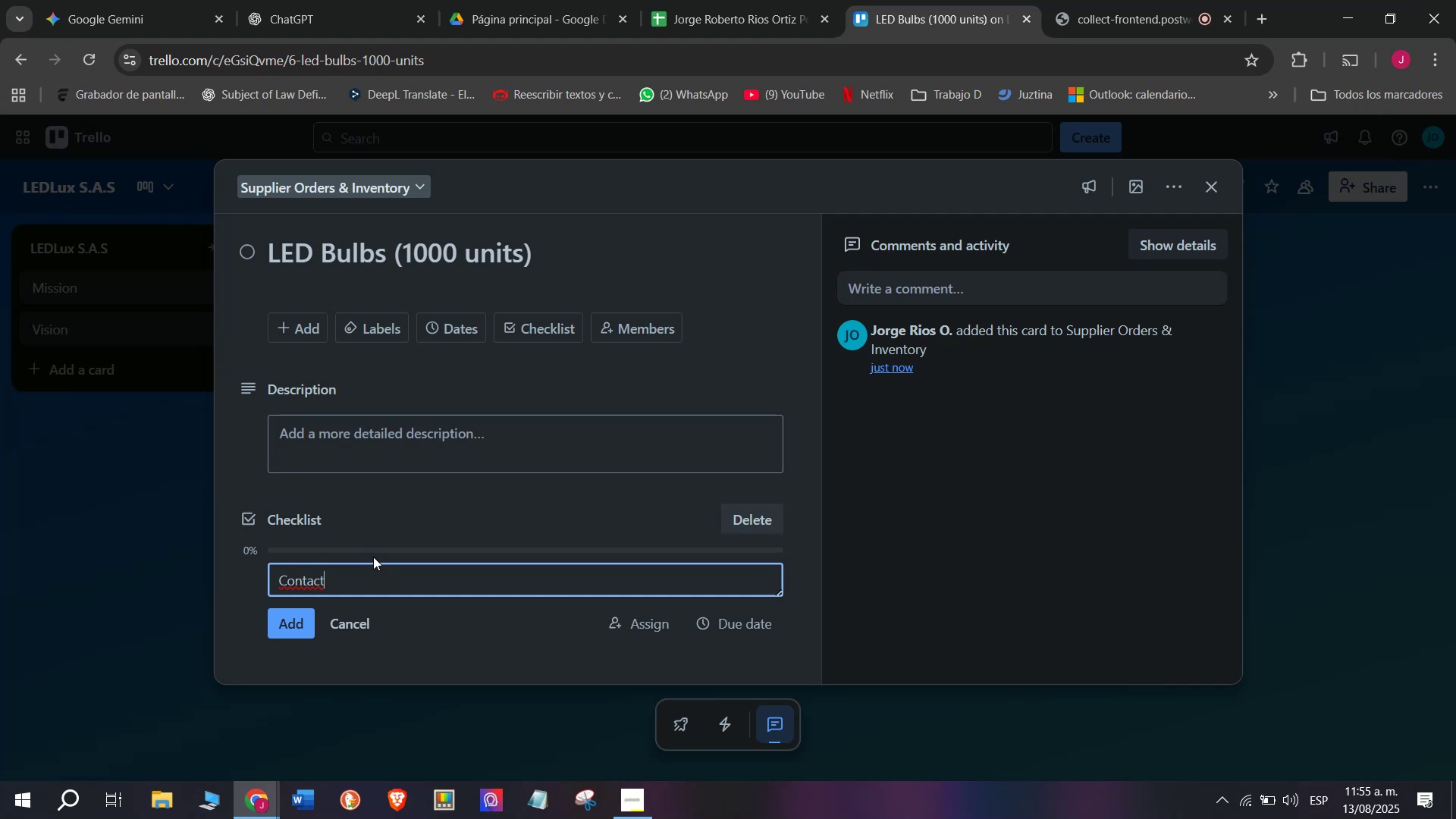 
key(Space)
 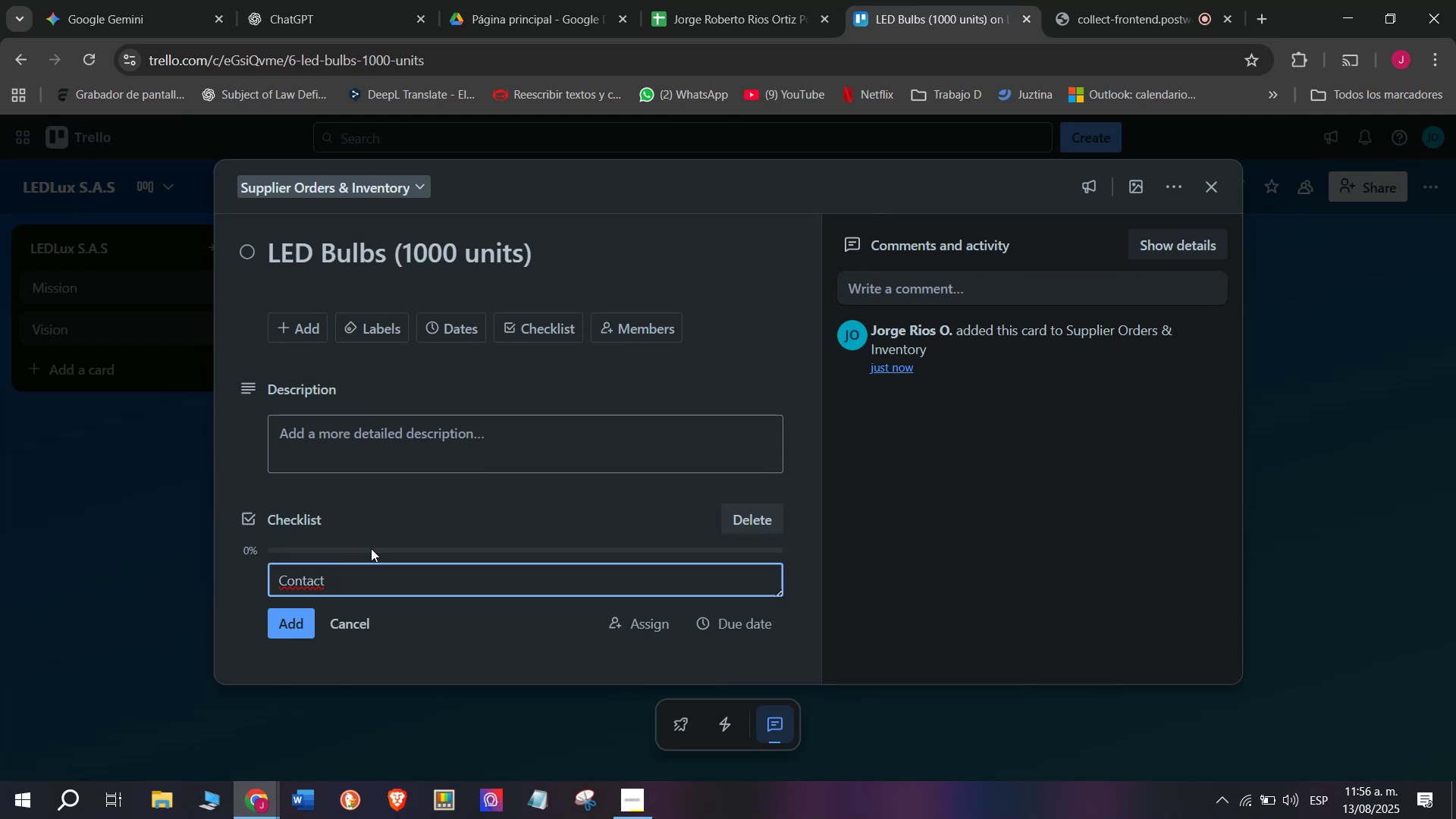 
wait(6.86)
 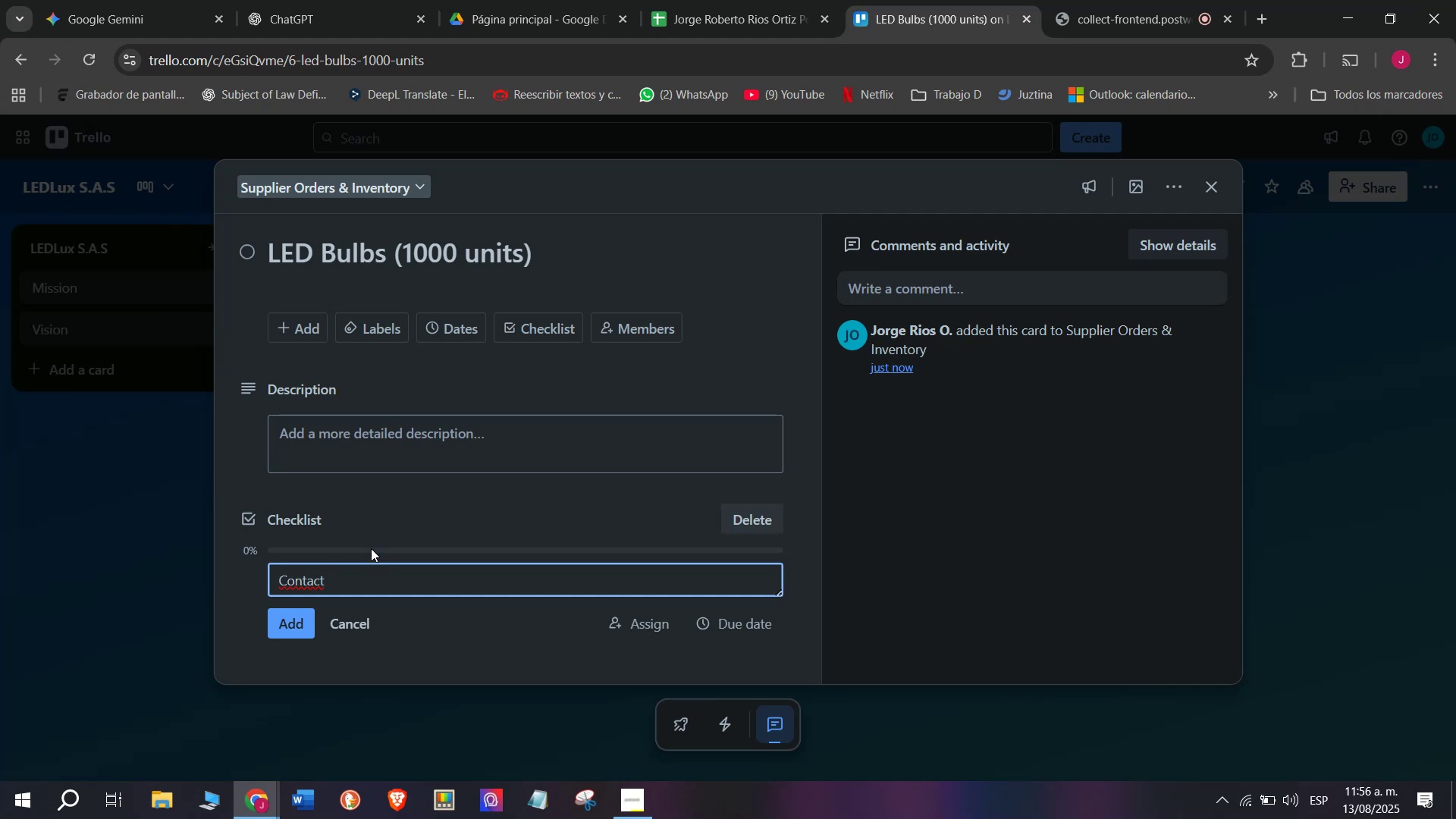 
type(S)
key(Backspace)
type(Shipci)
key(Backspace)
key(Backspace)
 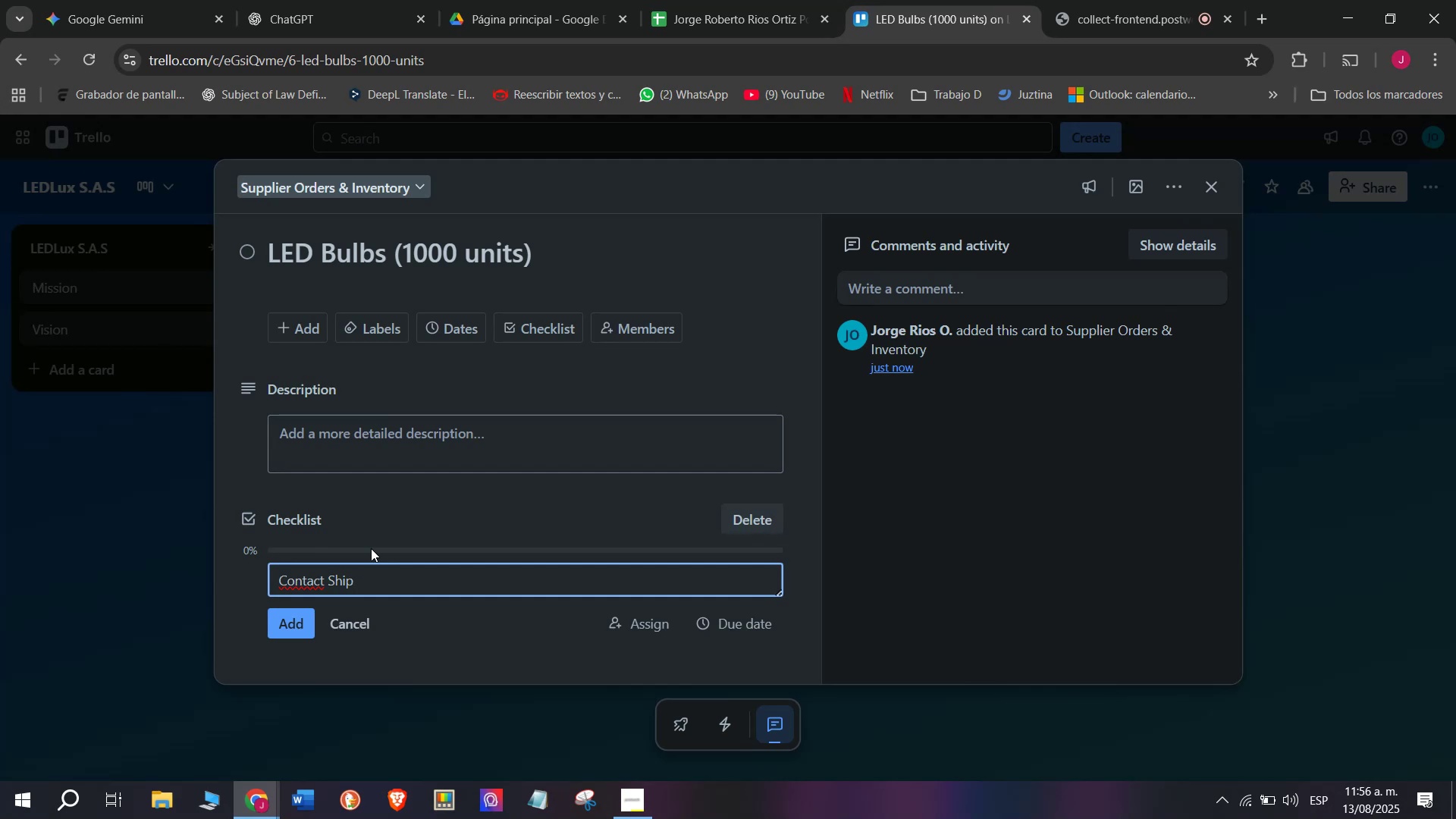 
wait(10.08)
 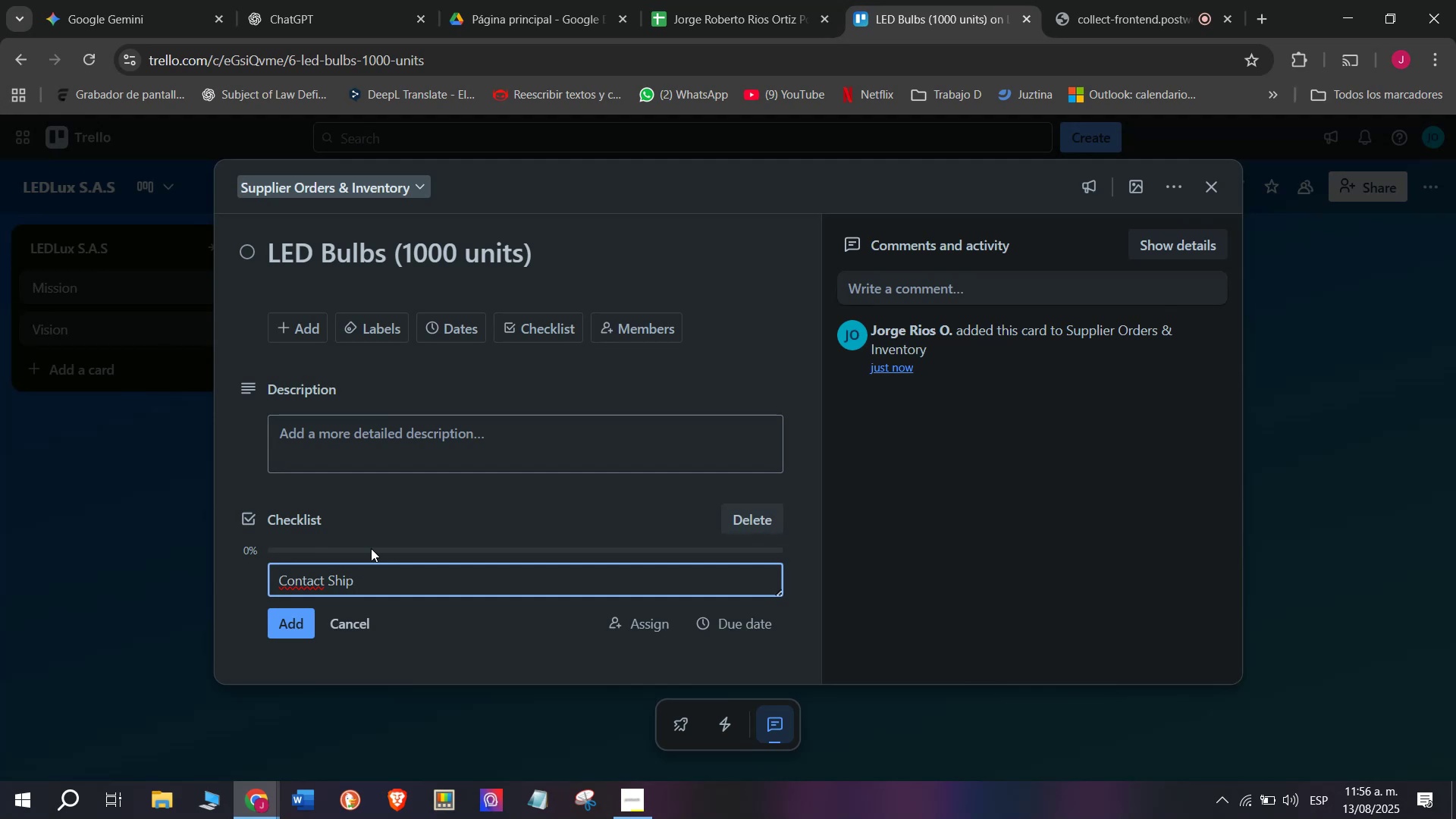 
key(Backspace)
key(Backspace)
key(Backspace)
type(upplier)
 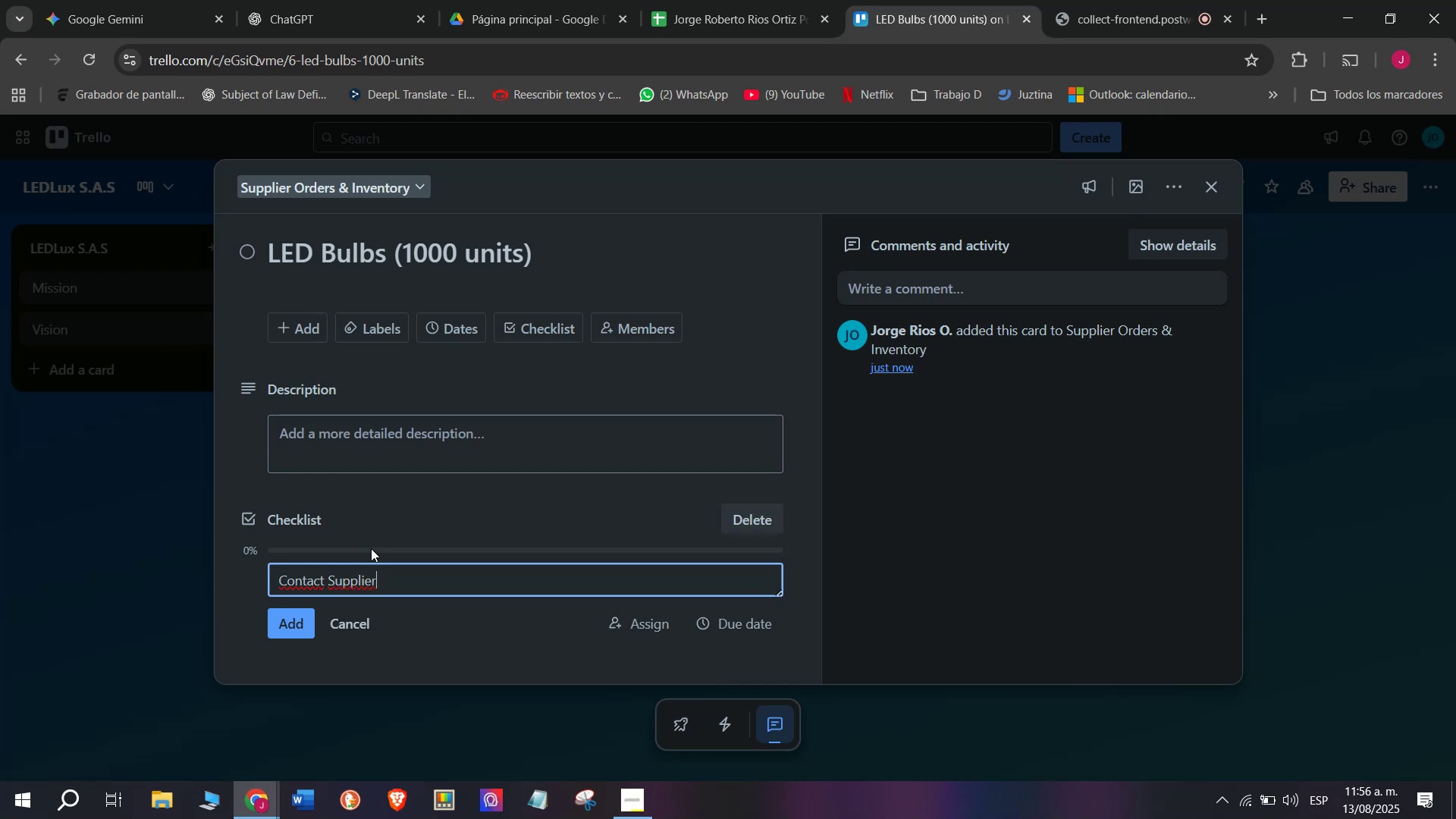 
key(Enter)
 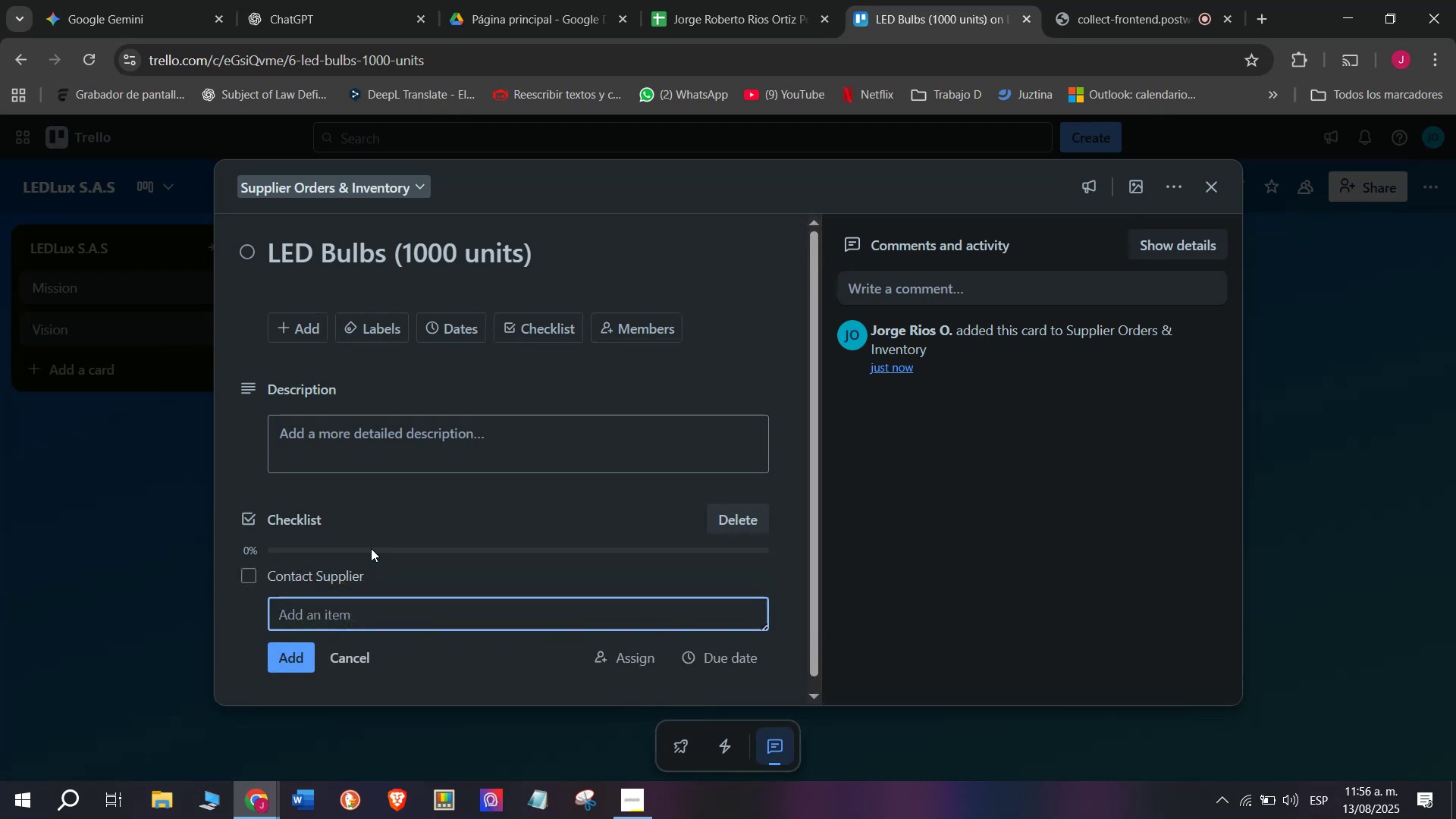 
type(Request quote)
 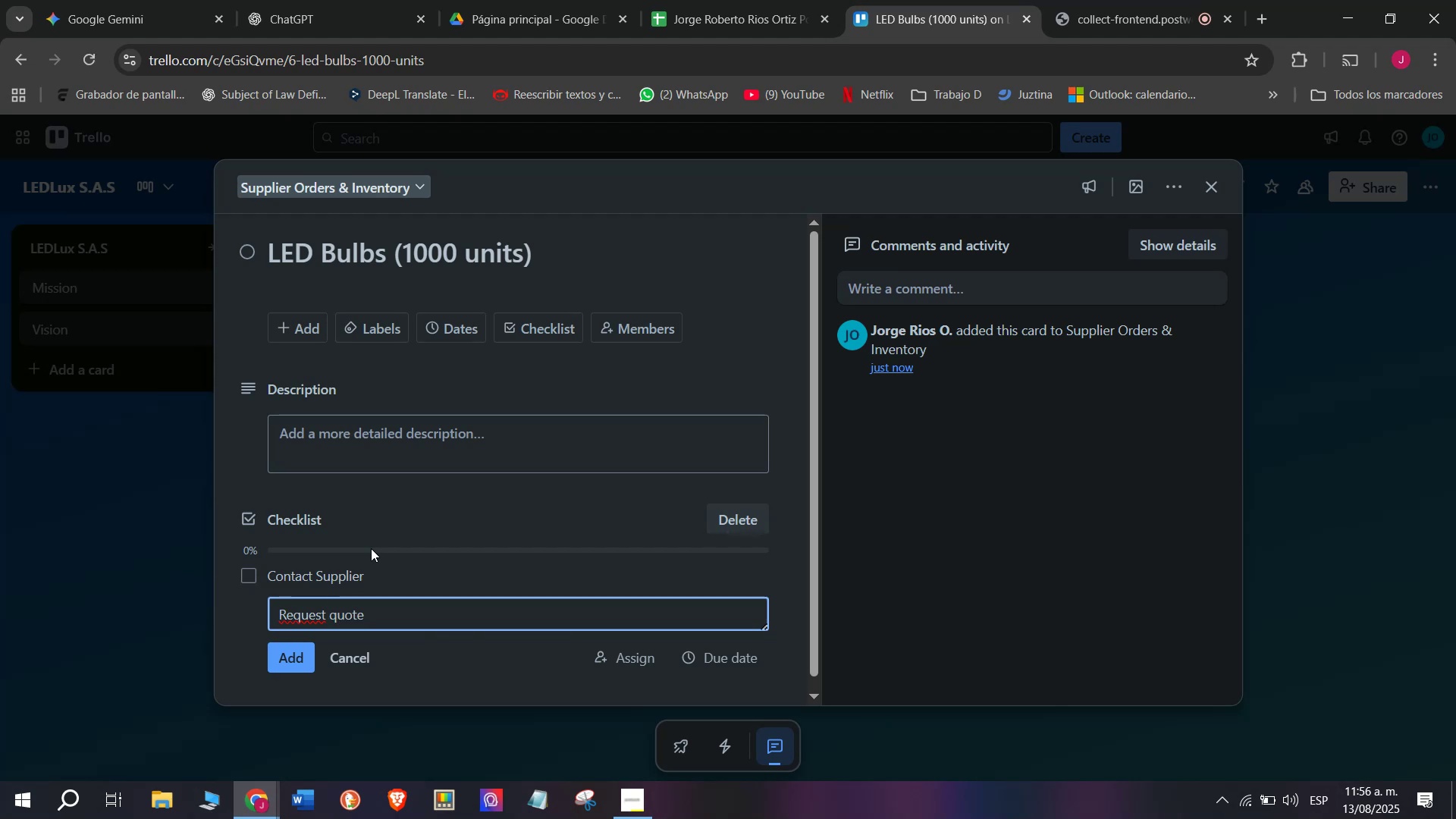 
key(Enter)
 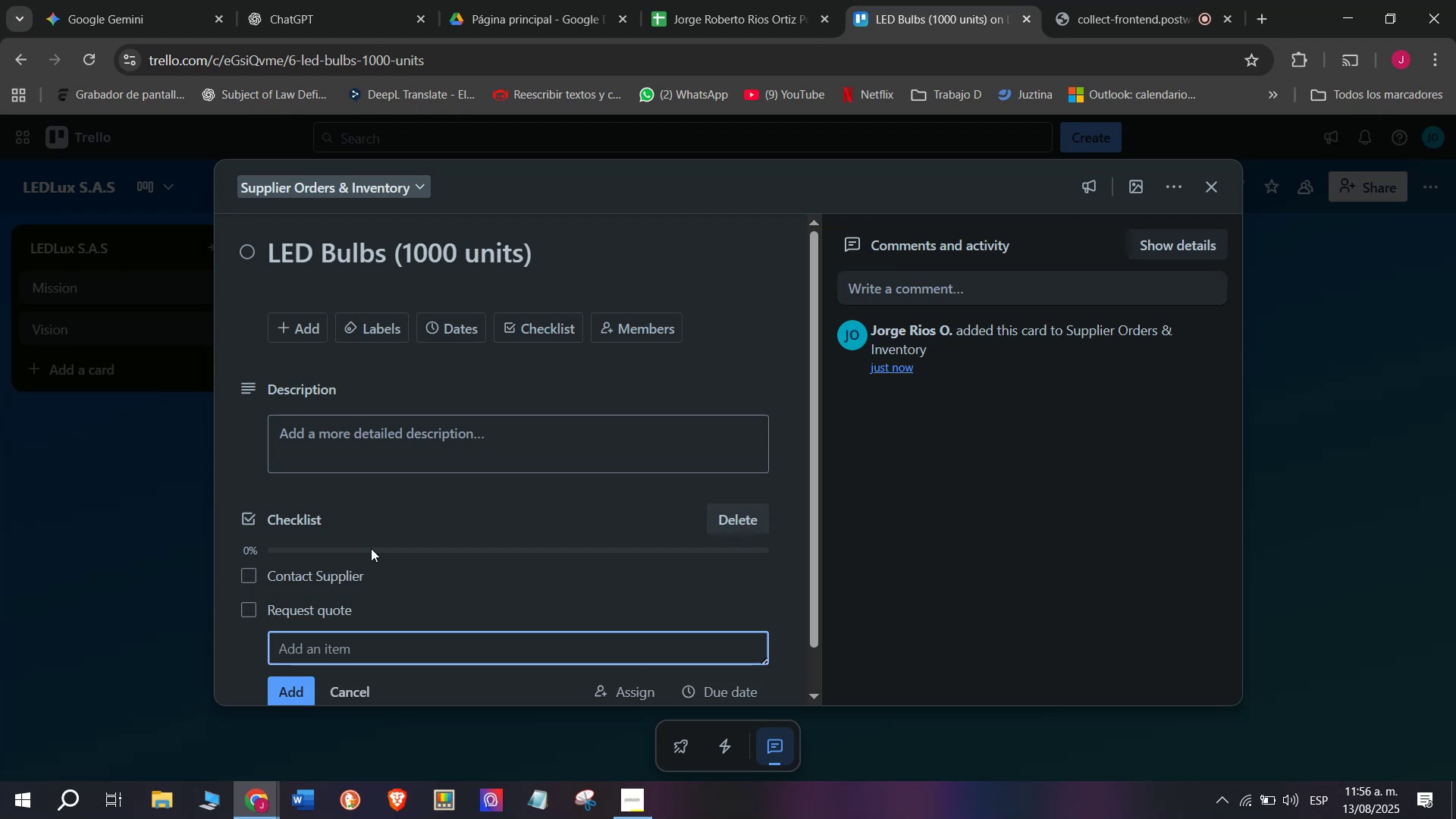 
type(Approve )
 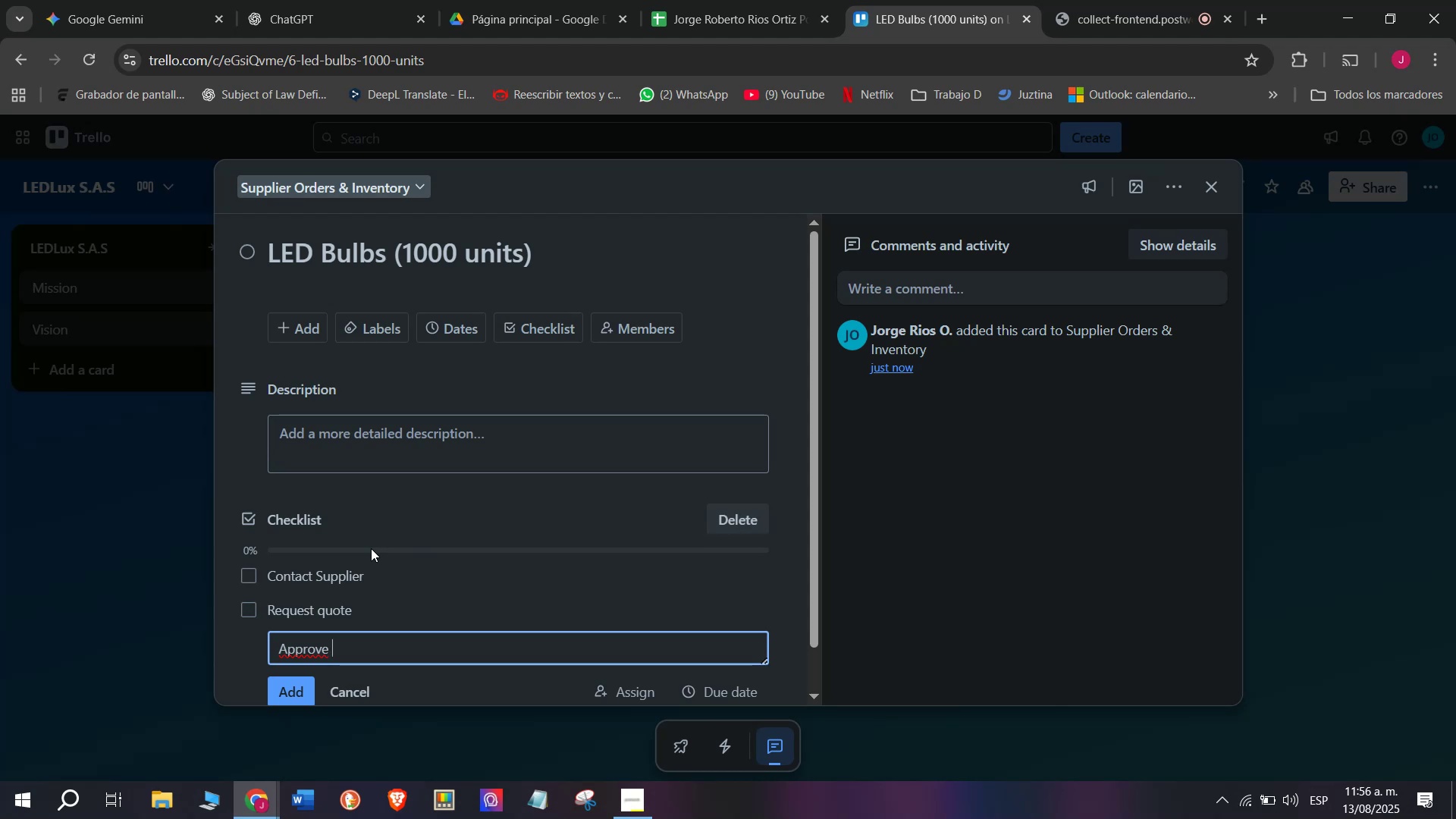 
wait(15.68)
 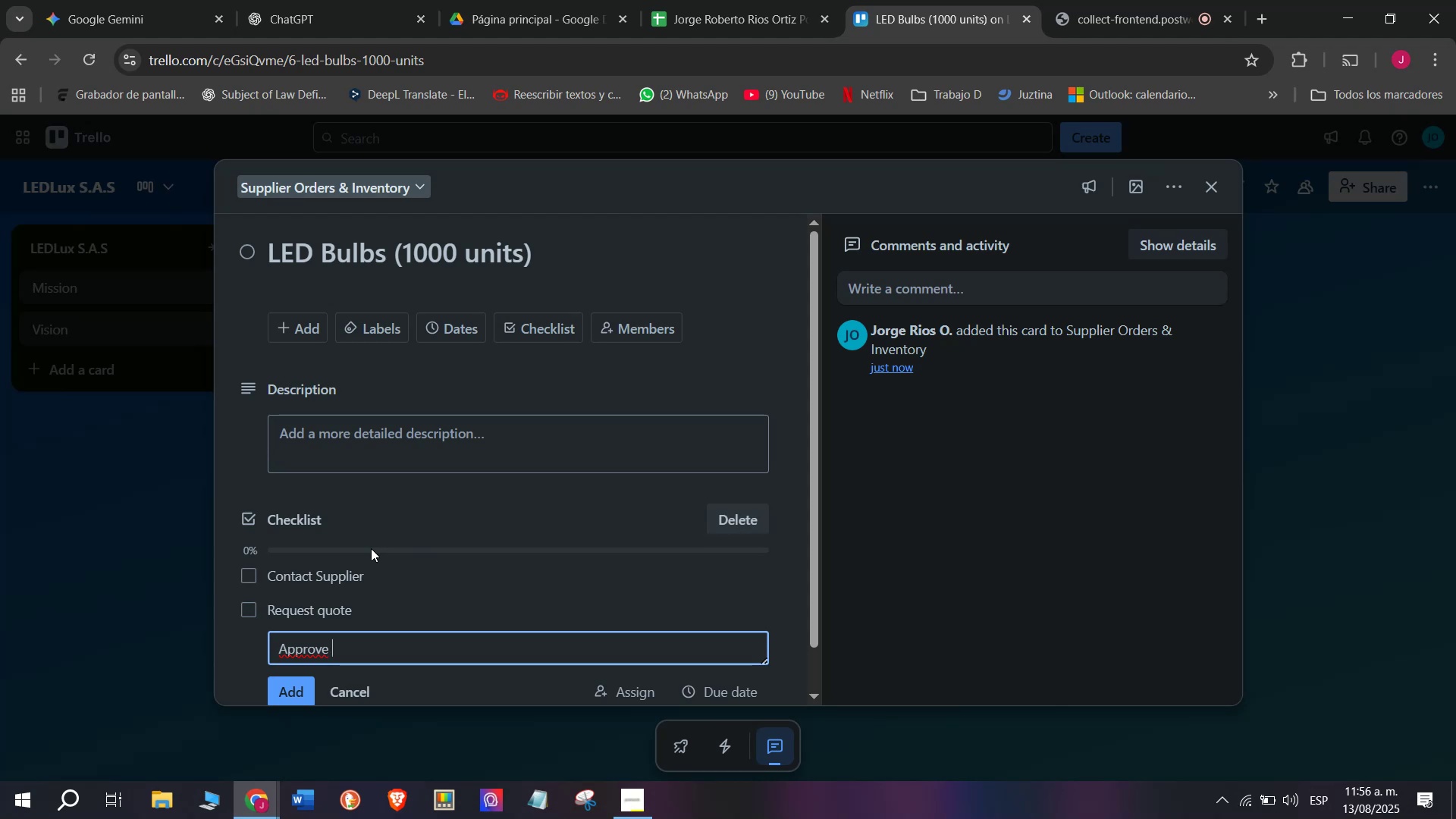 
type(Purche)
key(Backspace)
type(ase)
 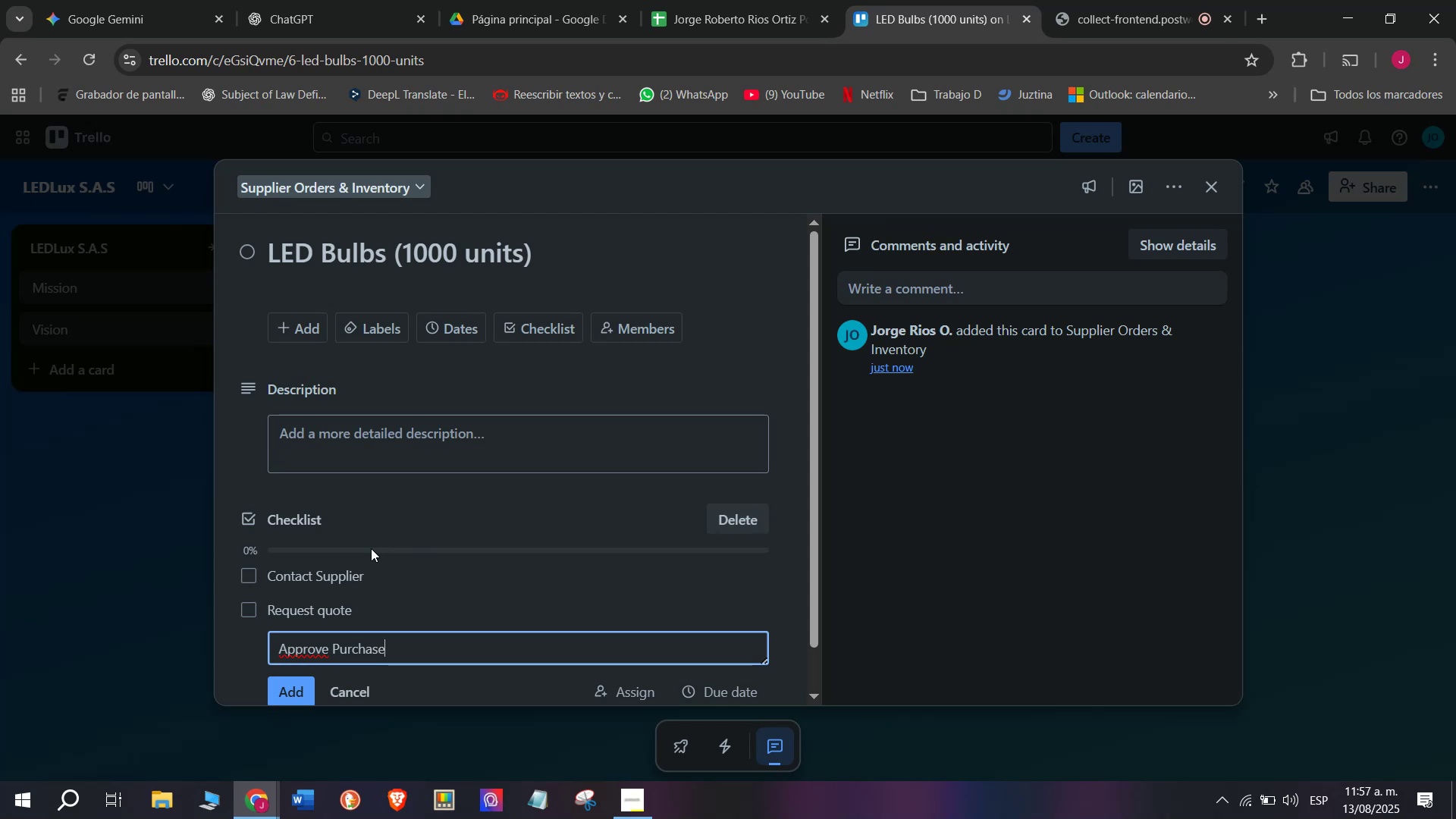 
key(Enter)
 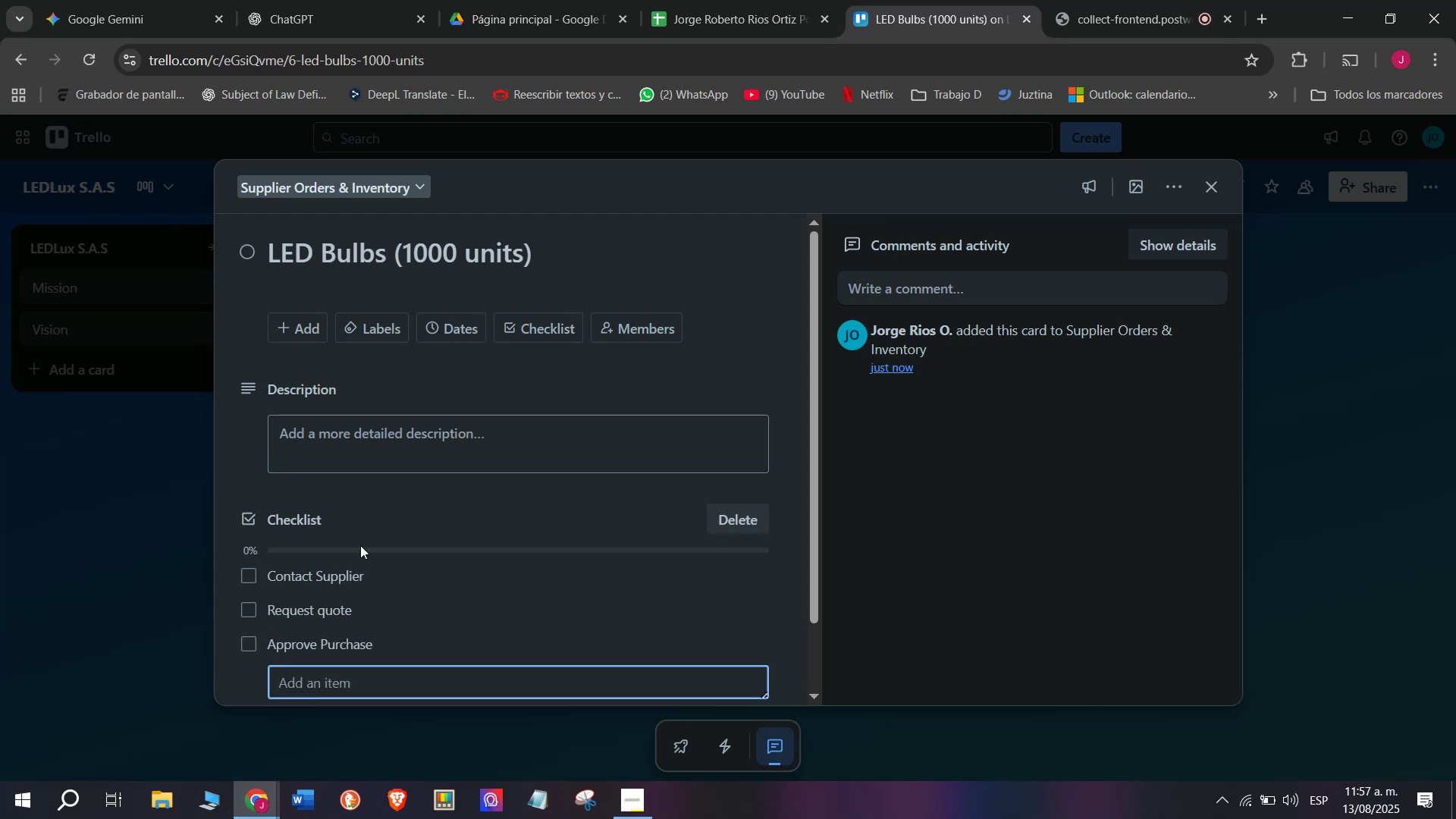 
scroll: coordinate [395, 589], scroll_direction: down, amount: 1.0
 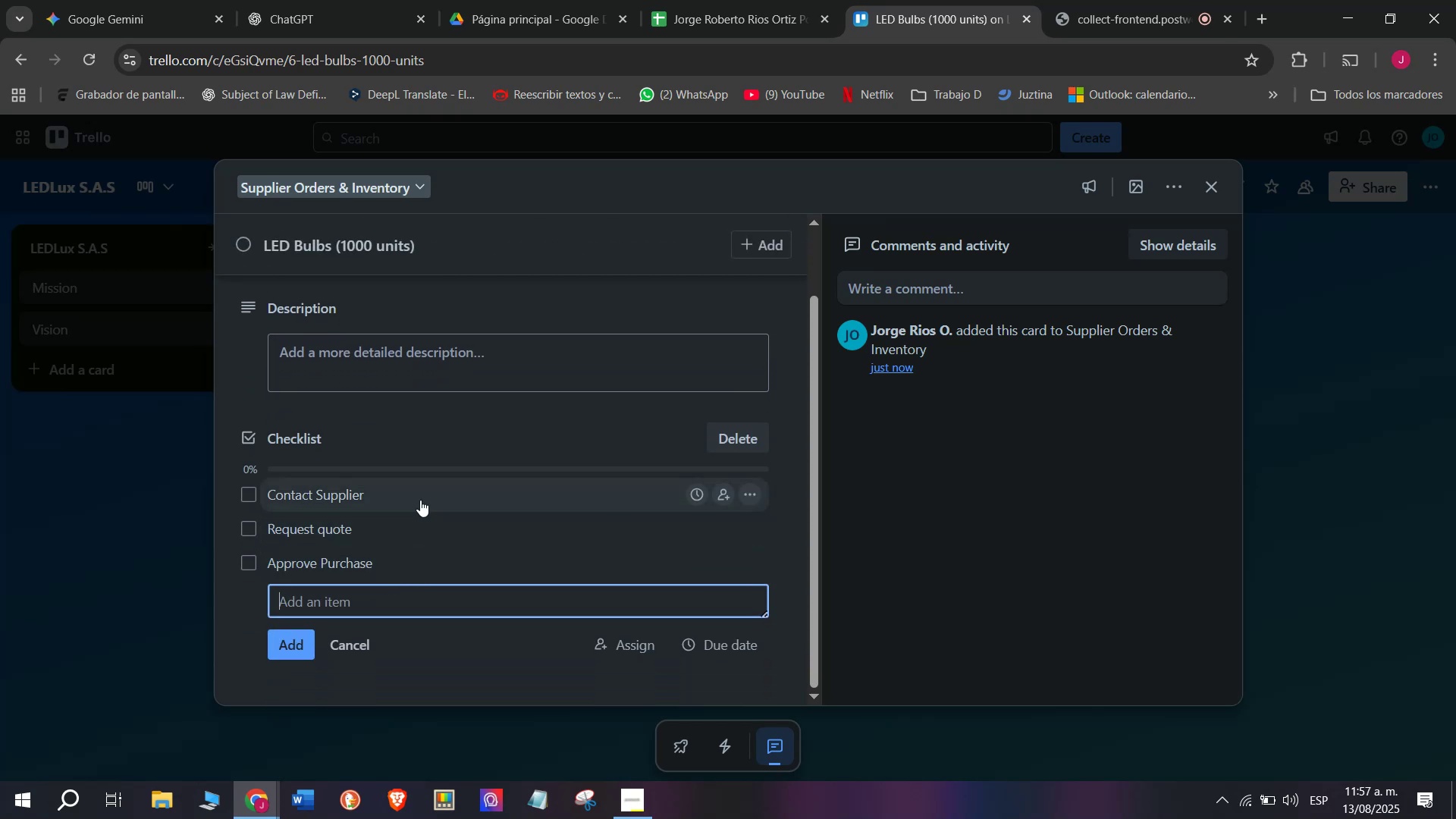 
wait(8.76)
 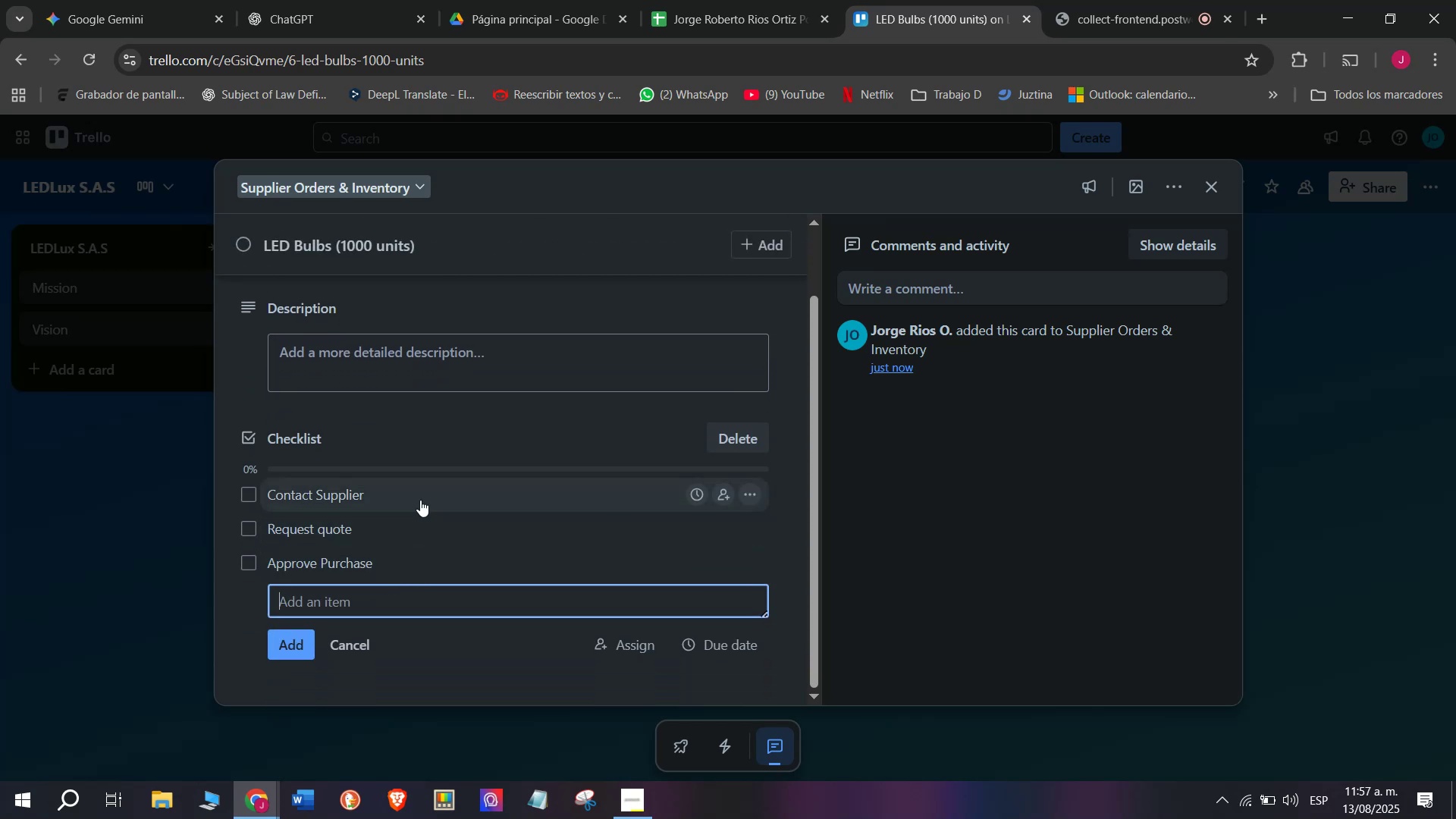 
type(Track shipment)
 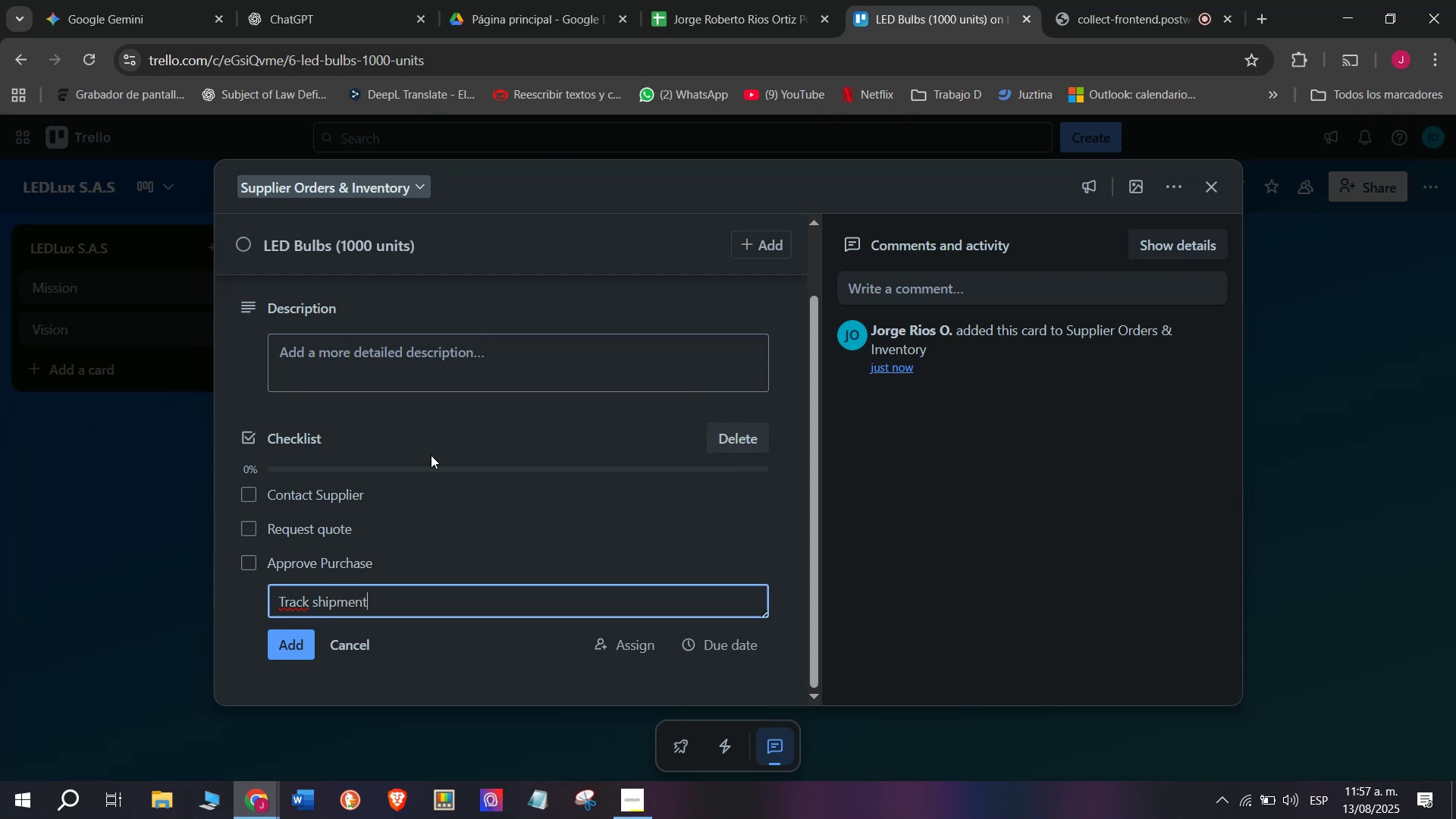 
key(Enter)
 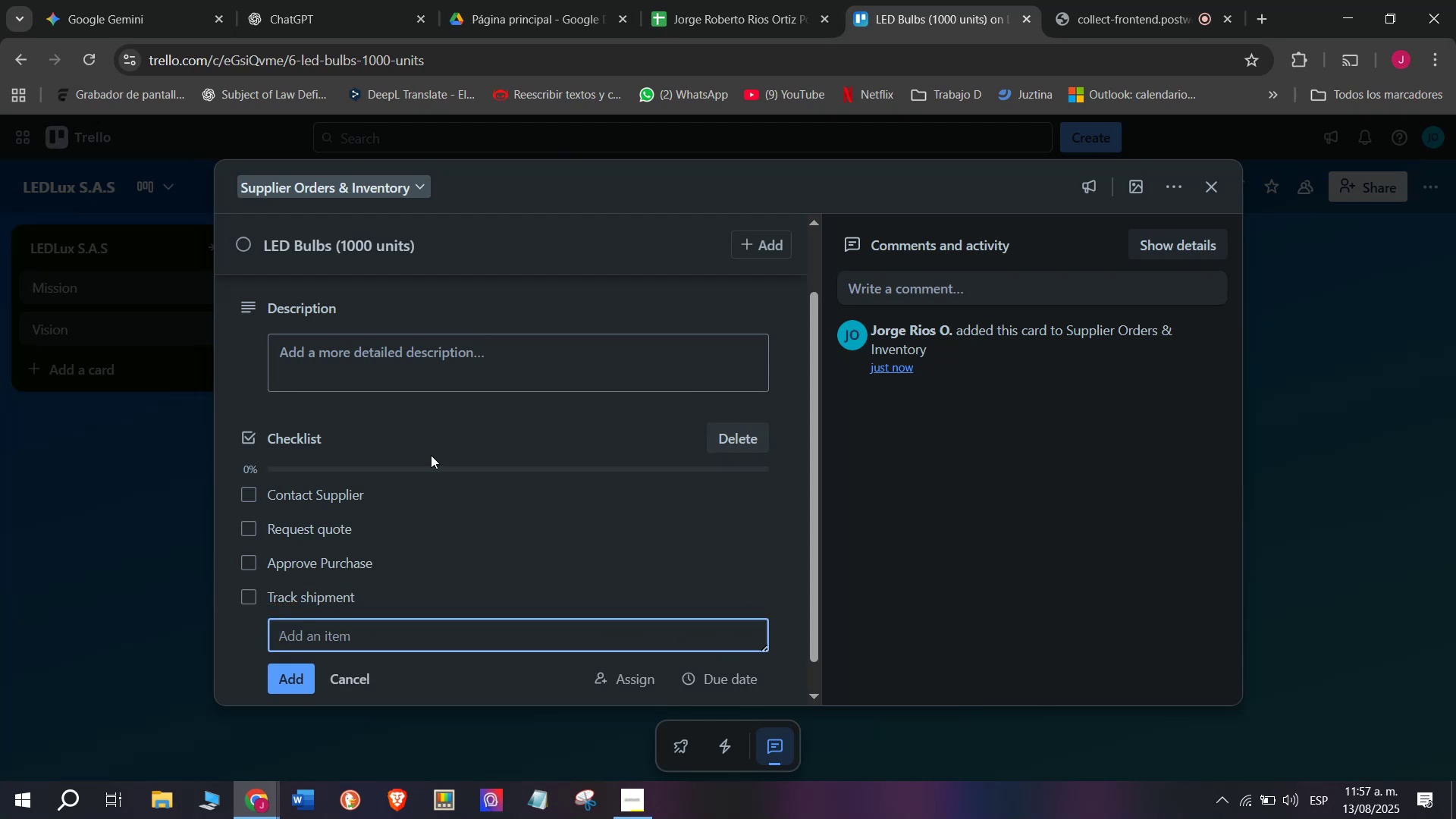 
type(Receivwe)
key(Backspace)
key(Backspace)
type(e goods)
 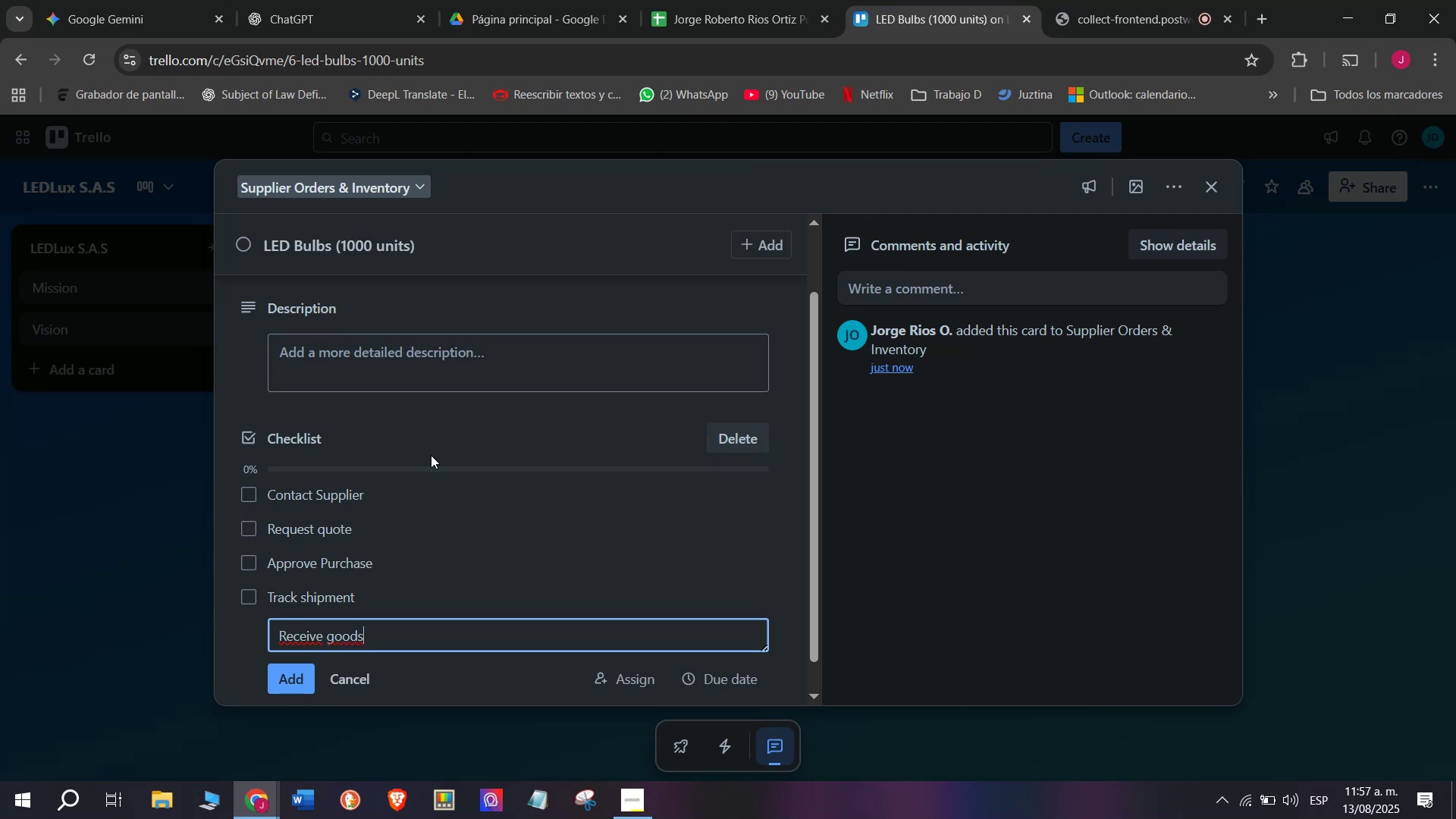 
key(Enter)
 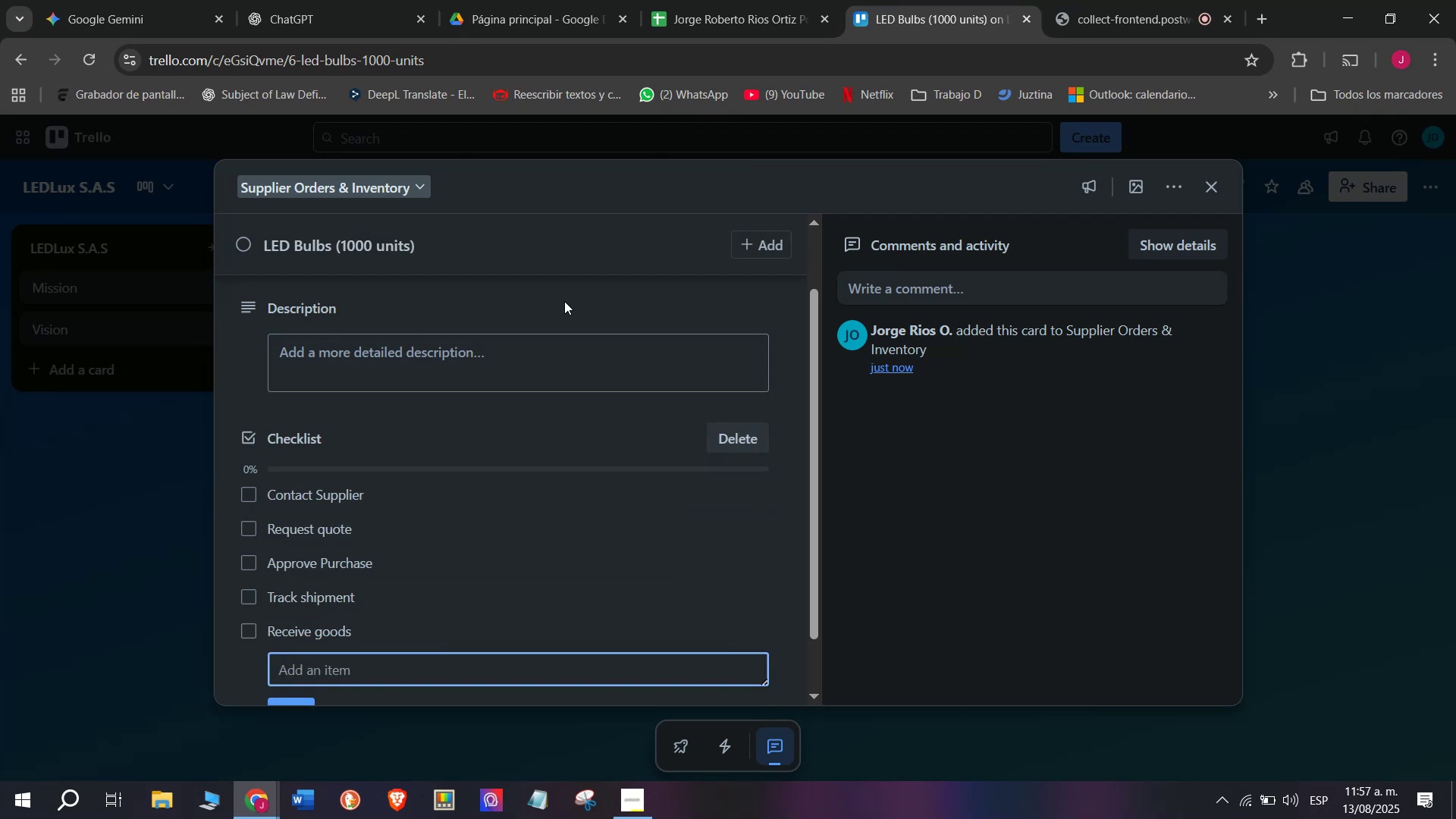 
wait(5.93)
 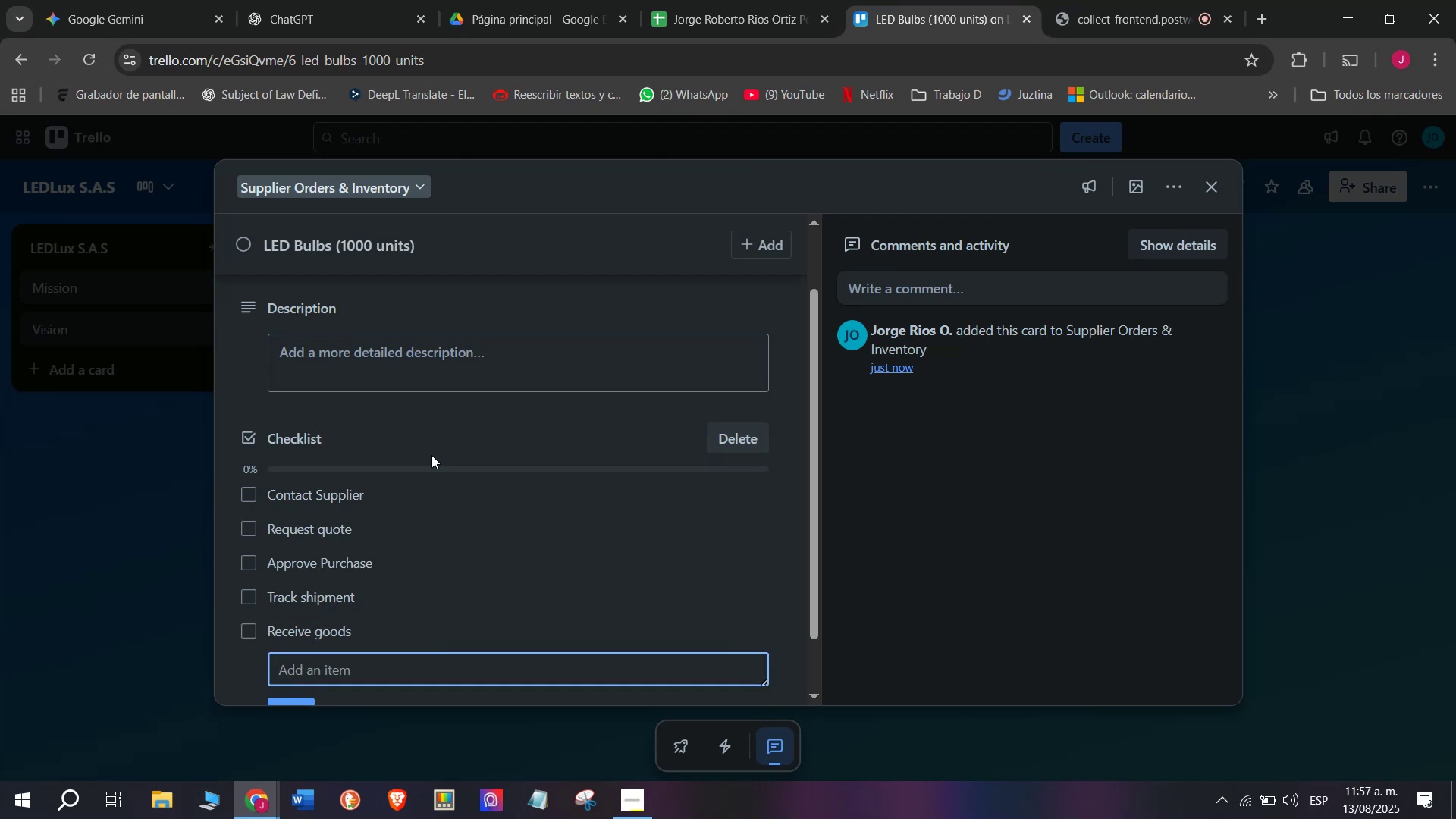 
type(UPdas)
key(Backspace)
key(Backspace)
key(Backspace)
key(Backspace)
type(pdate inventp)
key(Backspace)
type(ory)
 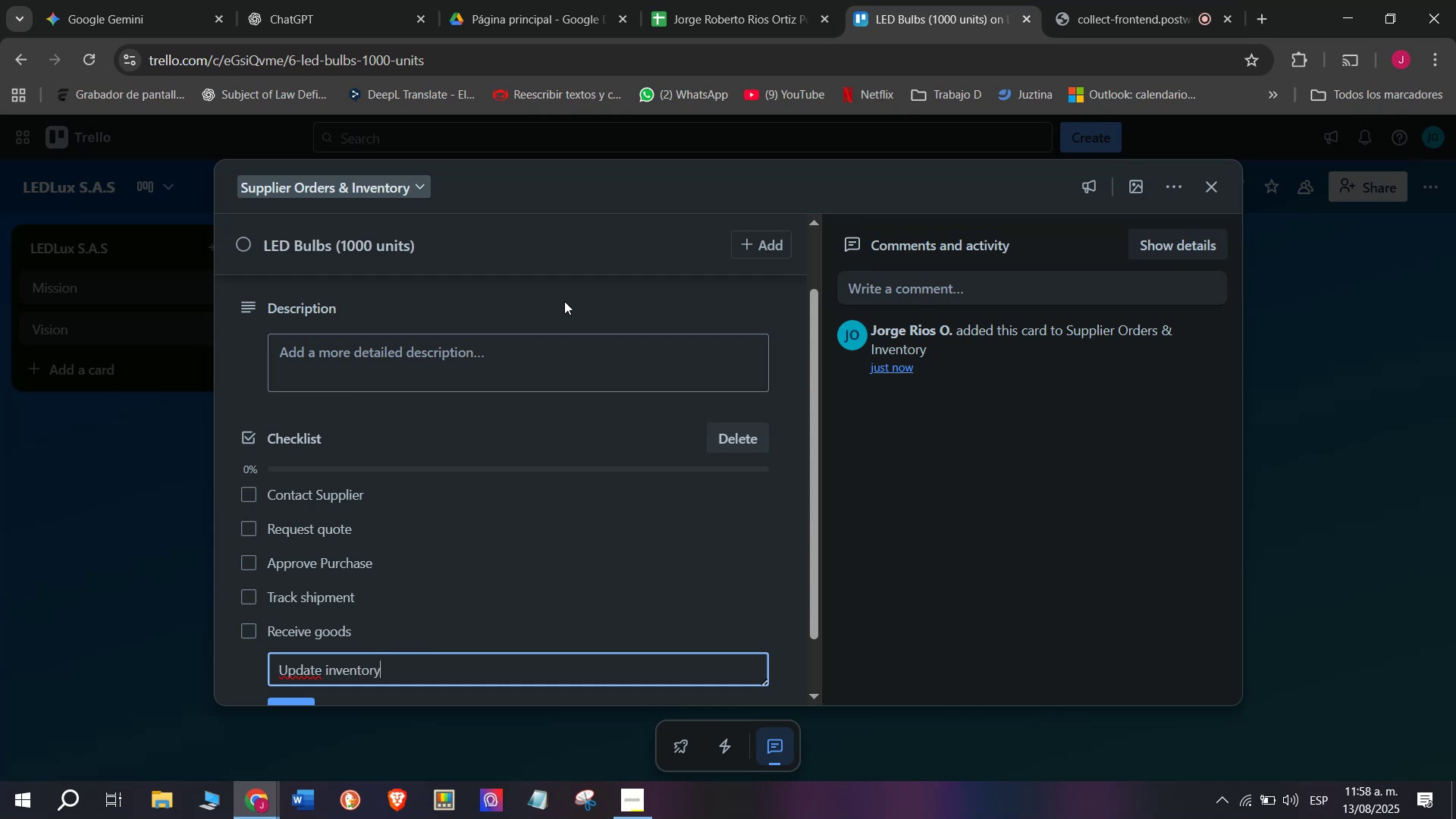 
key(Enter)
 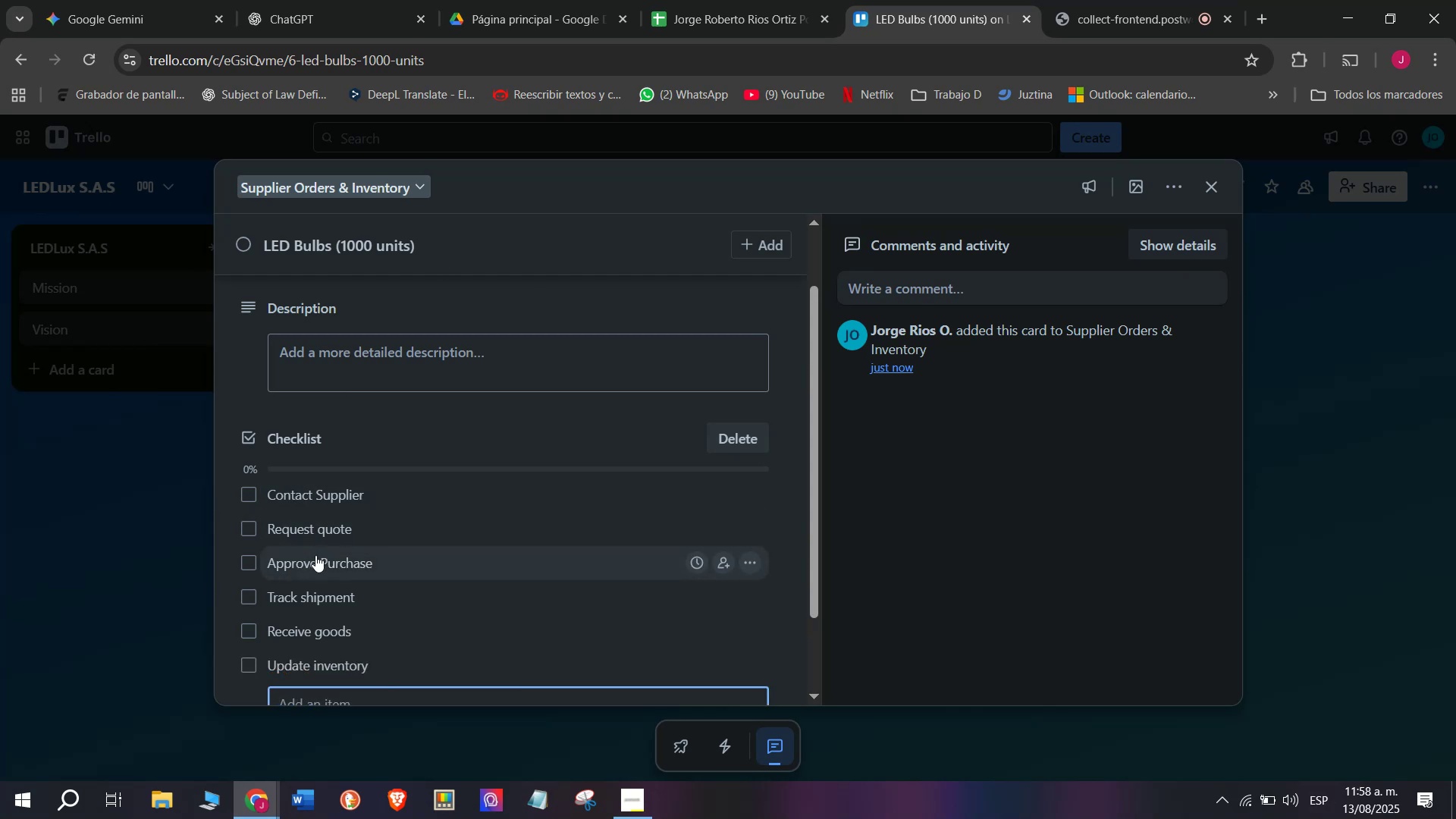 
scroll: coordinate [303, 533], scroll_direction: up, amount: 3.0
 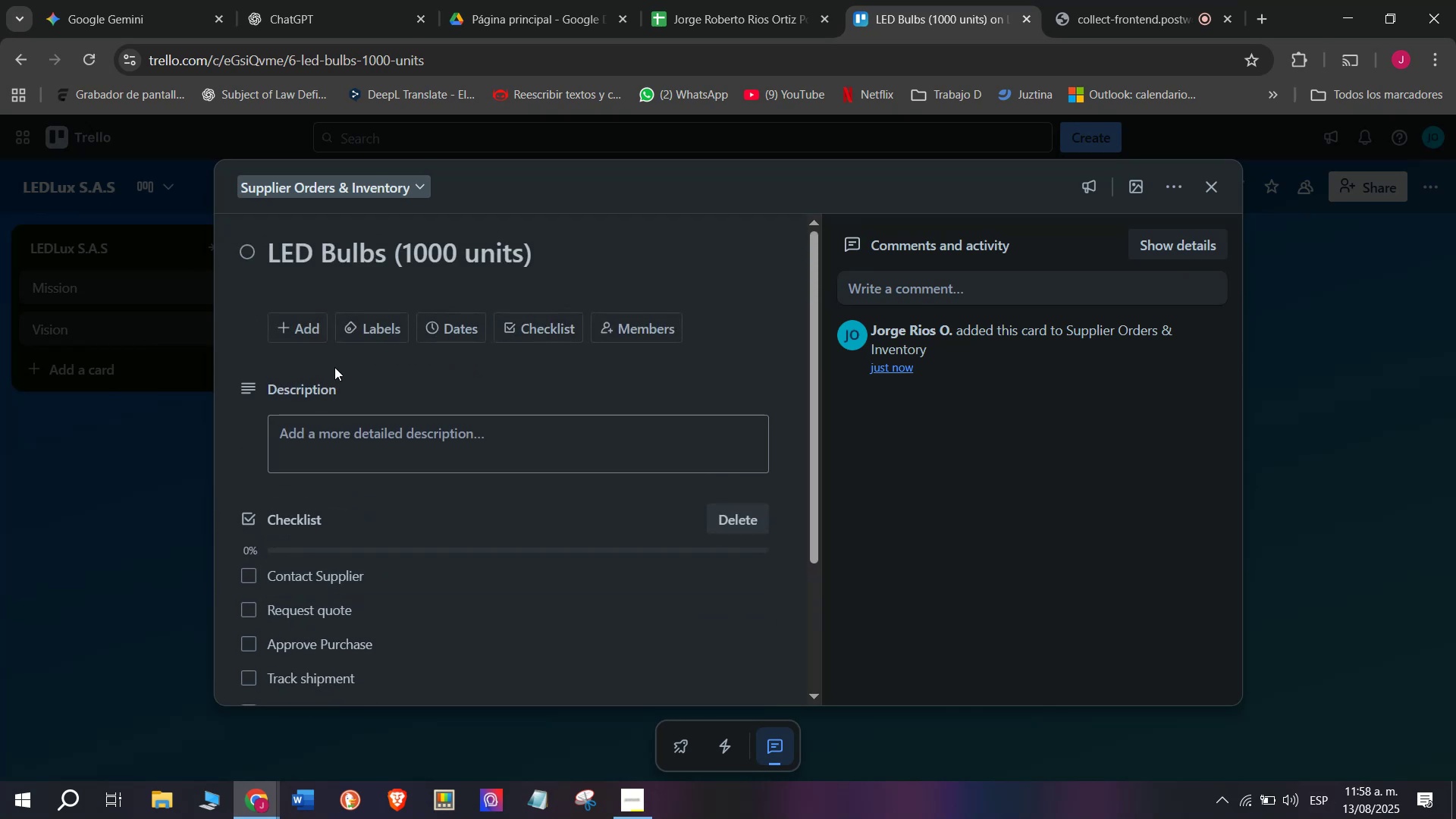 
left_click([370, 337])
 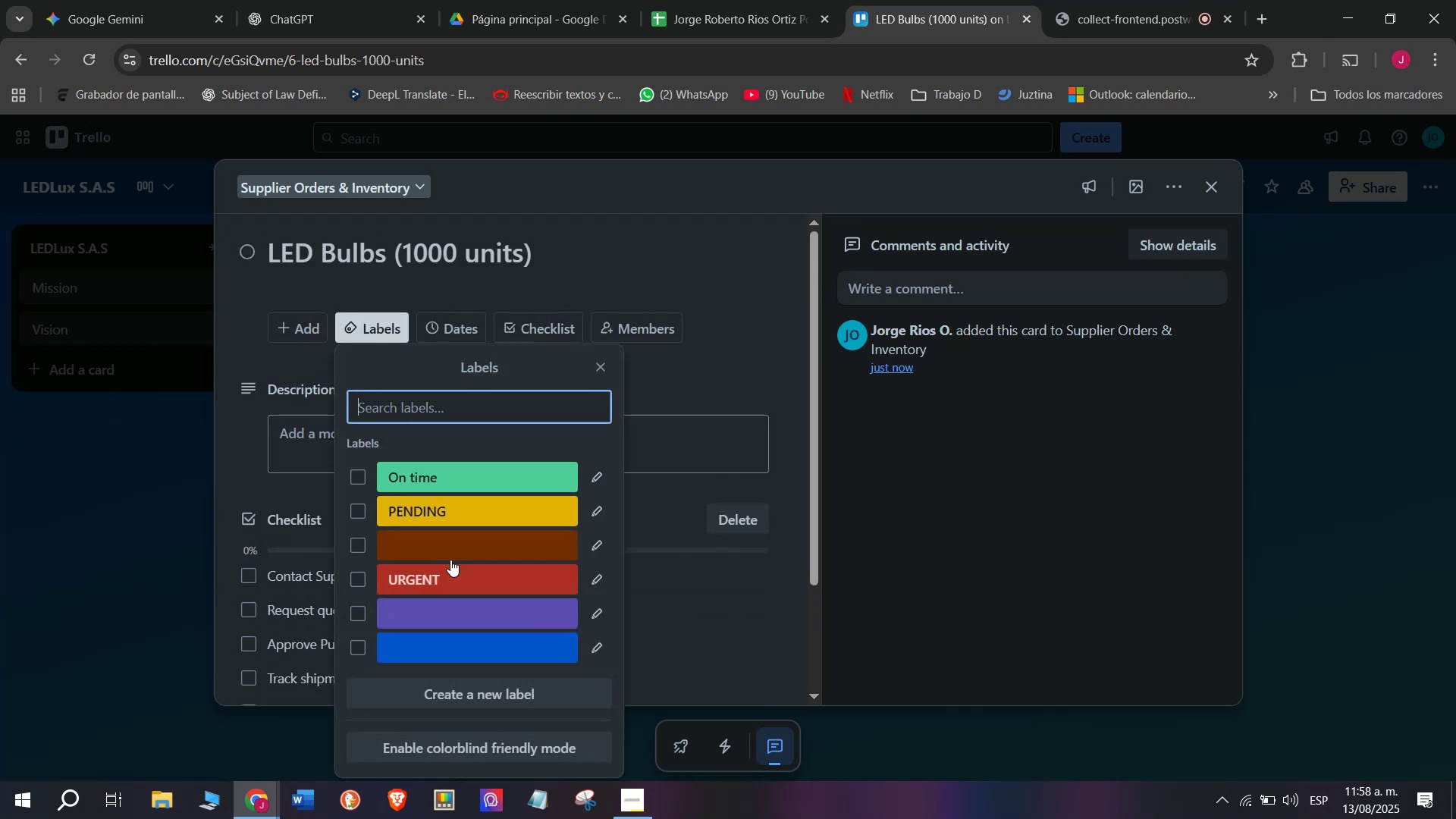 
left_click([459, 575])
 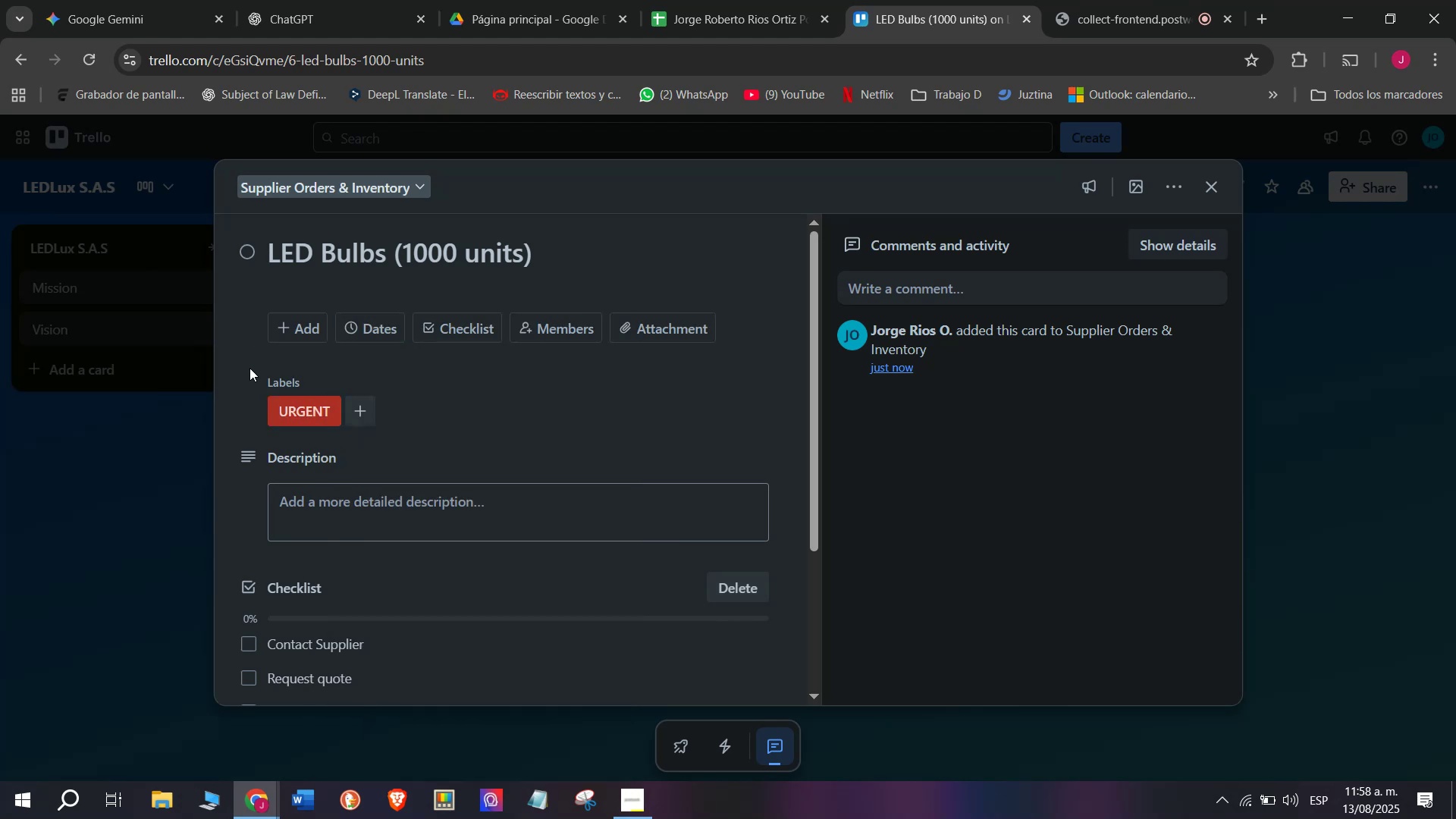 
double_click([106, 561])
 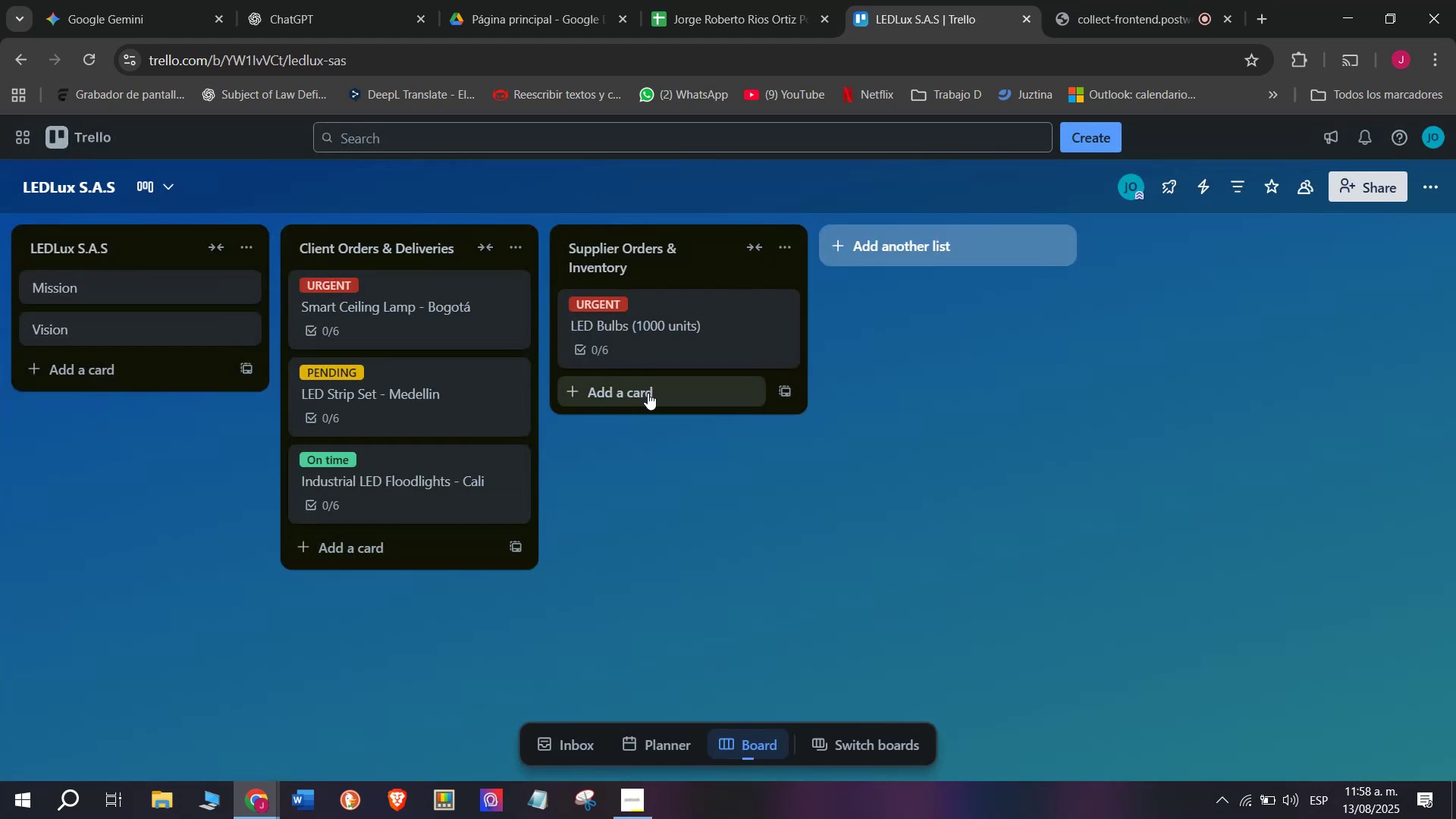 
left_click([648, 393])
 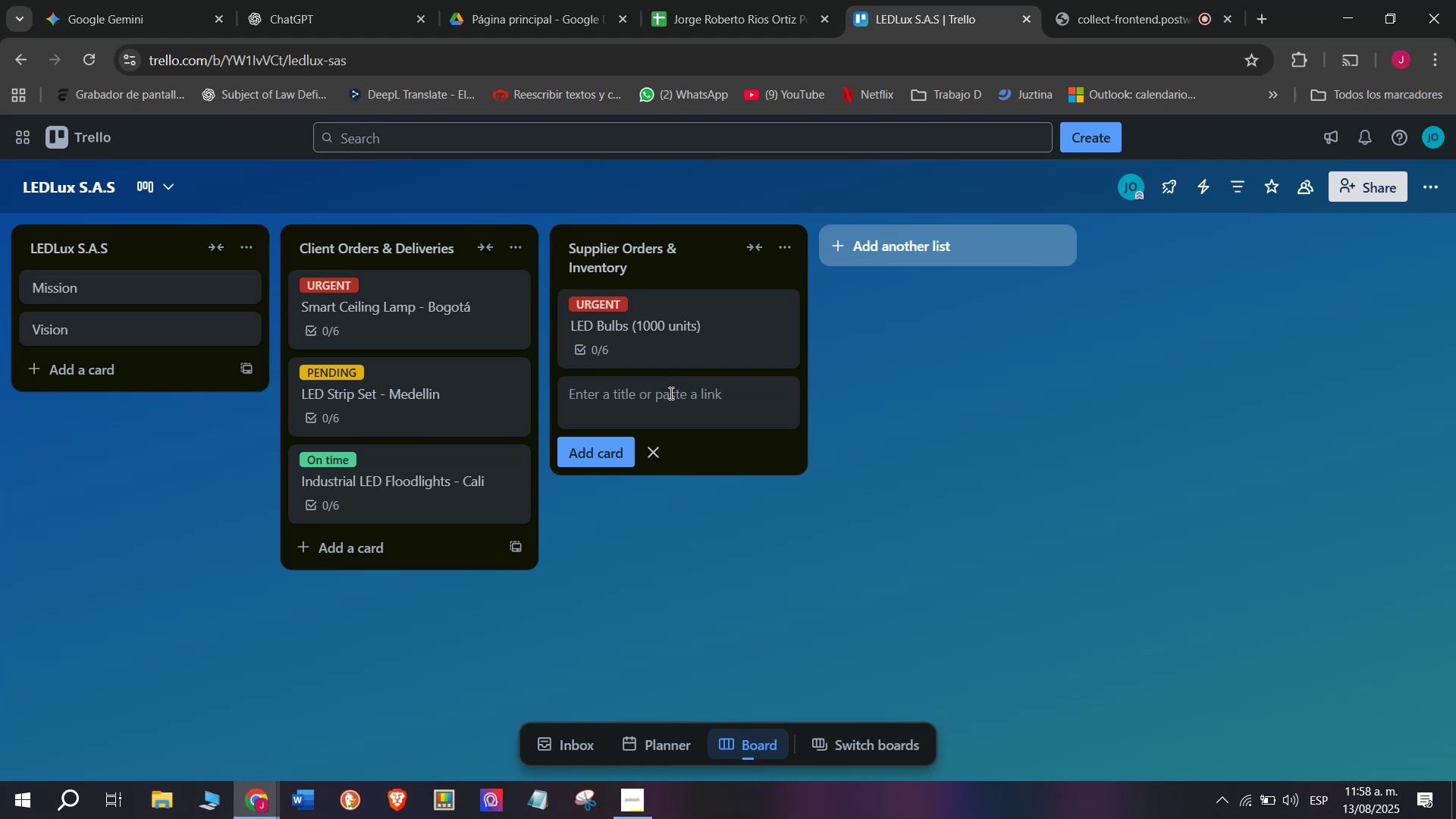 
wait(23.98)
 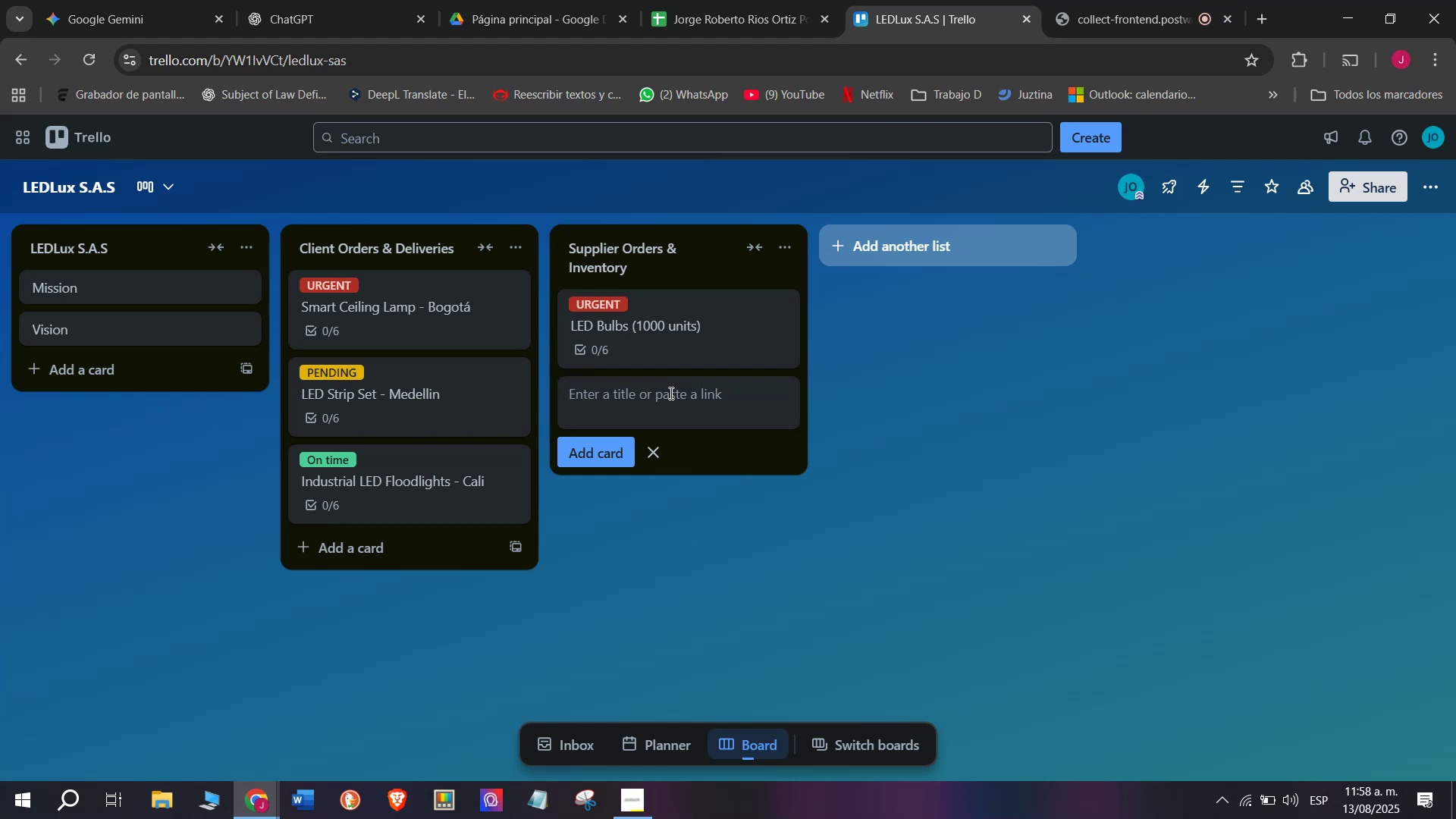 
type(Smart Controllers )
 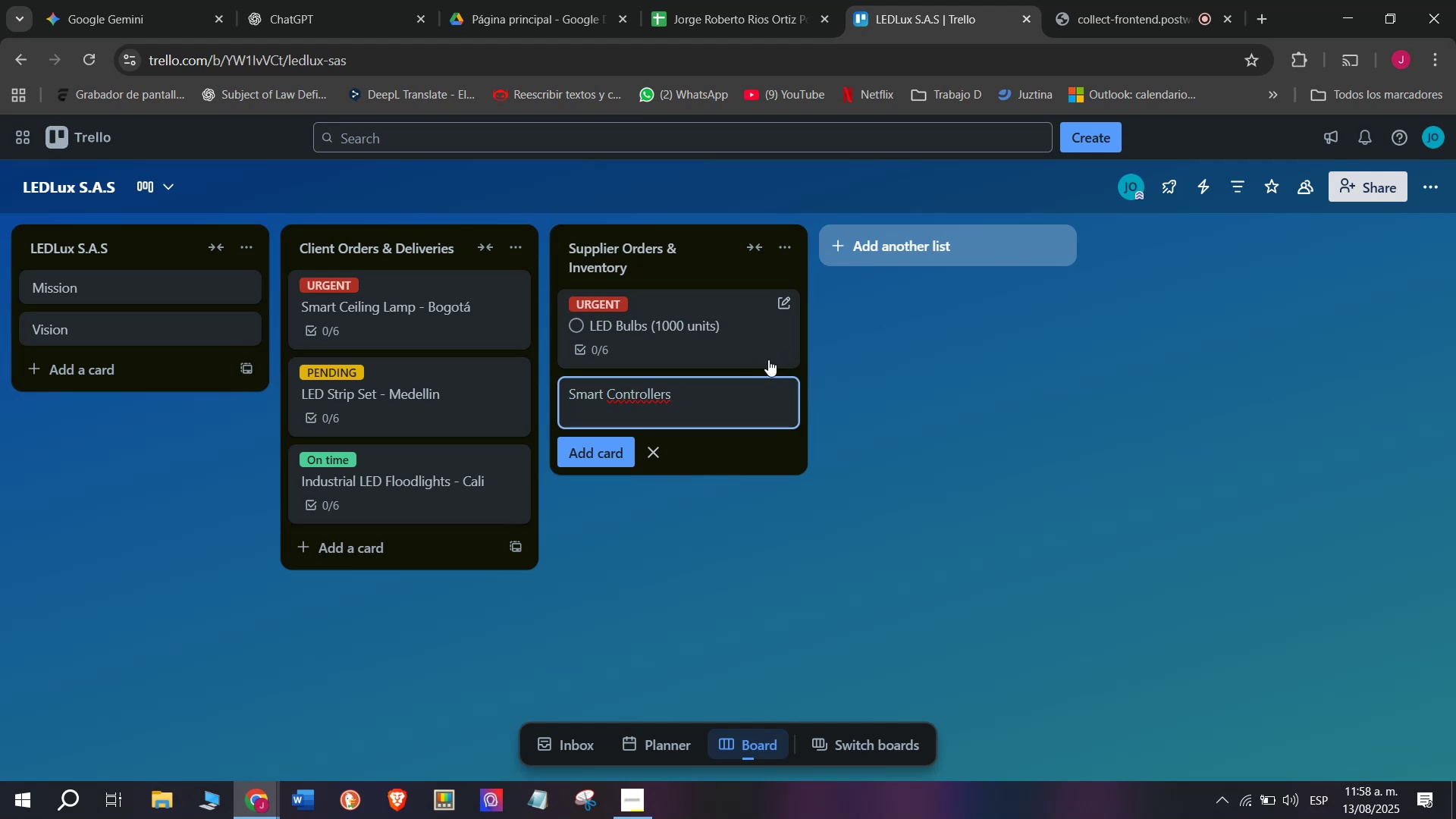 
wait(10.39)
 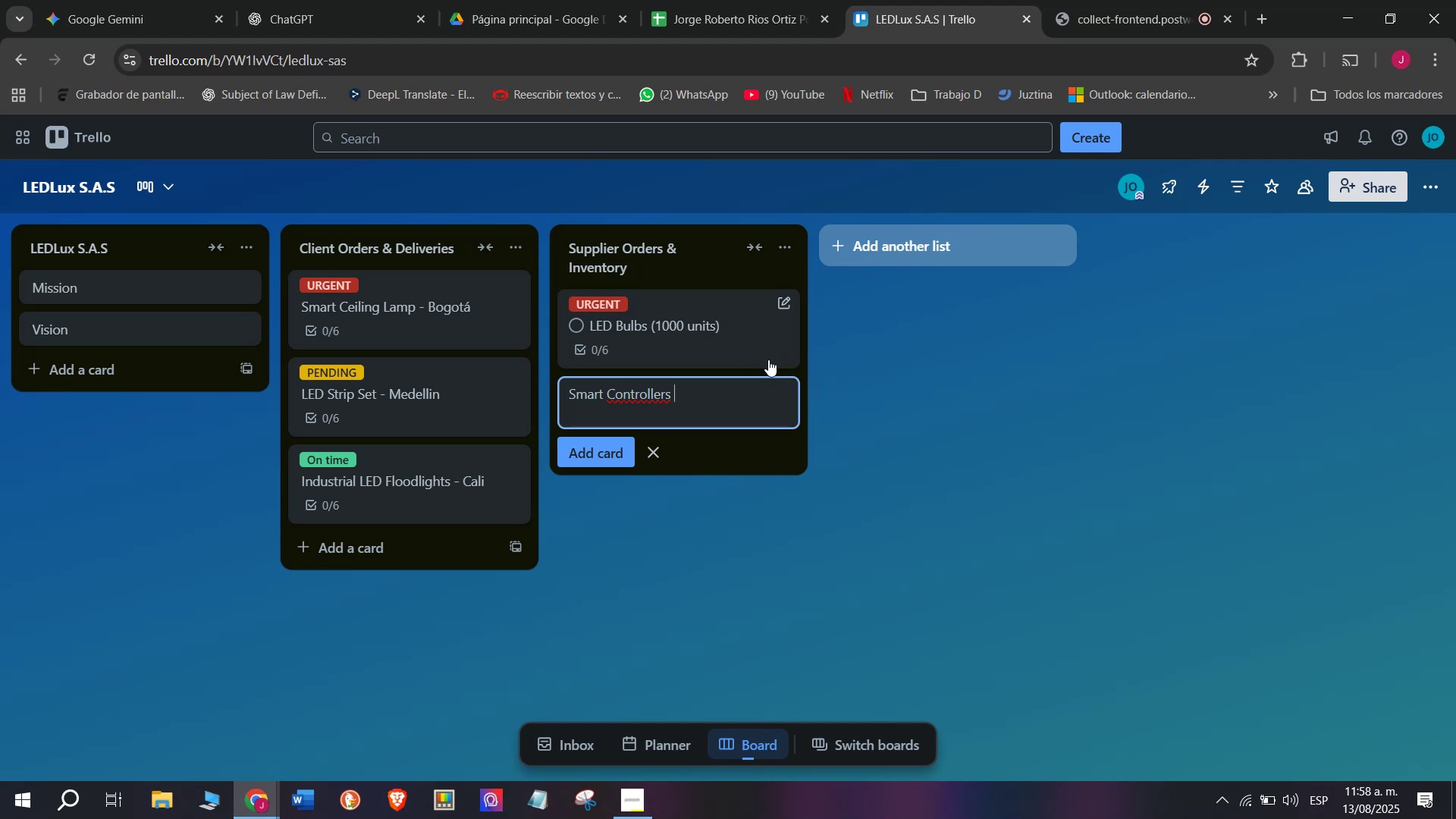 
type(*200 units()
 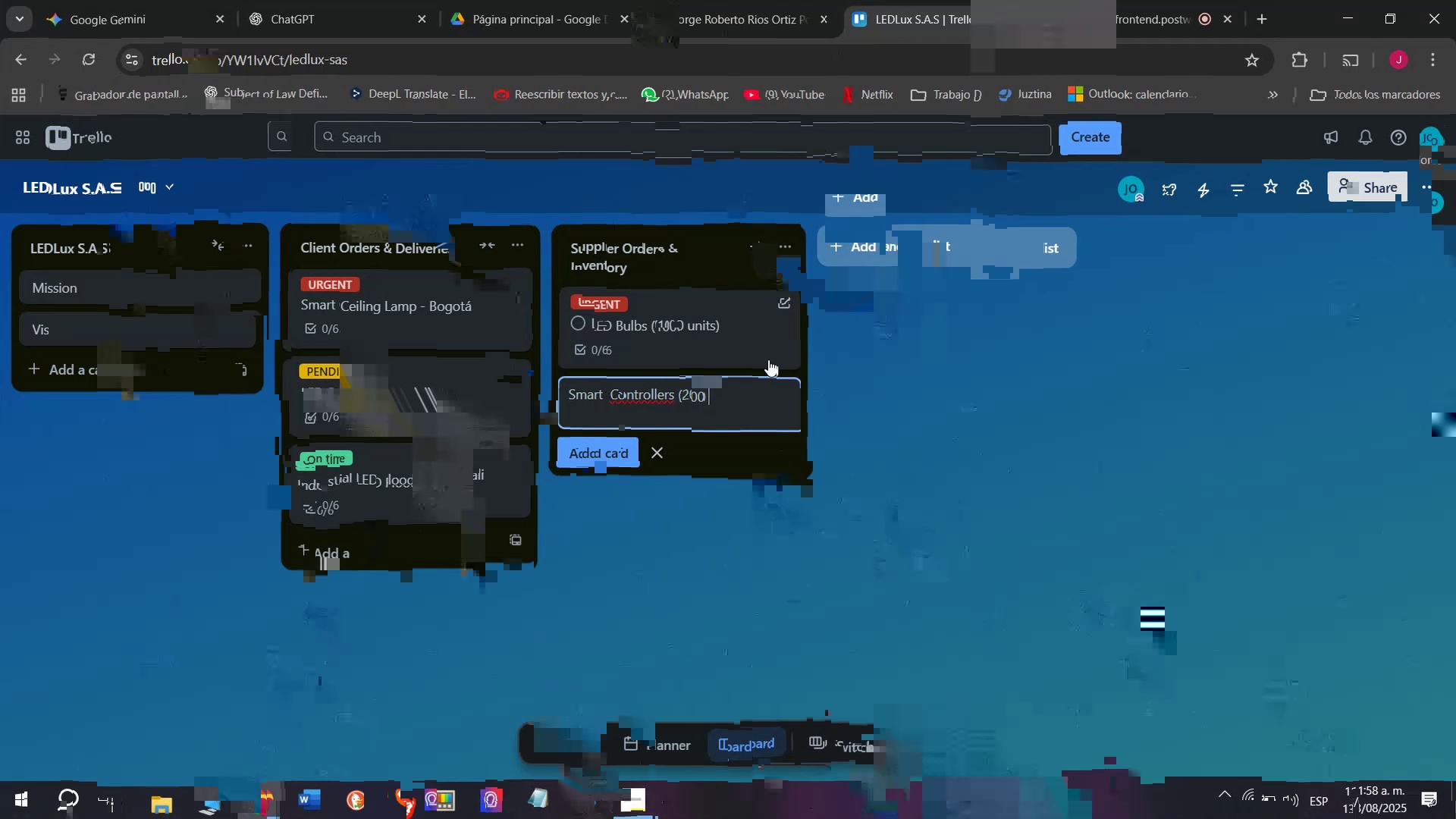 
key(Enter)
 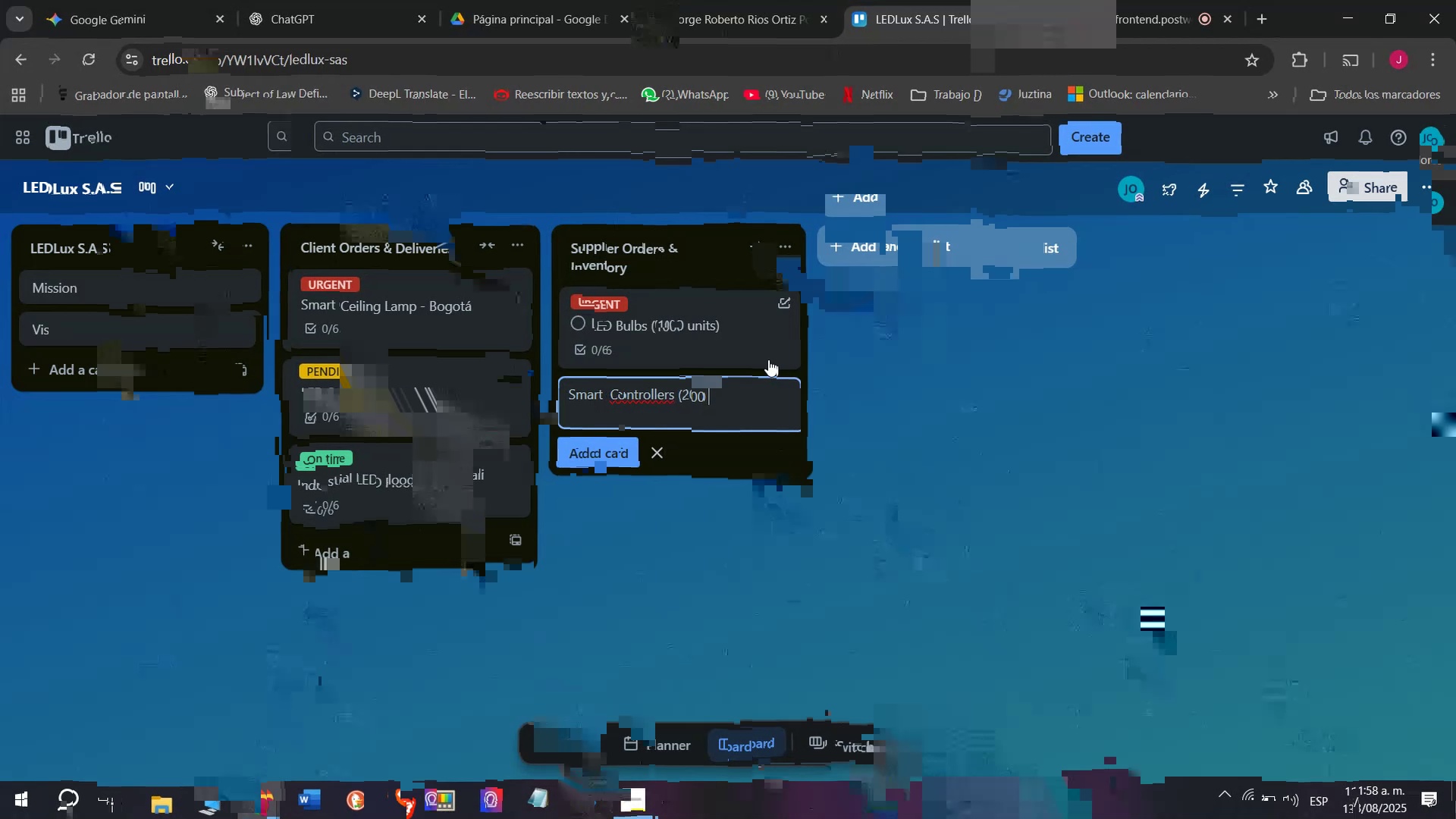 
left_click([667, 391])
 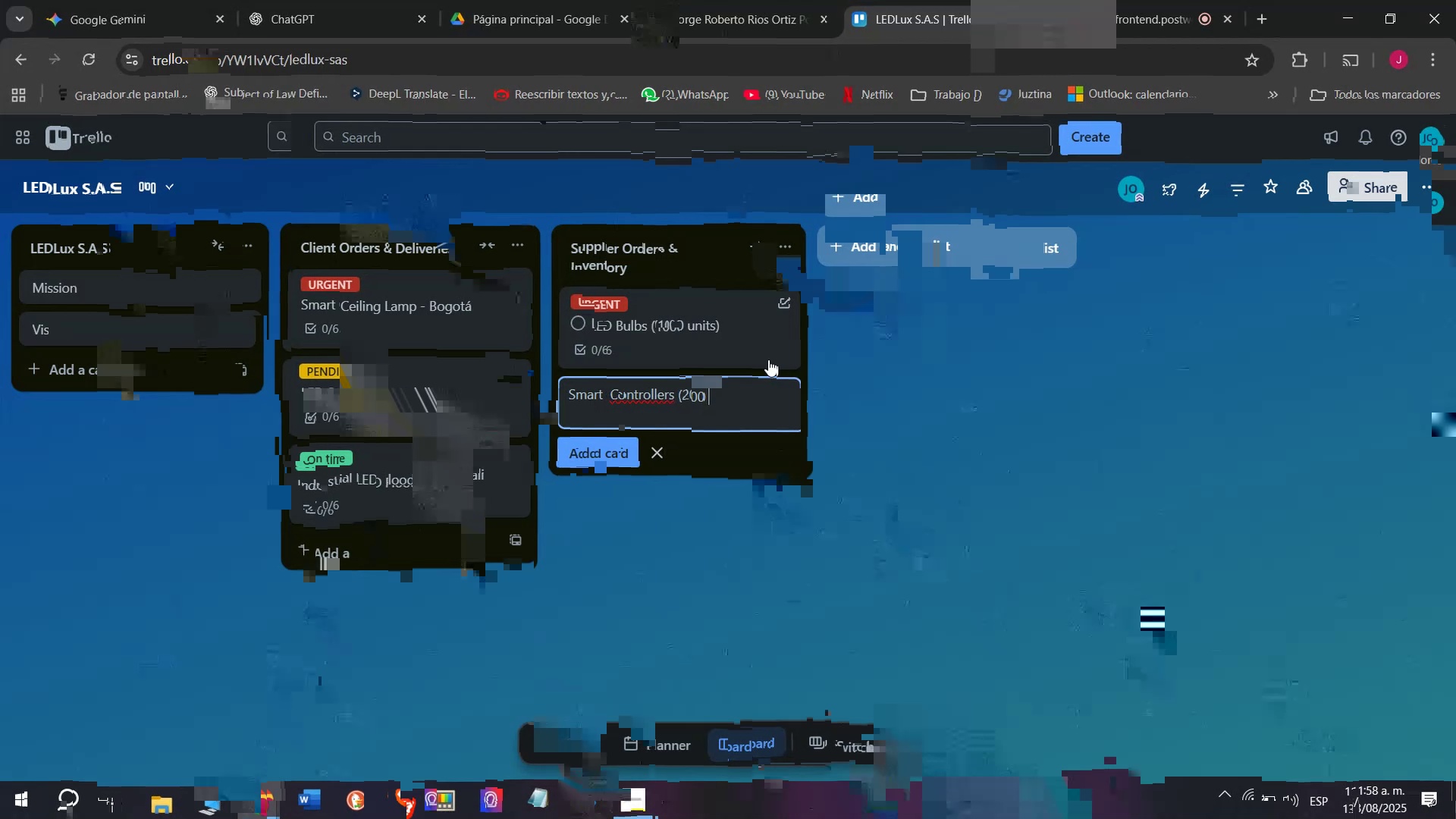 
left_click([526, 325])
 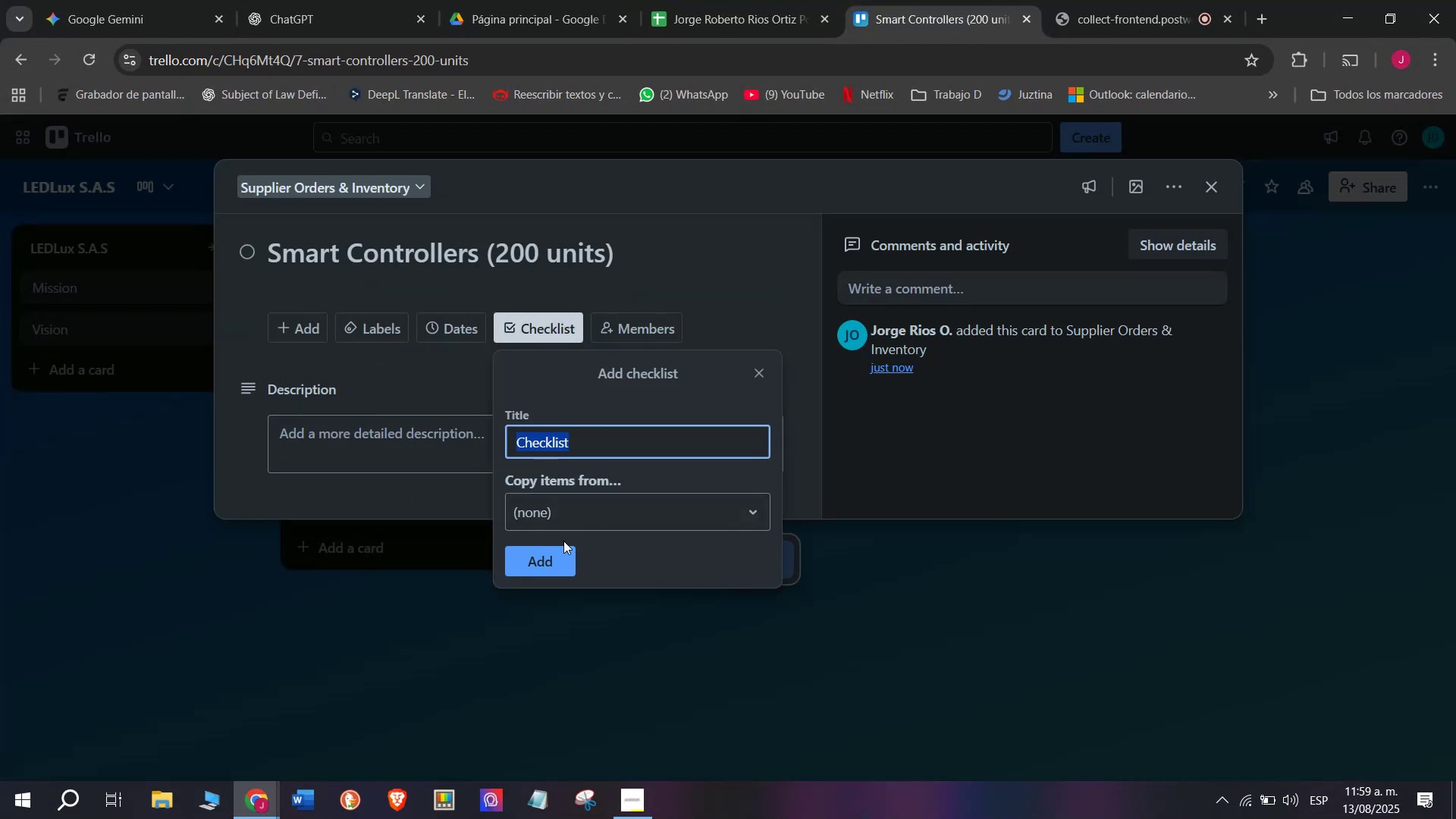 
left_click([563, 563])
 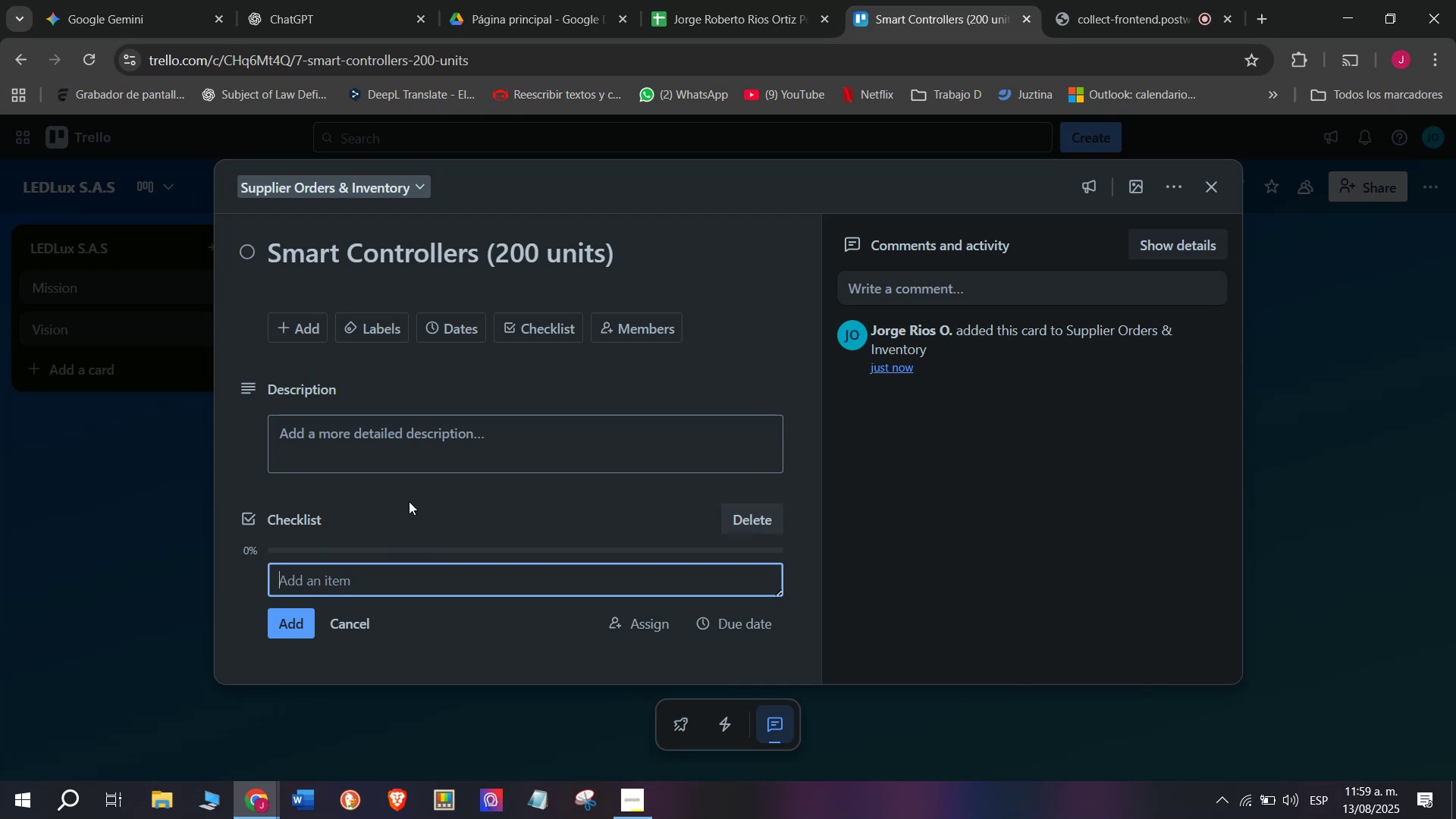 
type(Check supplier availability)
 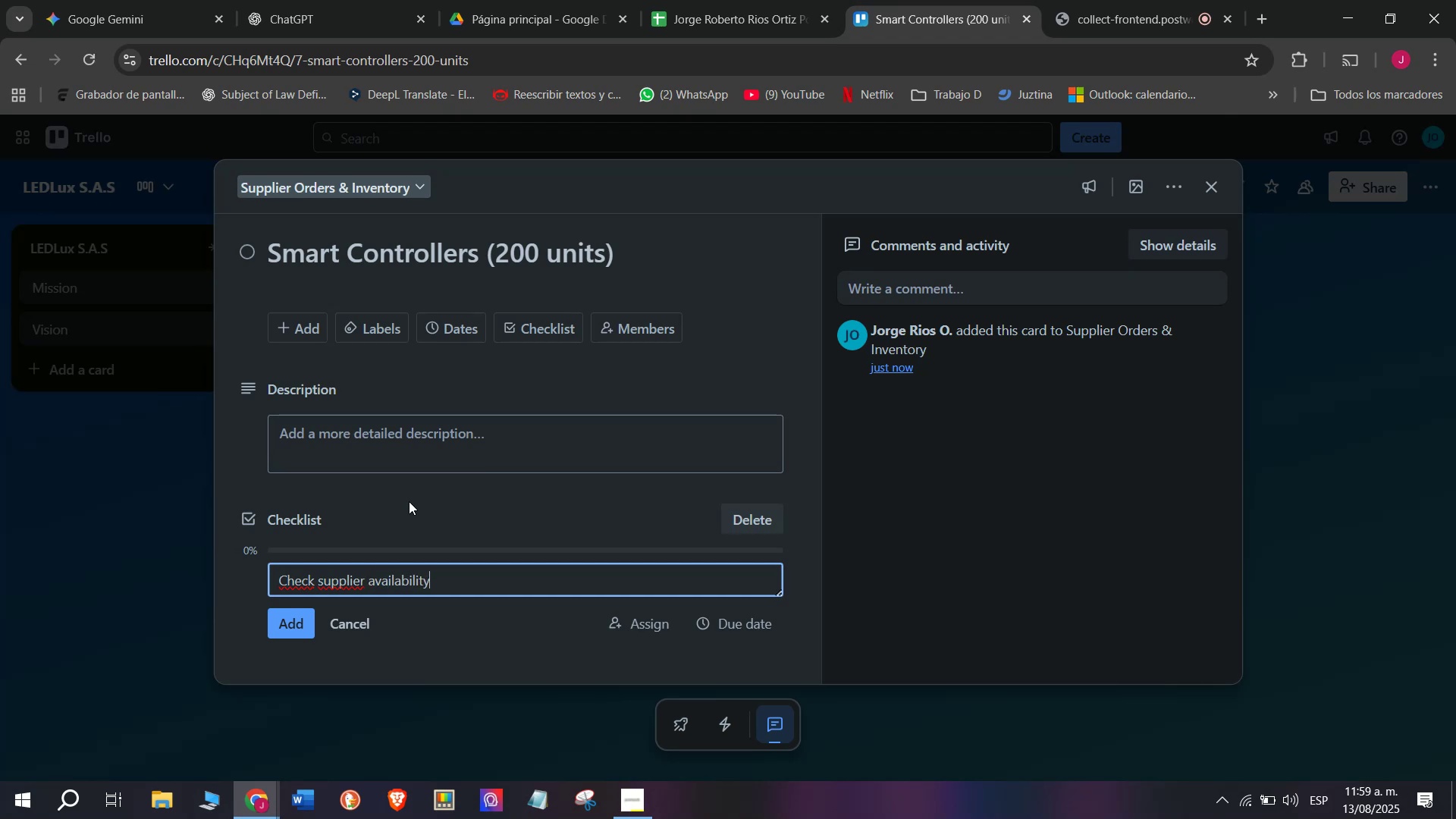 
key(Enter)
 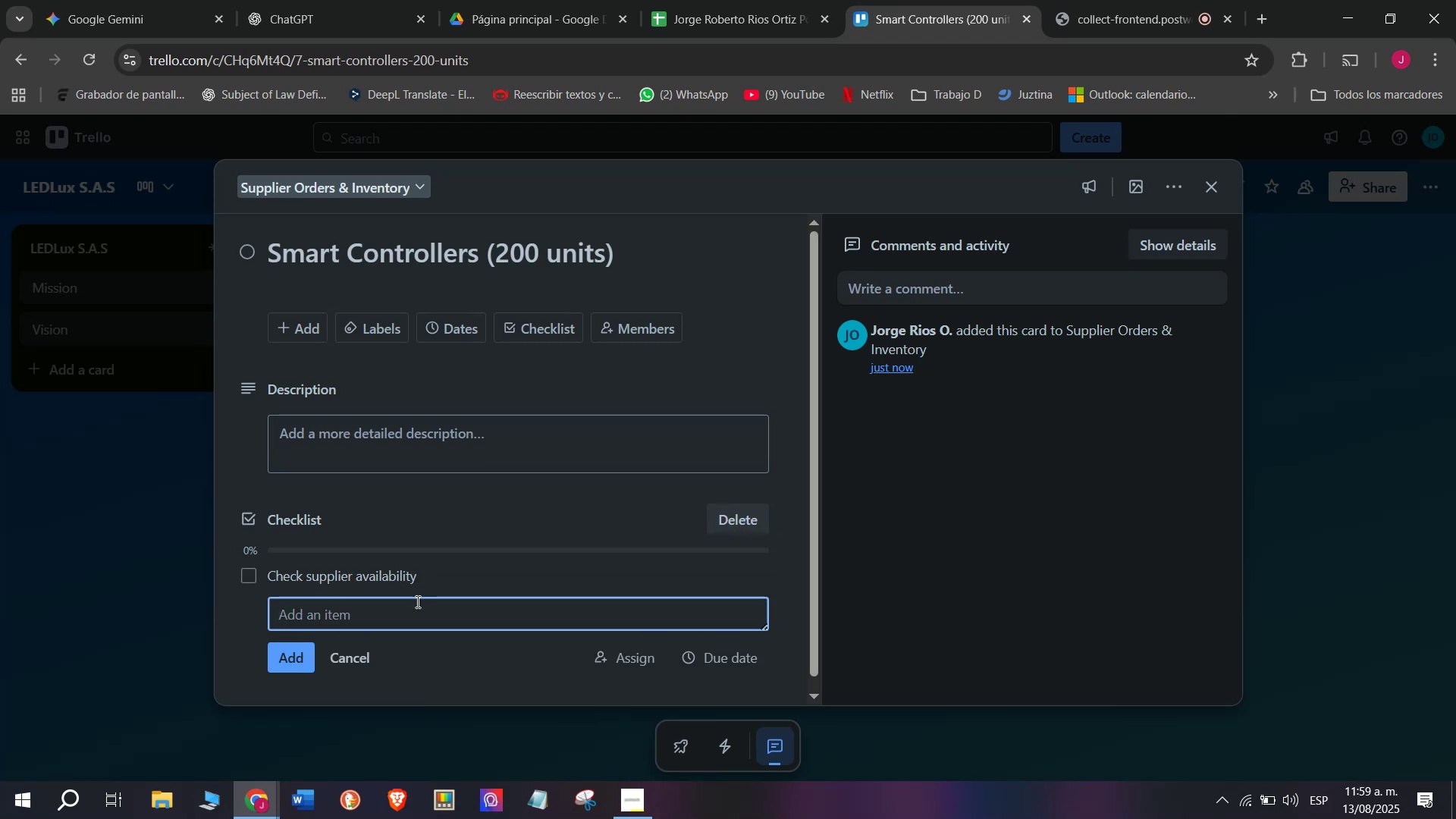 
wait(5.05)
 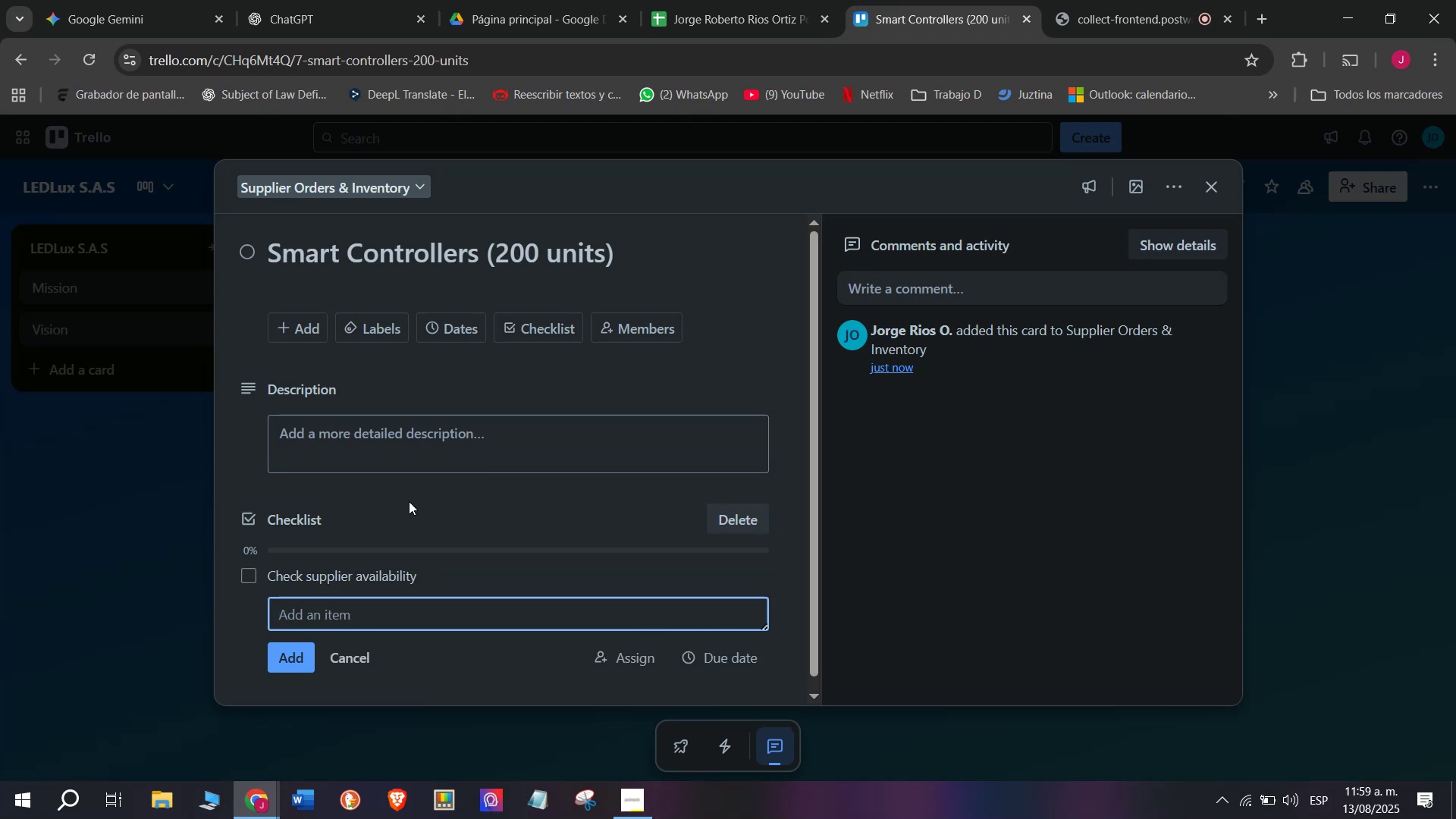 
type(Negotiate price)
 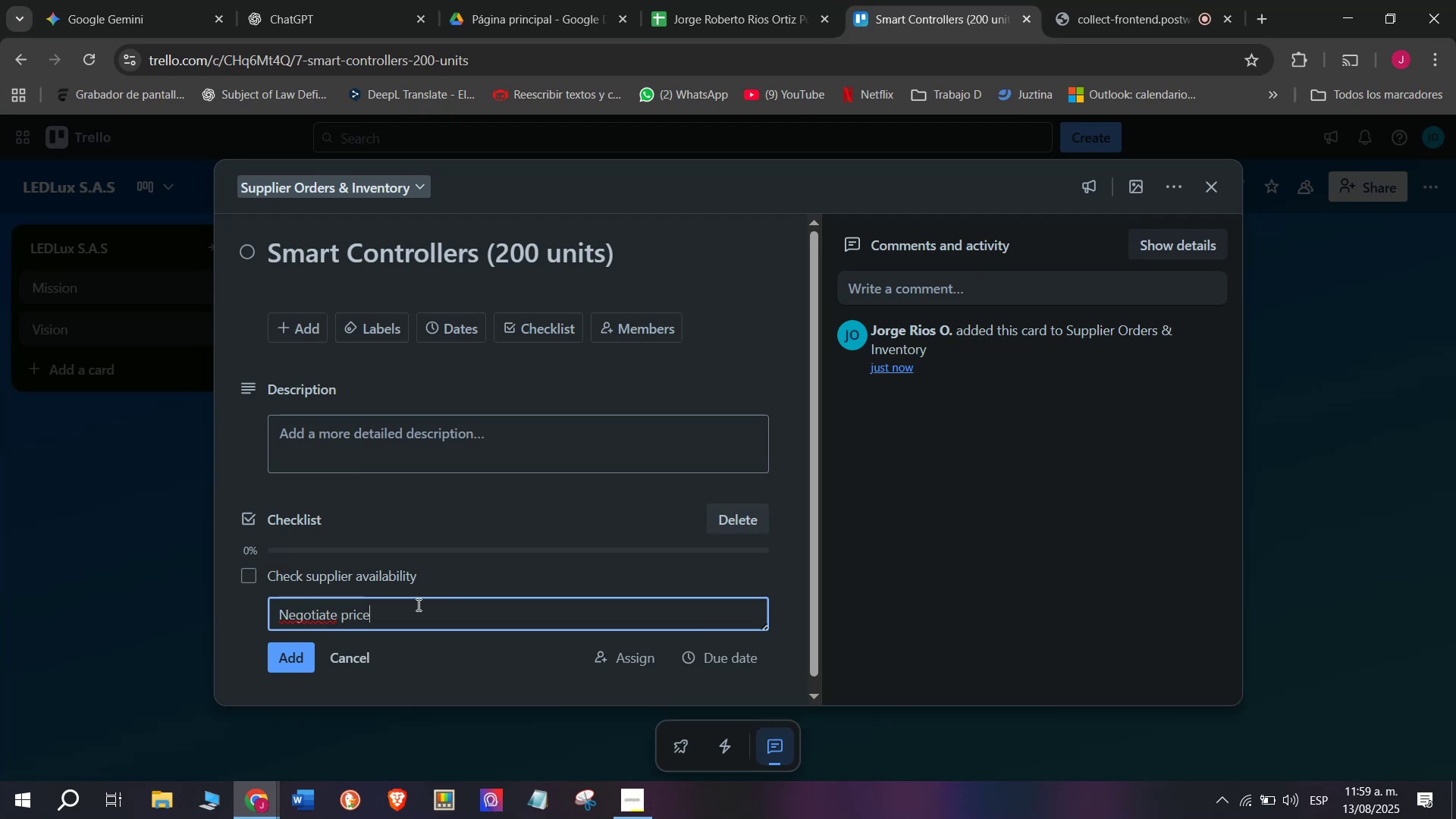 
key(Enter)
 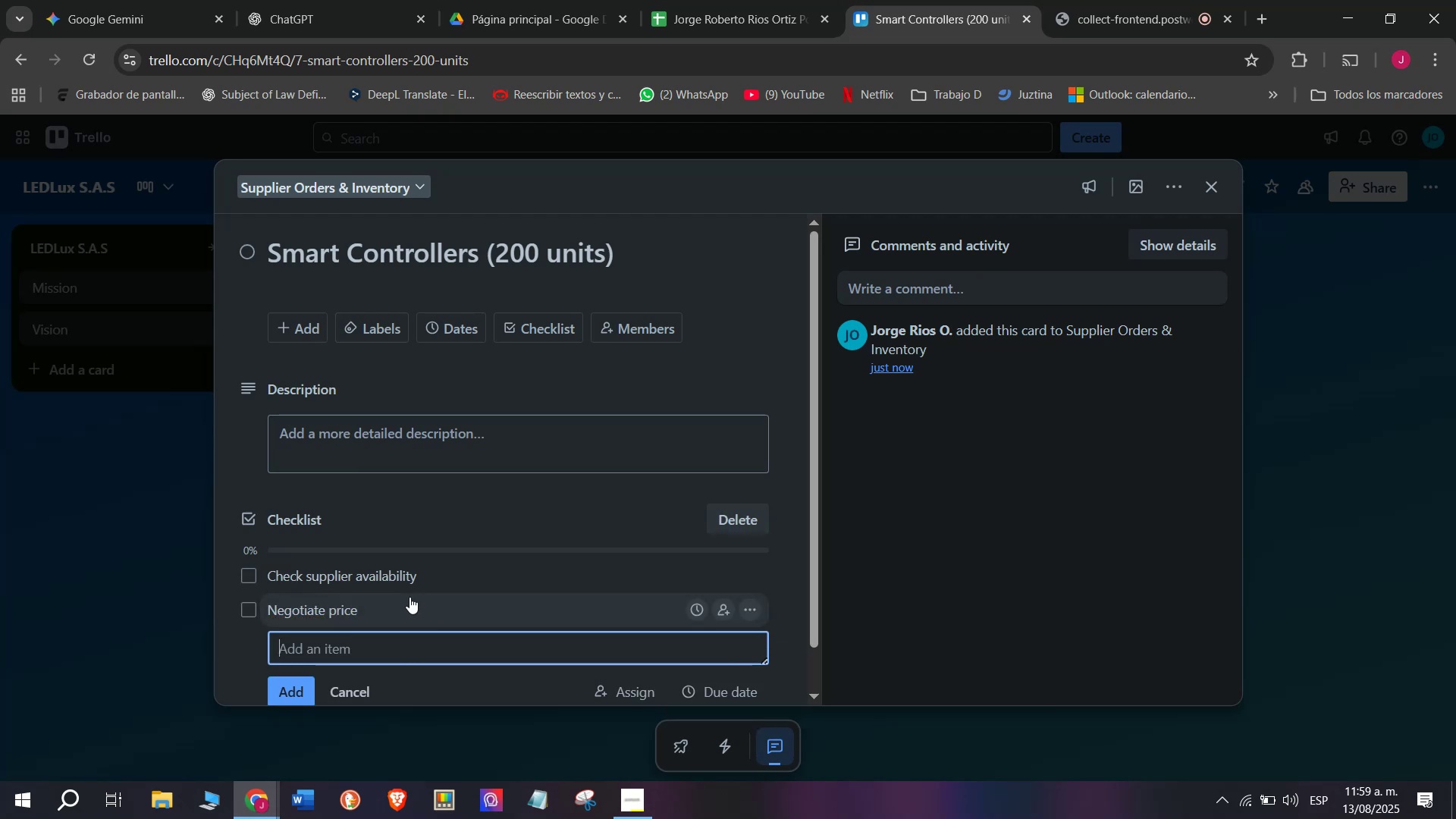 
scroll: coordinate [399, 562], scroll_direction: down, amount: 1.0
 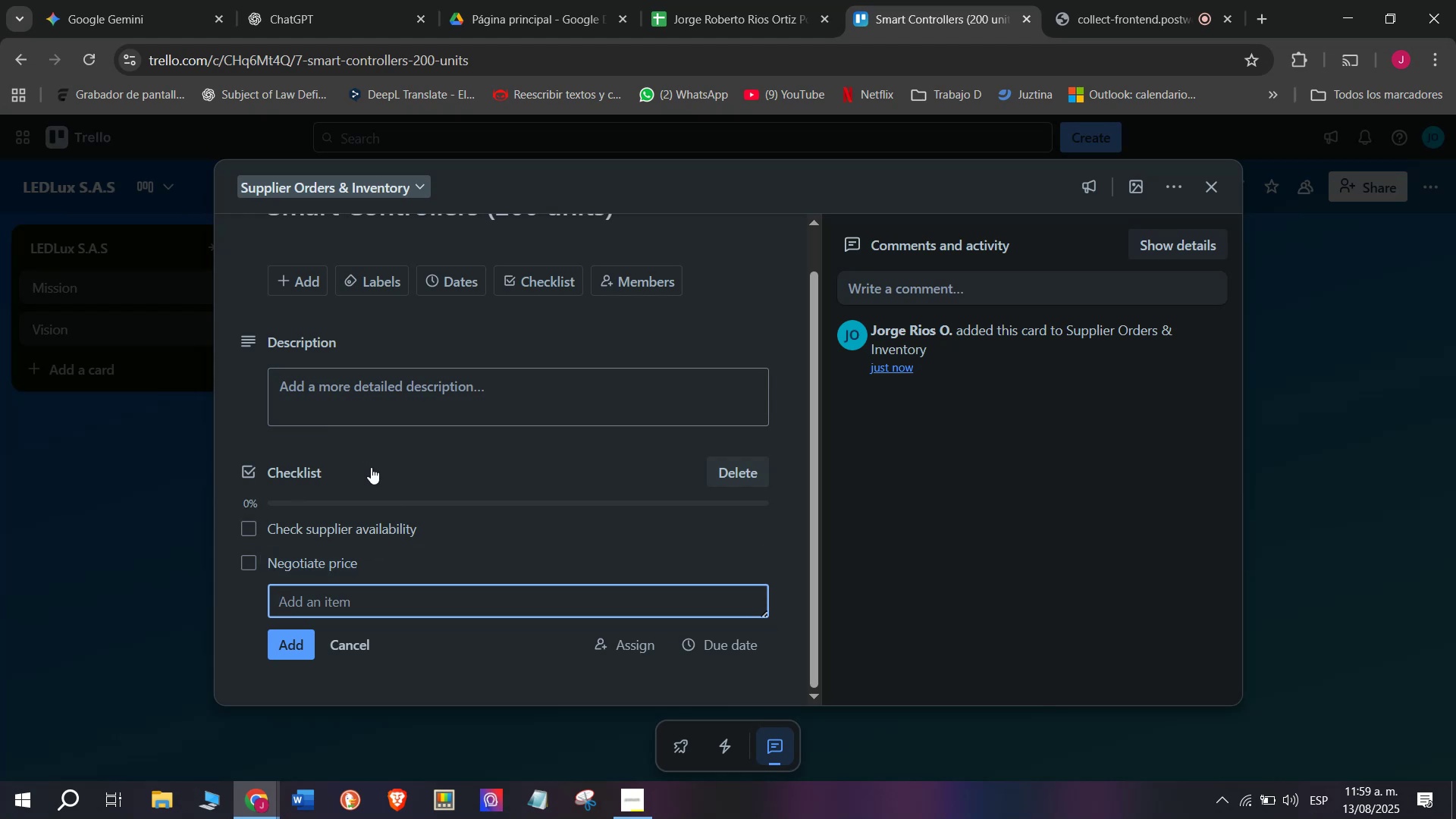 
wait(6.07)
 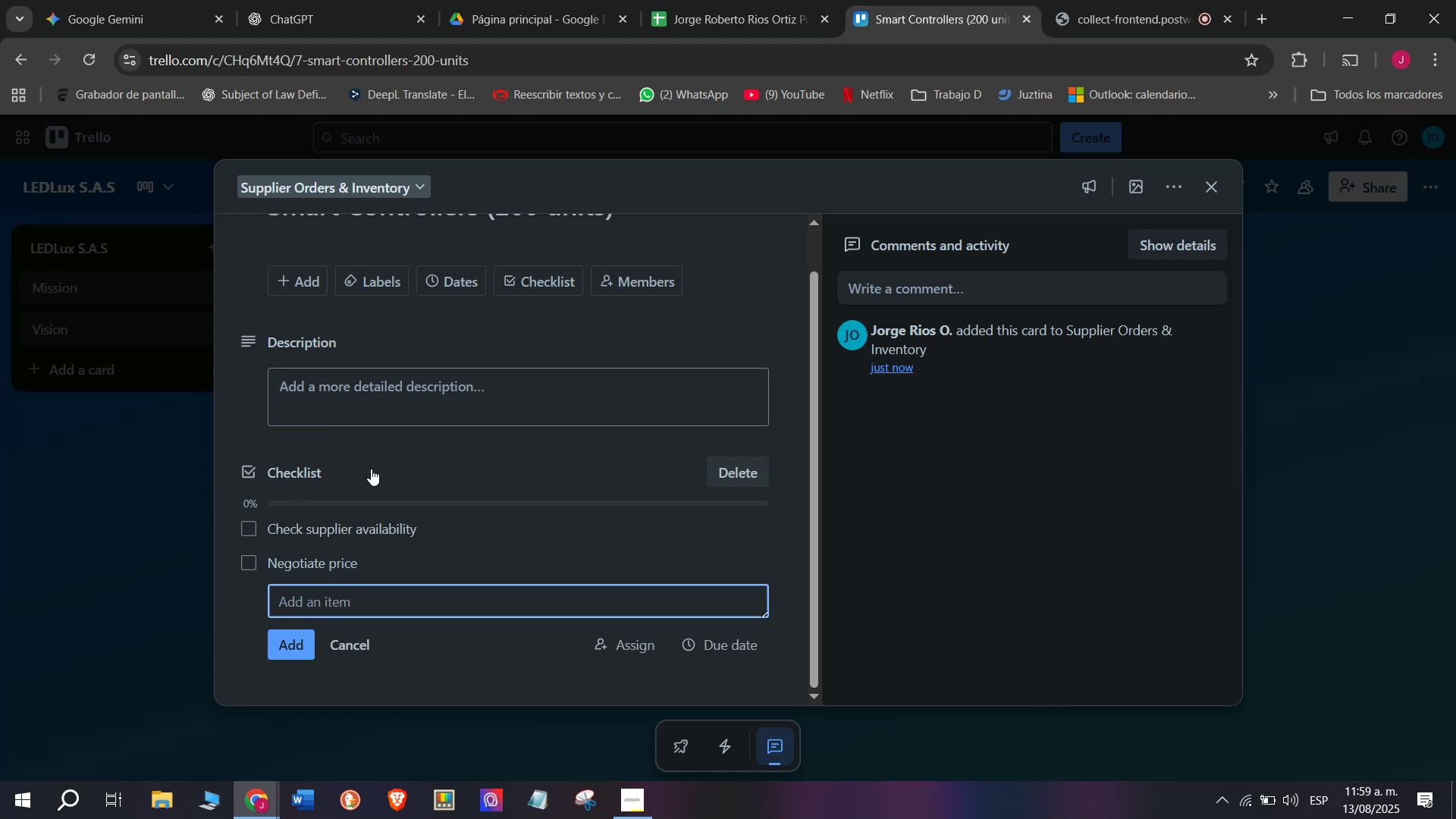 
type(Confirm )
 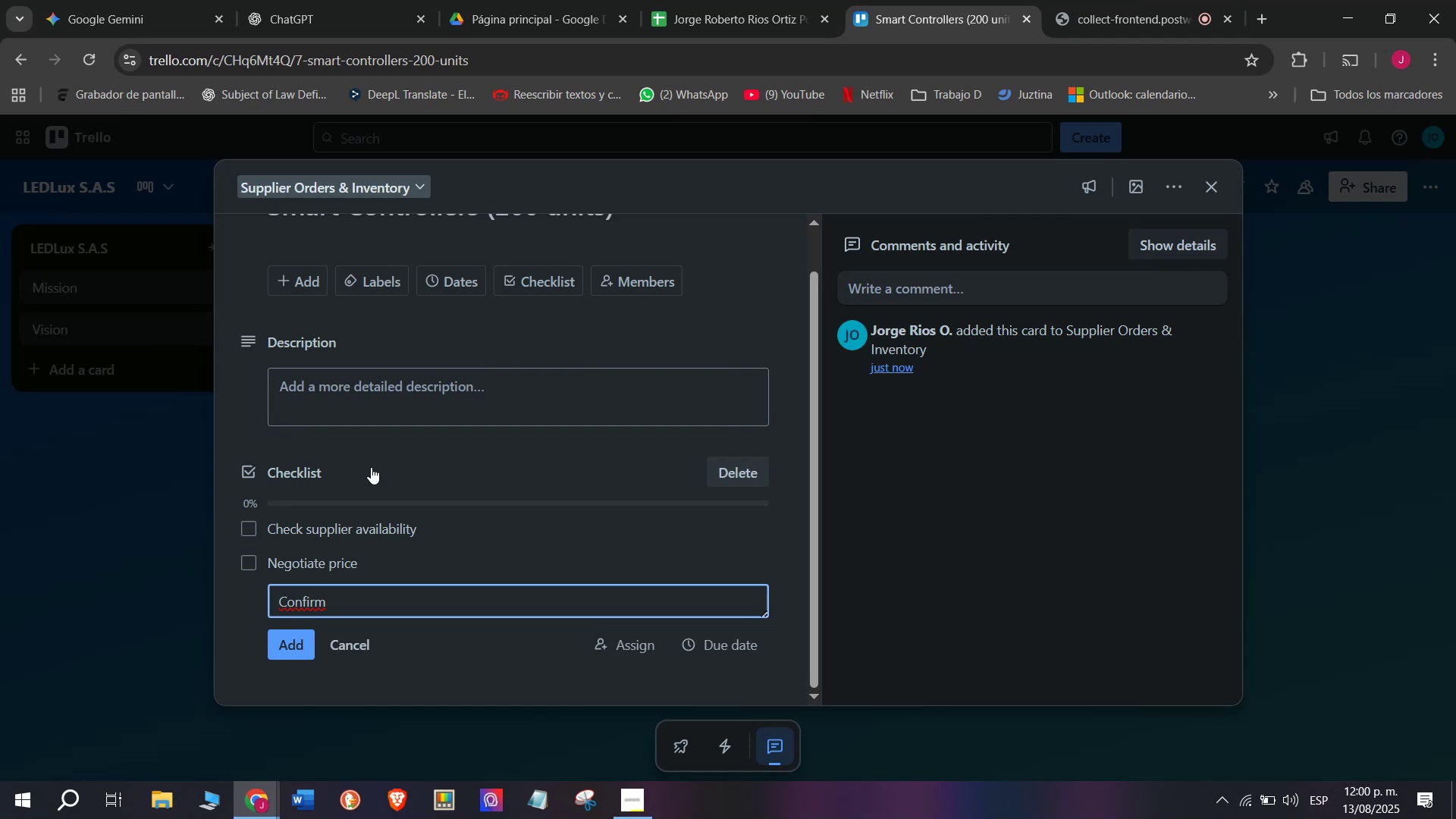 
wait(26.05)
 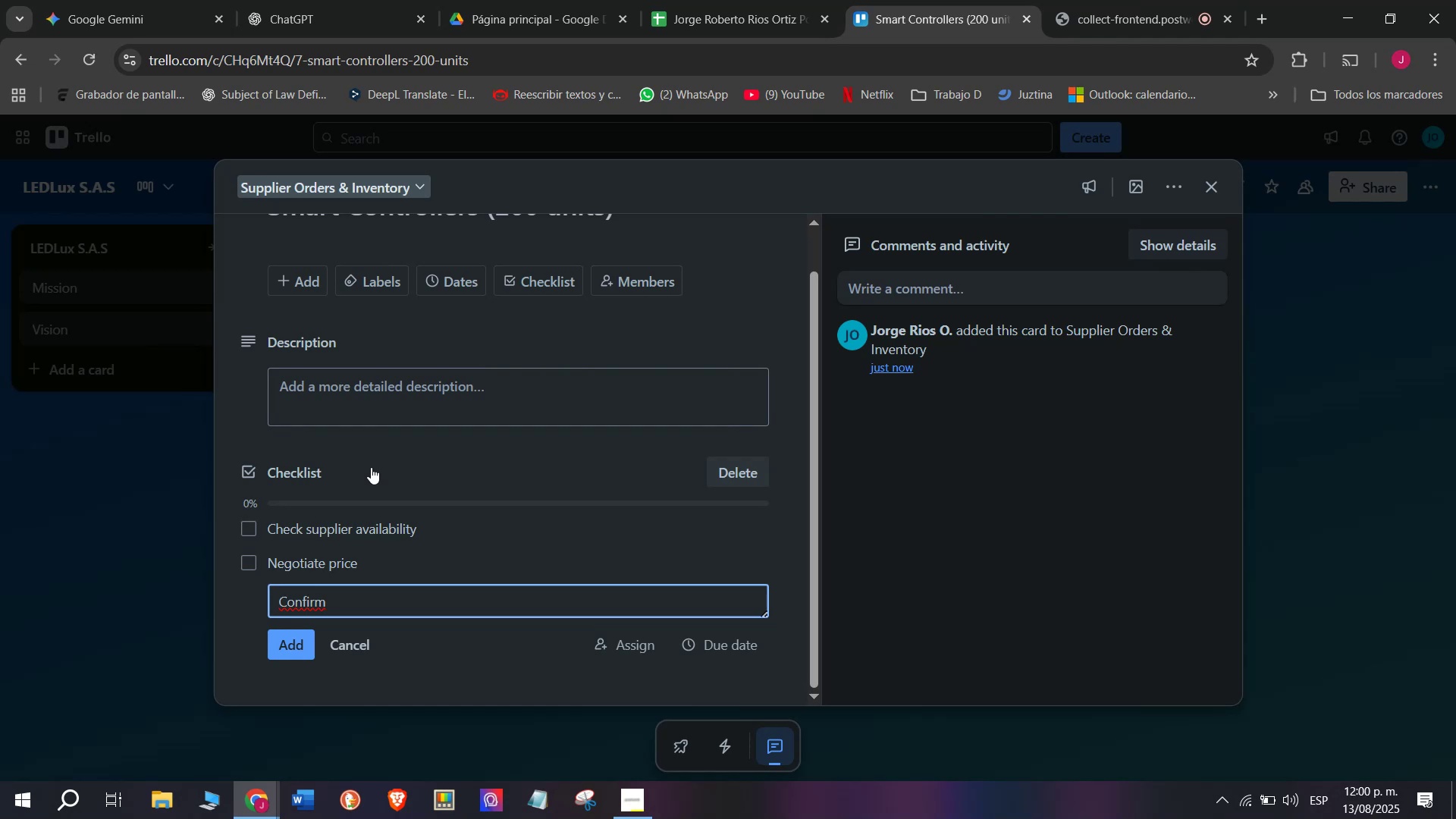 
key(Space)
 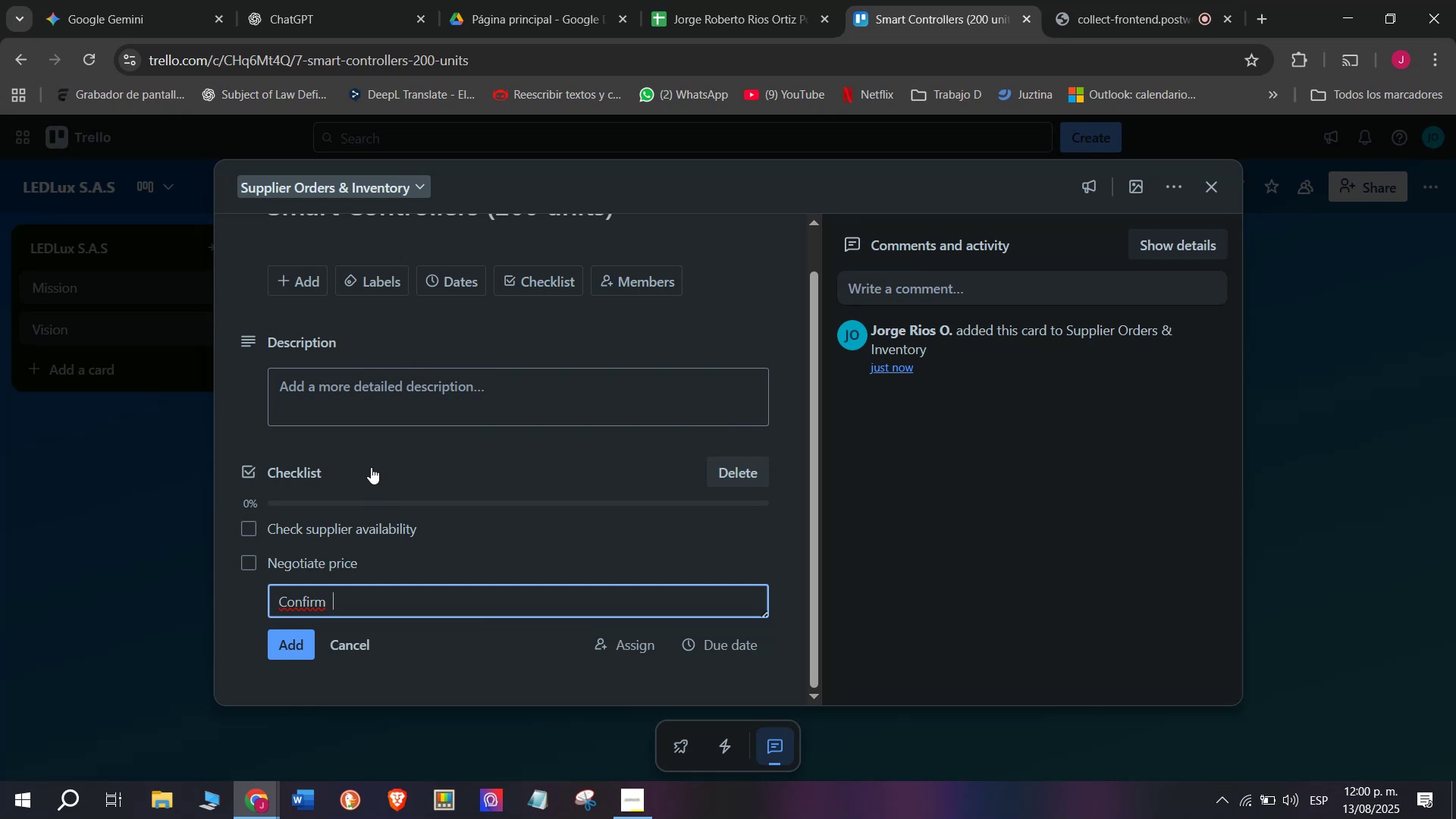 
key(Backspace)
 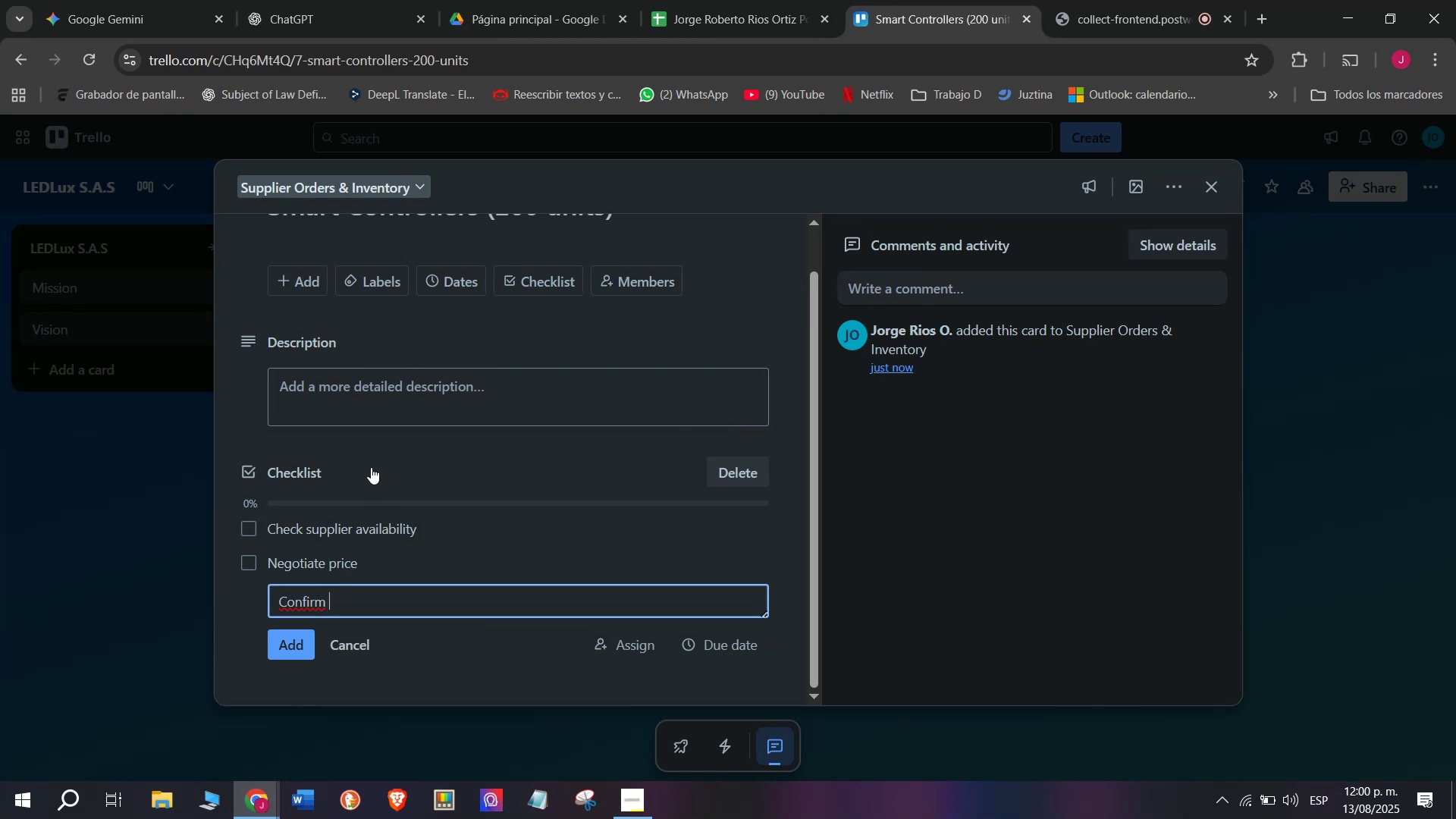 
type(order)
 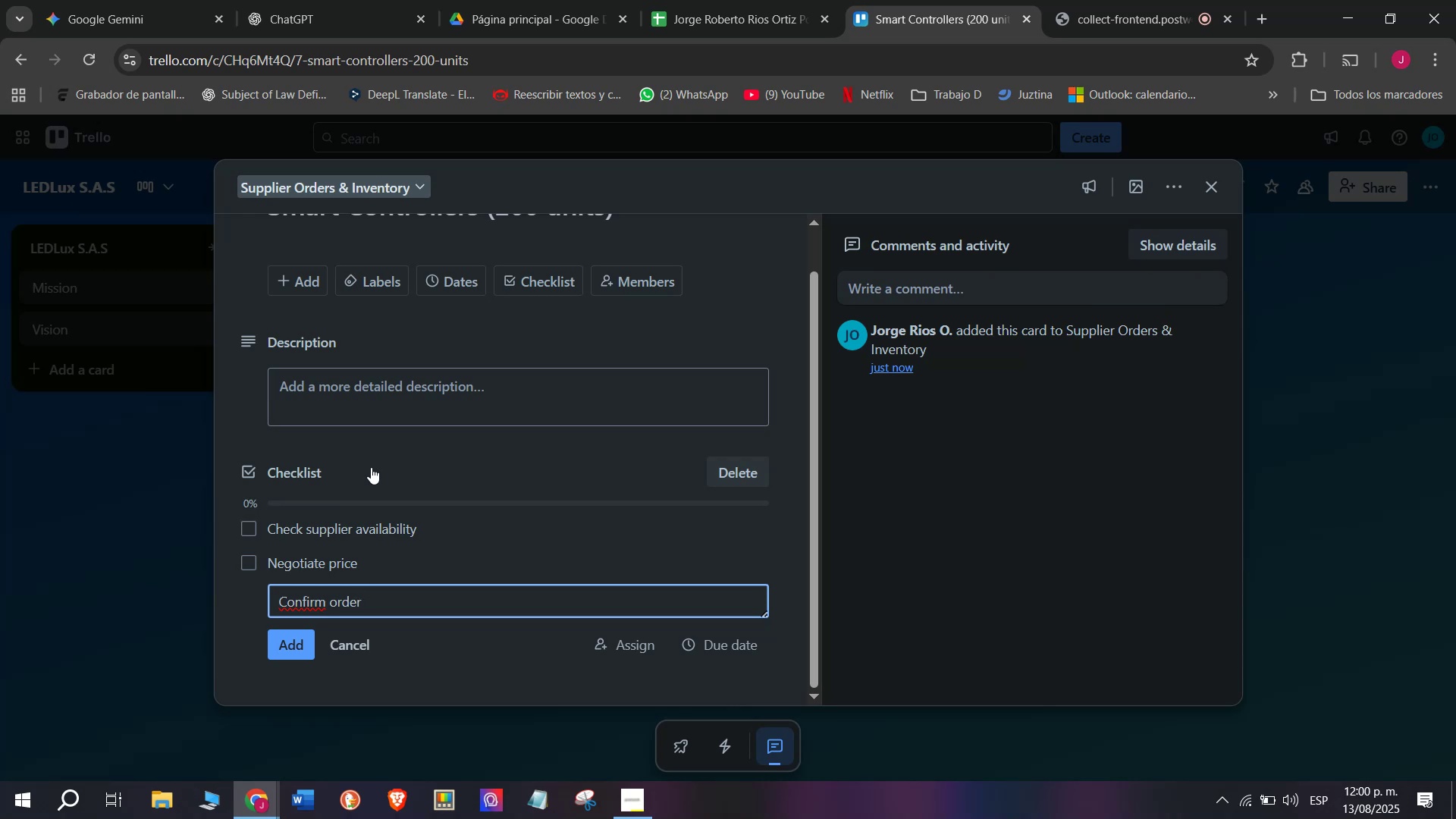 
key(Enter)
 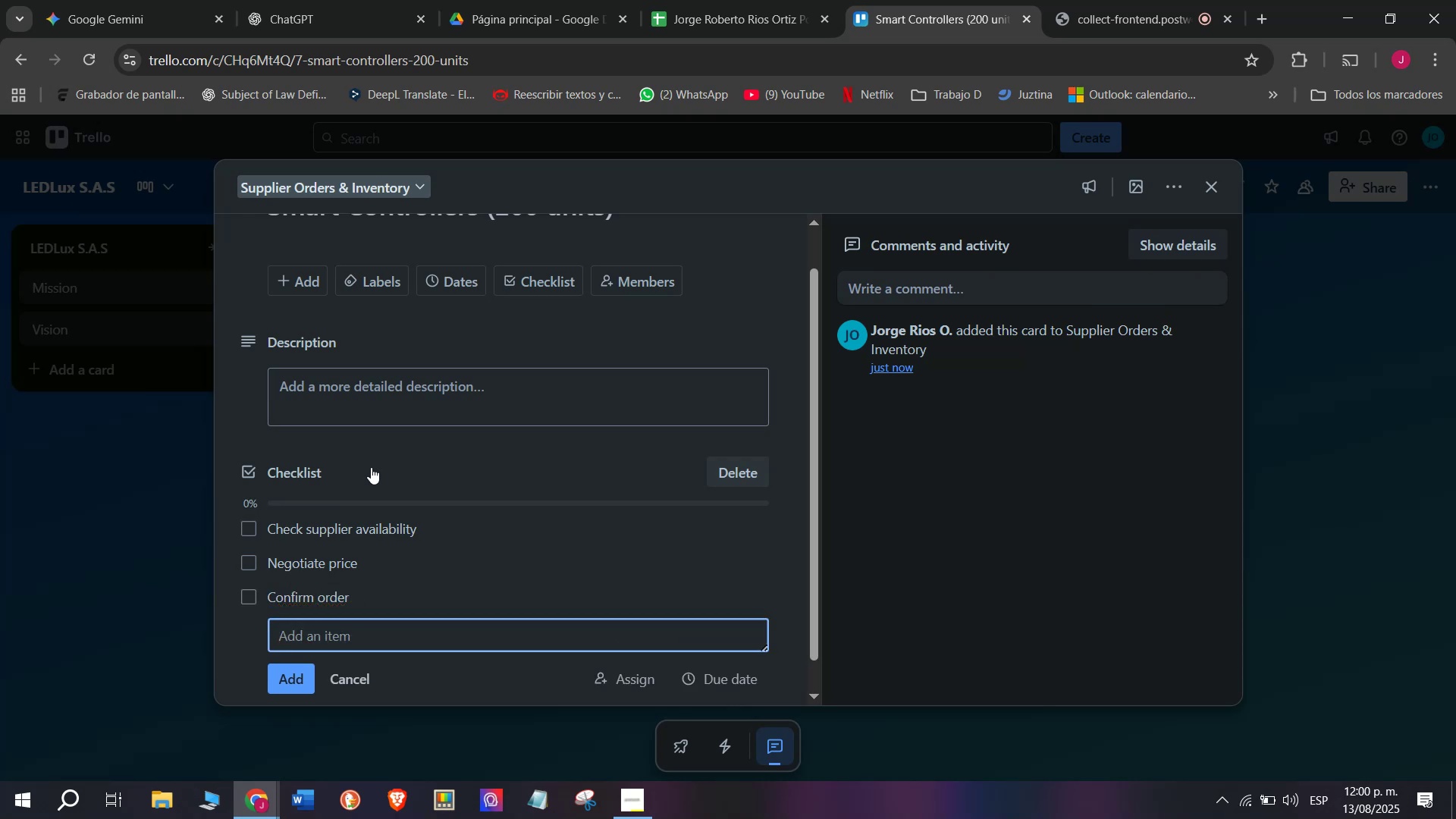 
type(Arrange delivery)
 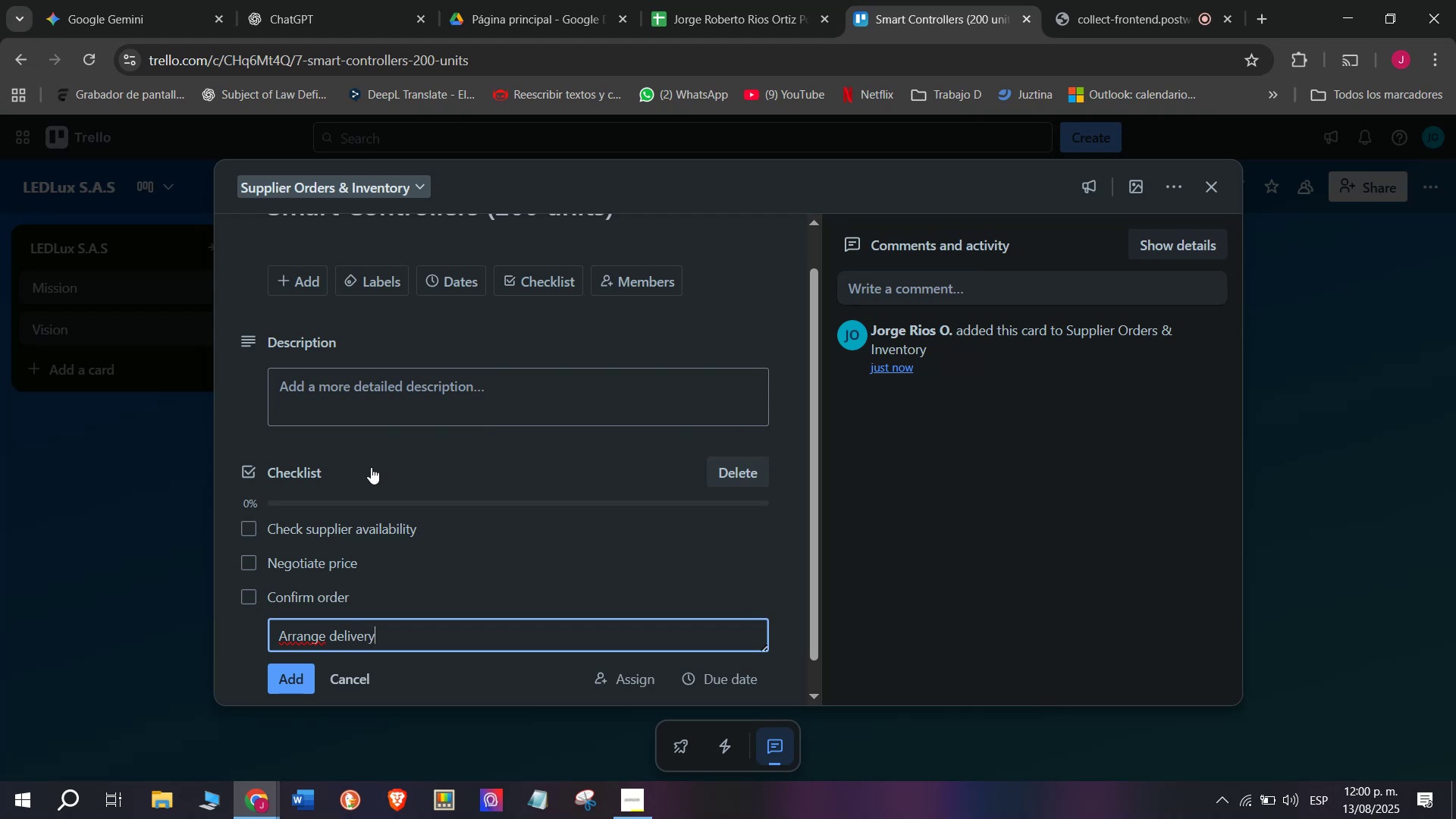 
key(Enter)
 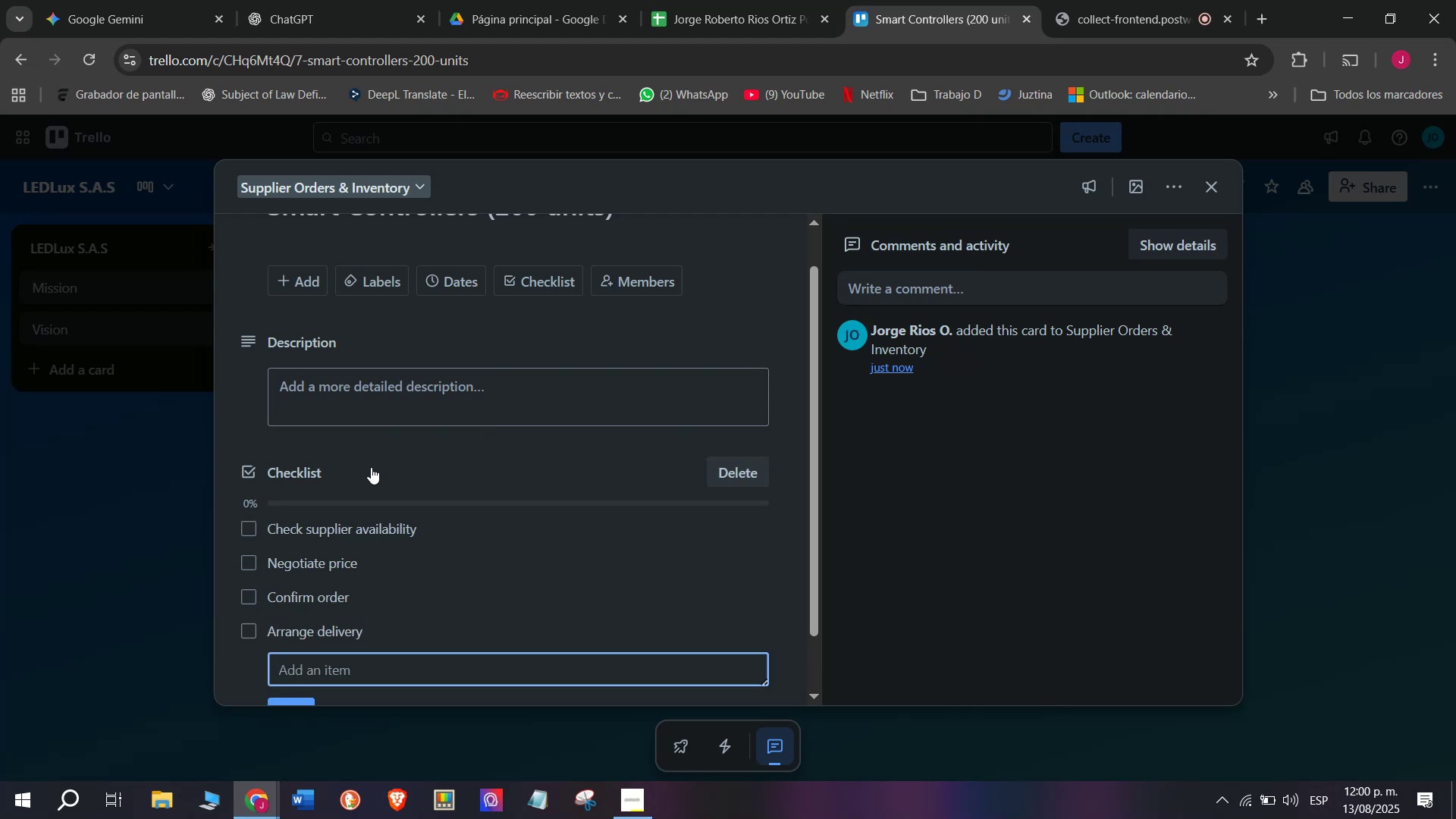 
type(Inspec)
 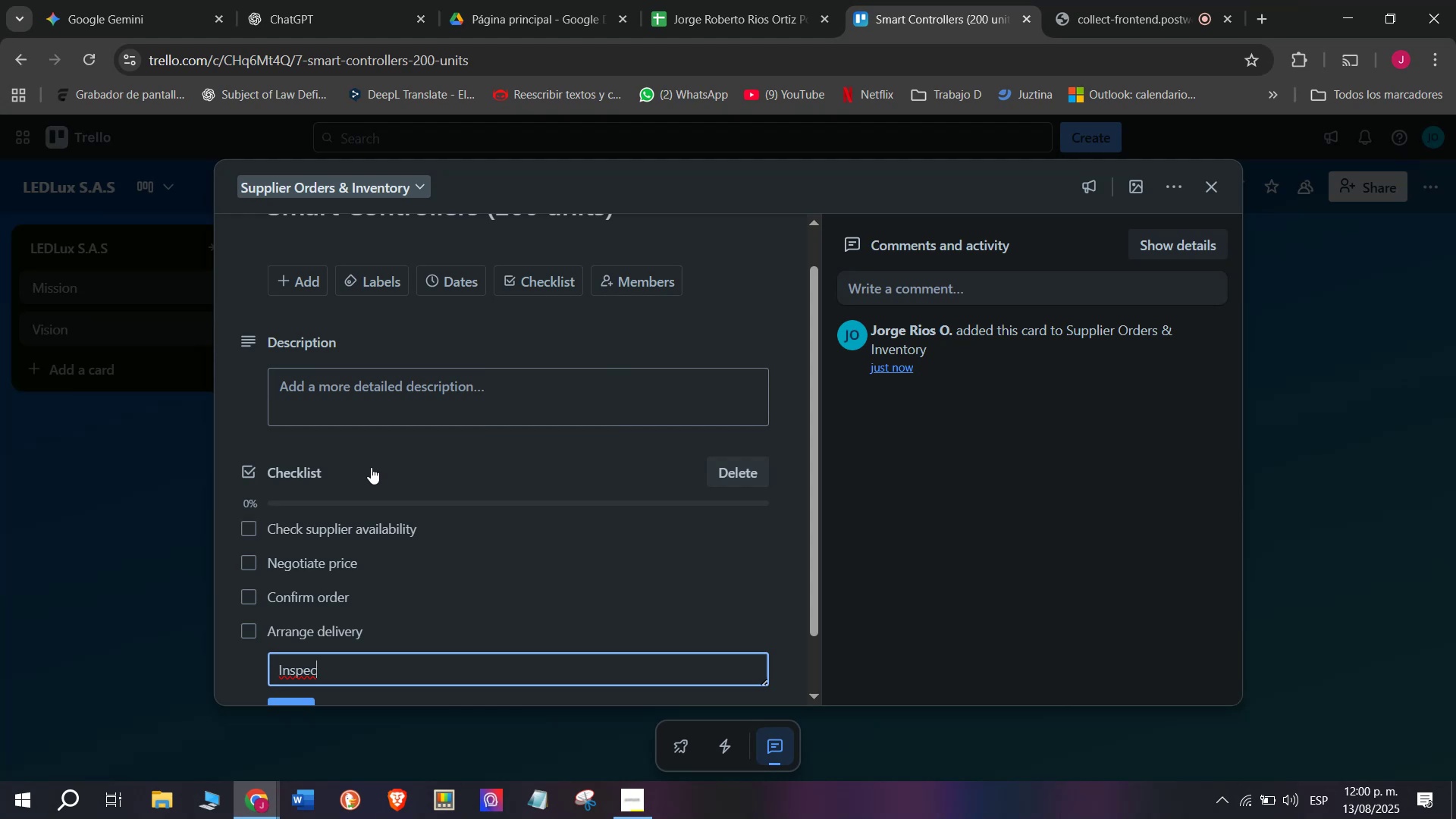 
wait(11.68)
 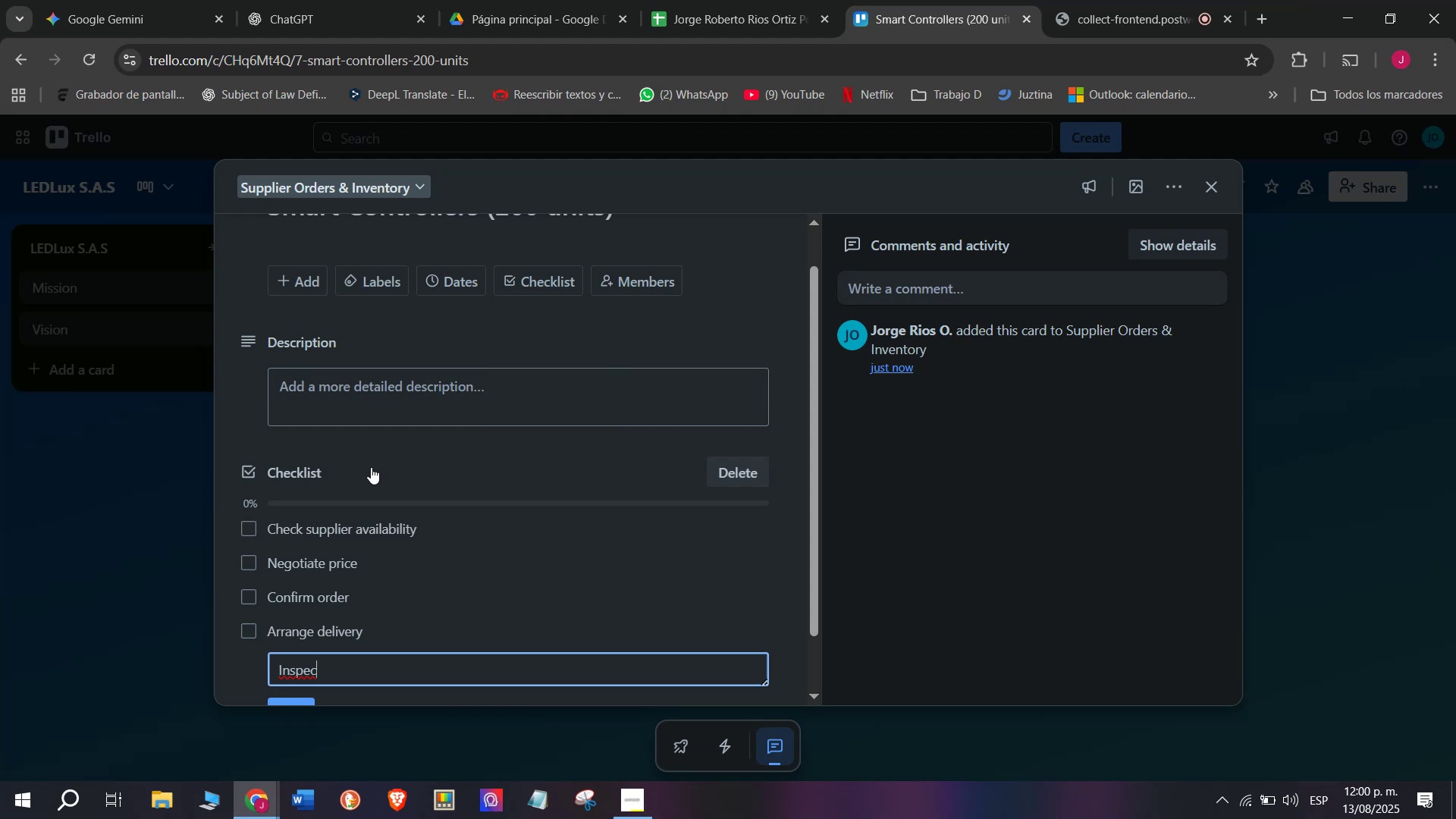 
type(t upon arrival)
 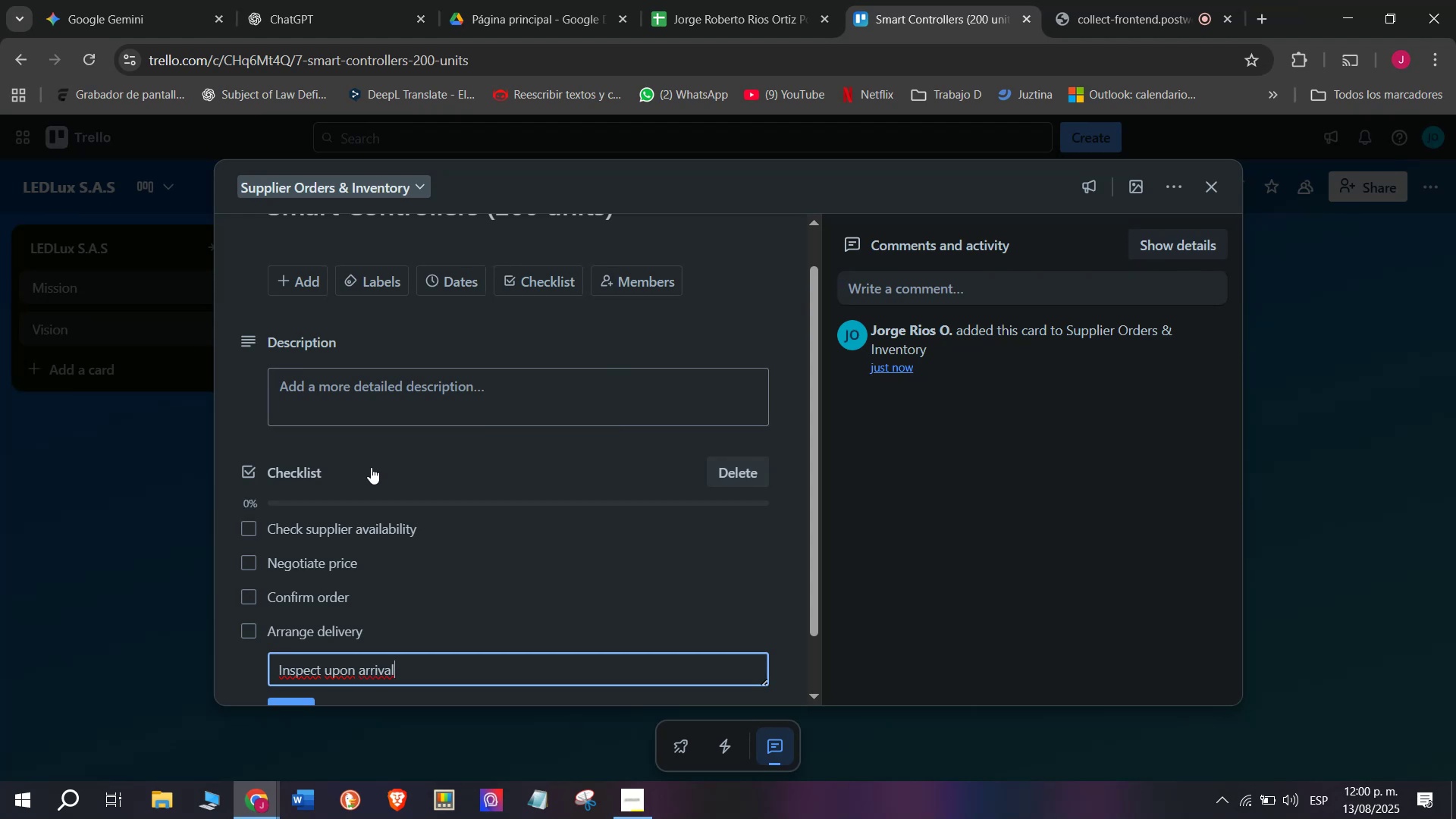 
key(Enter)
 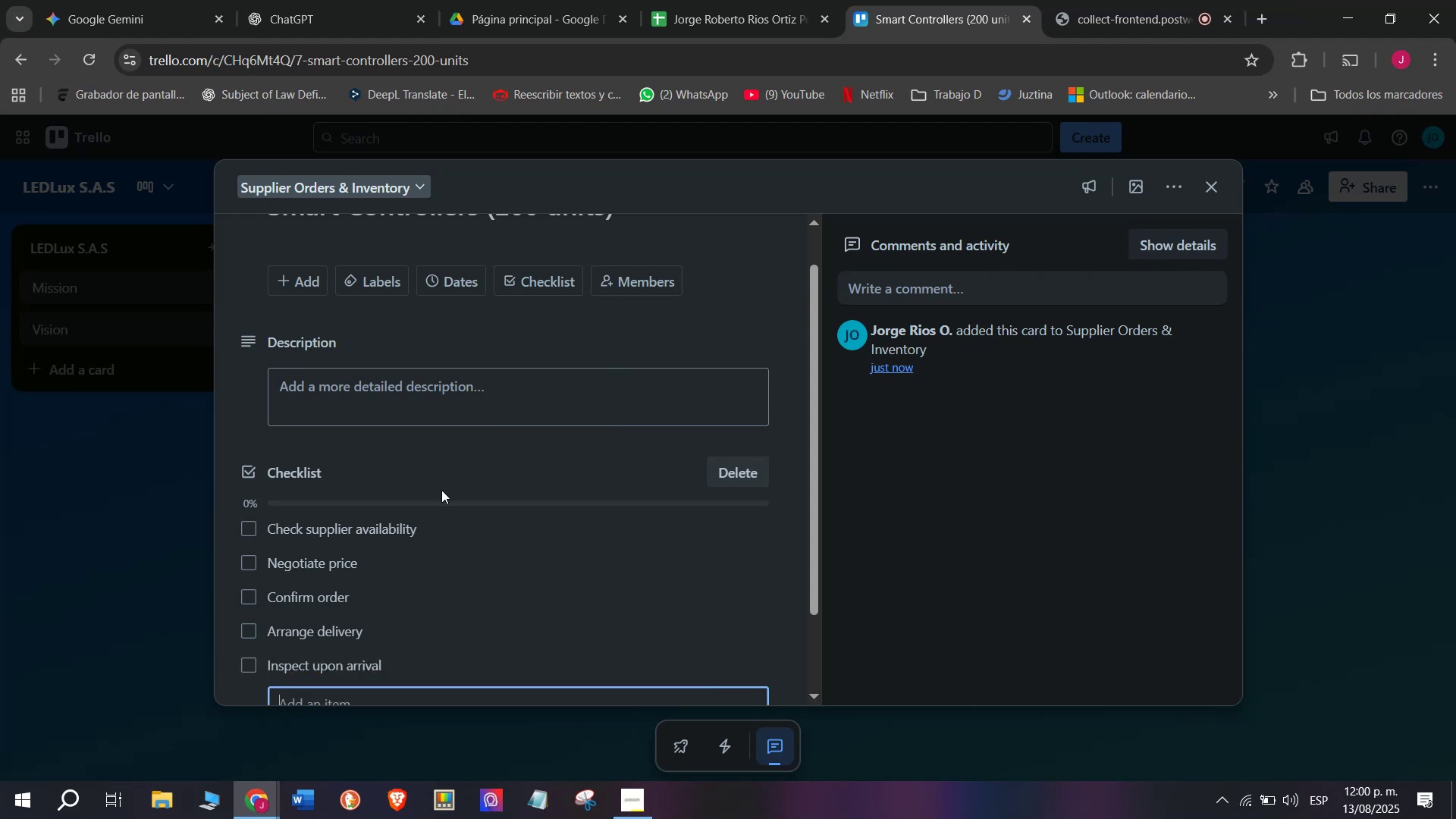 
scroll: coordinate [438, 496], scroll_direction: down, amount: 4.0
 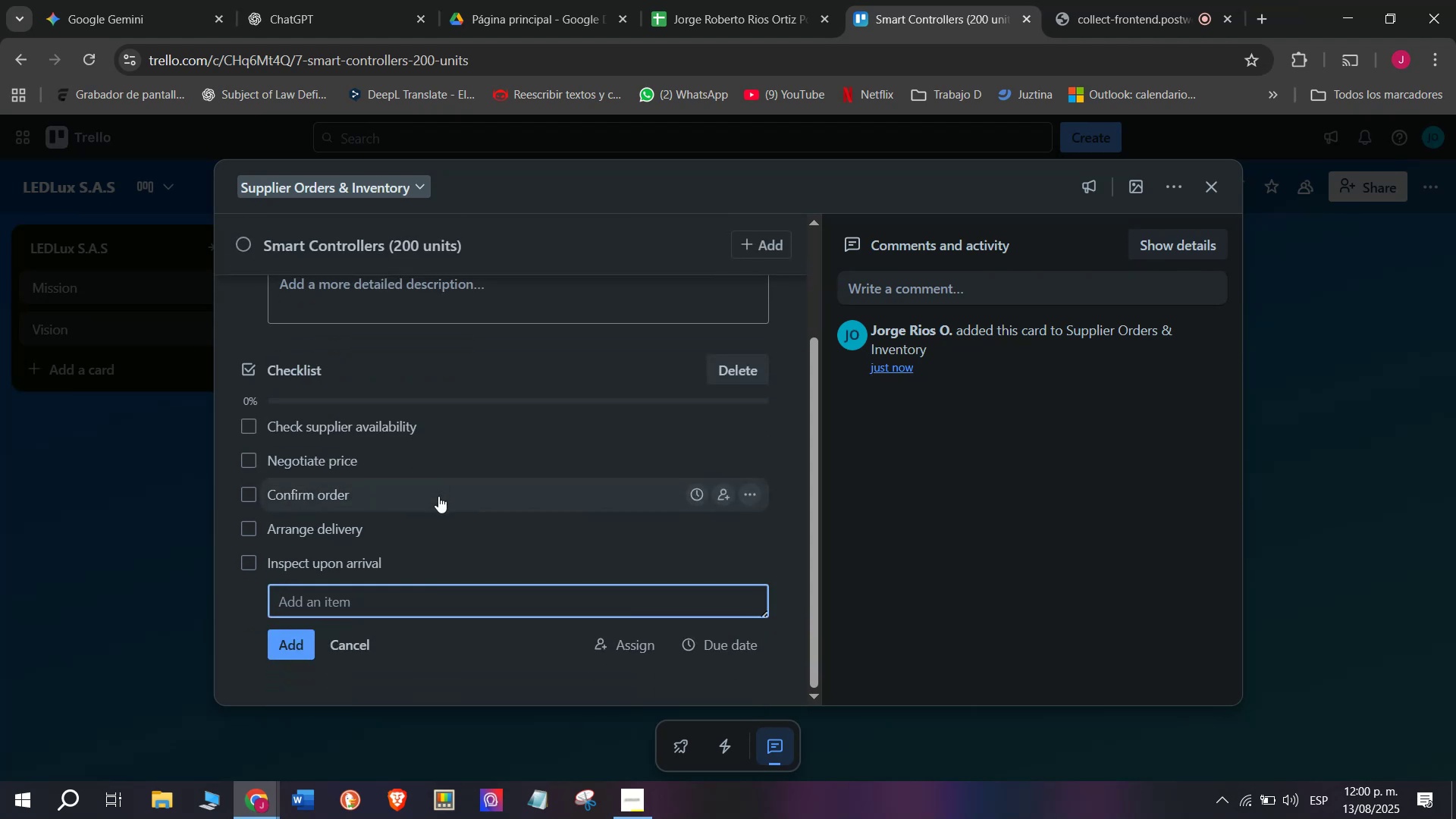 
type(Store in ware)
 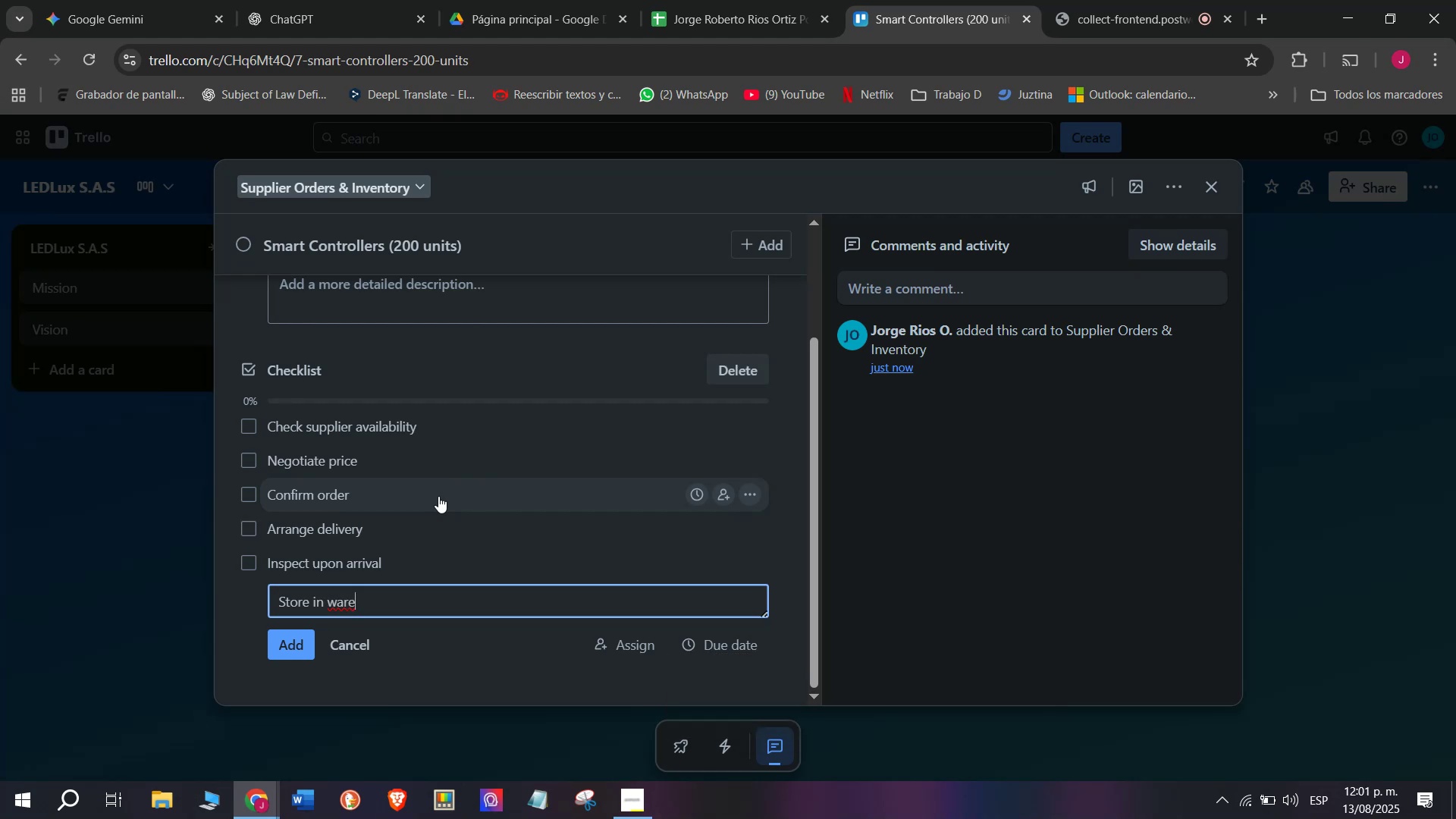 
wait(6.43)
 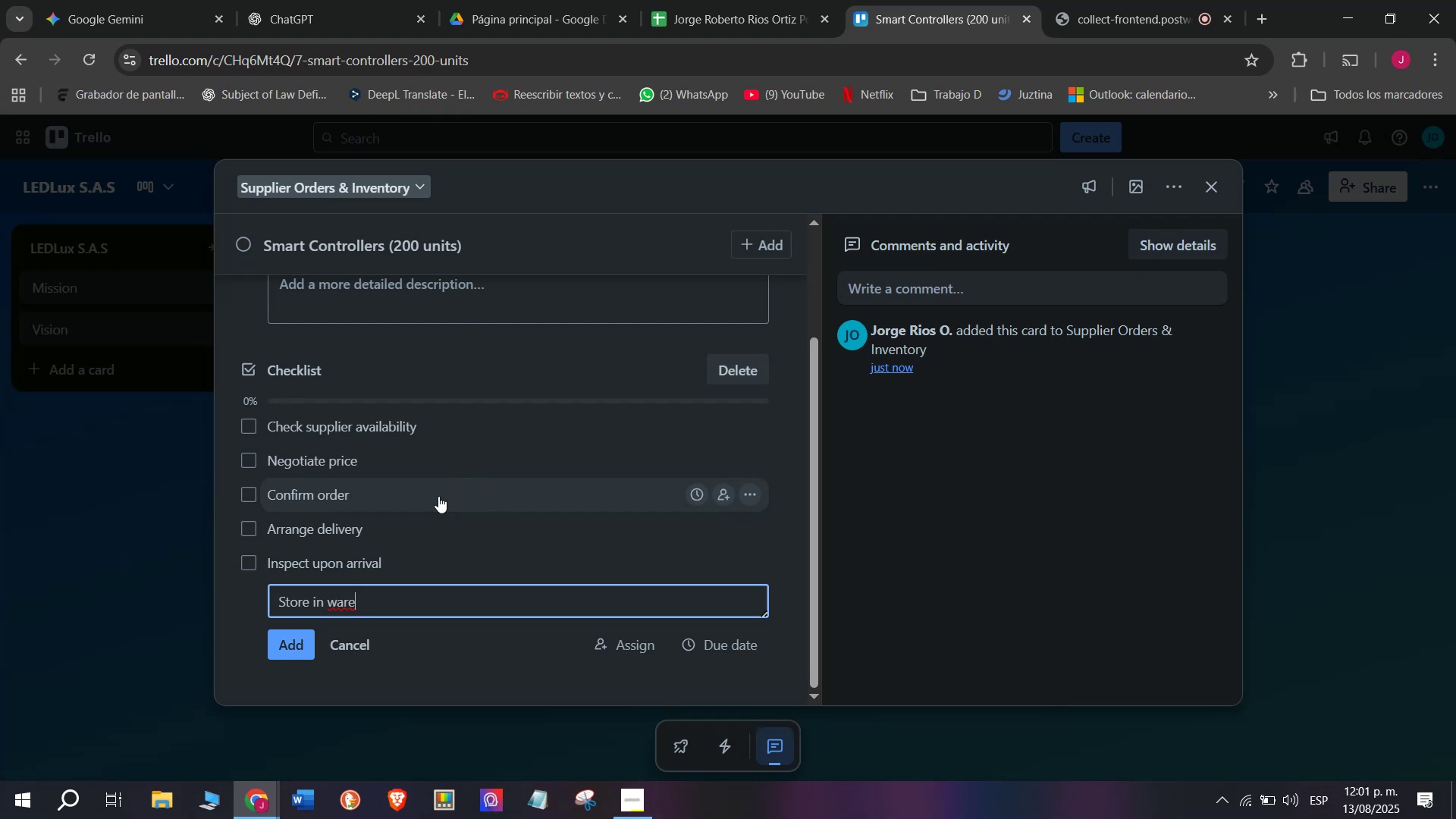 
type(house)
 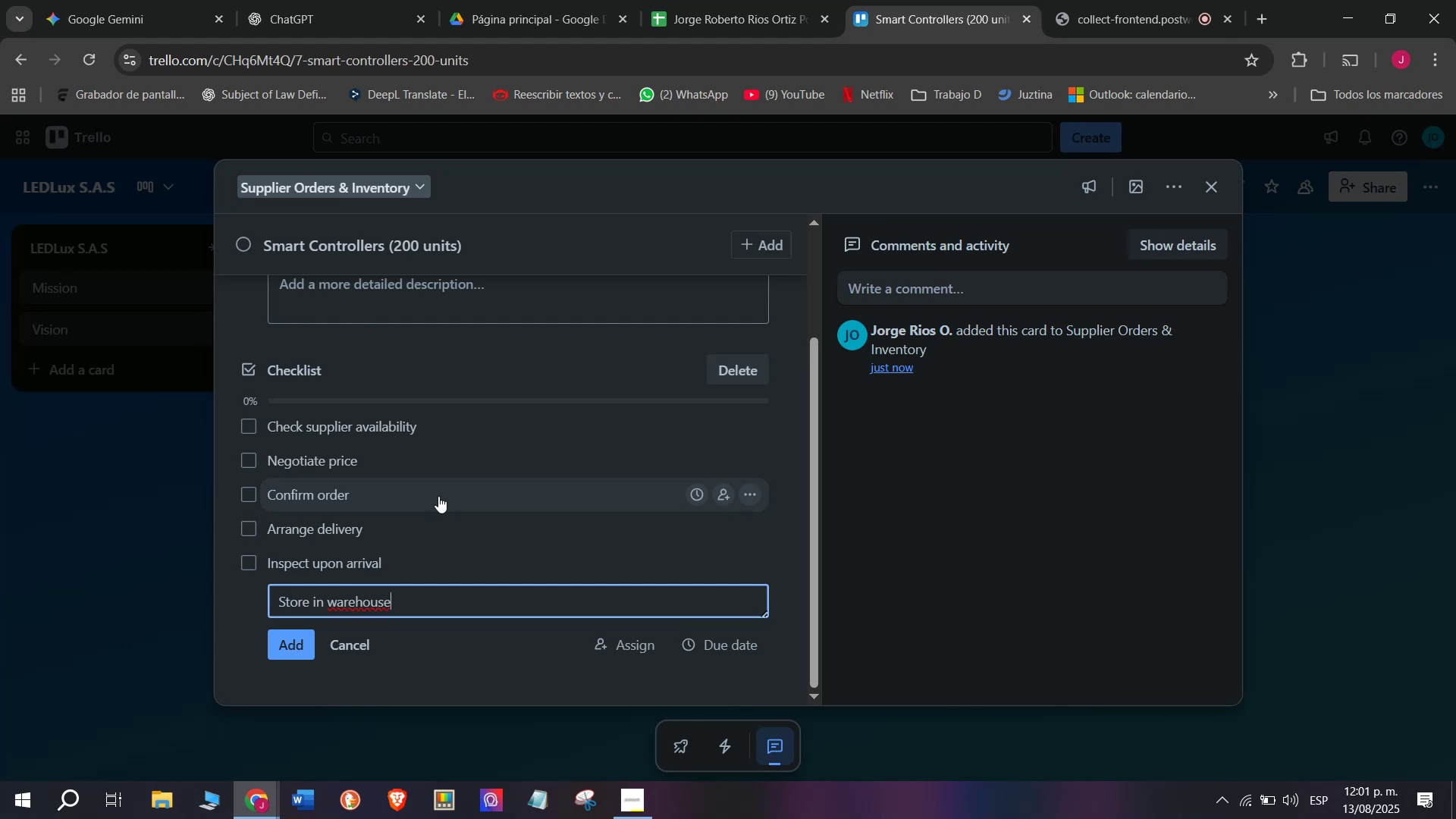 
key(Enter)
 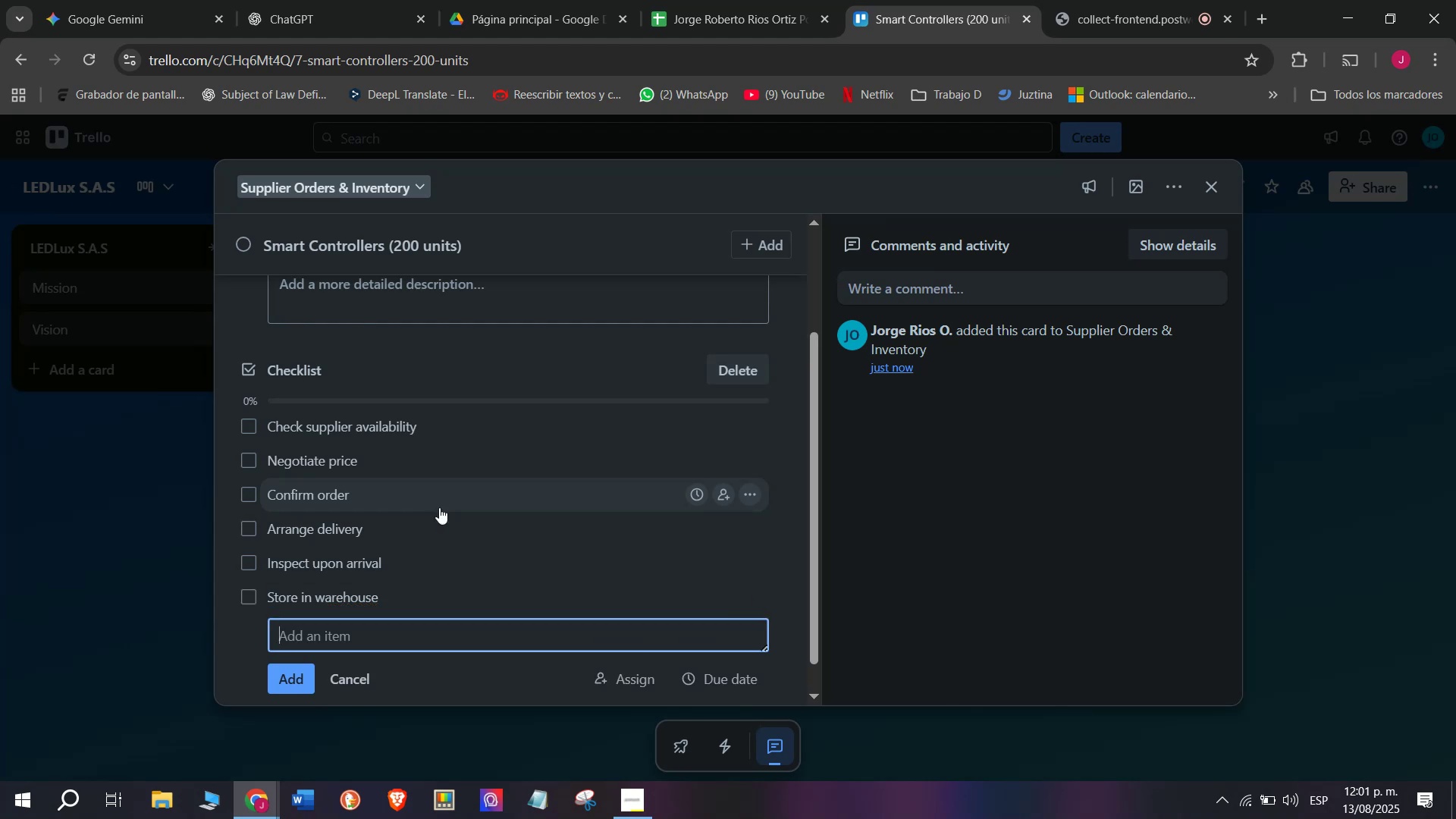 
scroll: coordinate [409, 598], scroll_direction: down, amount: 1.0
 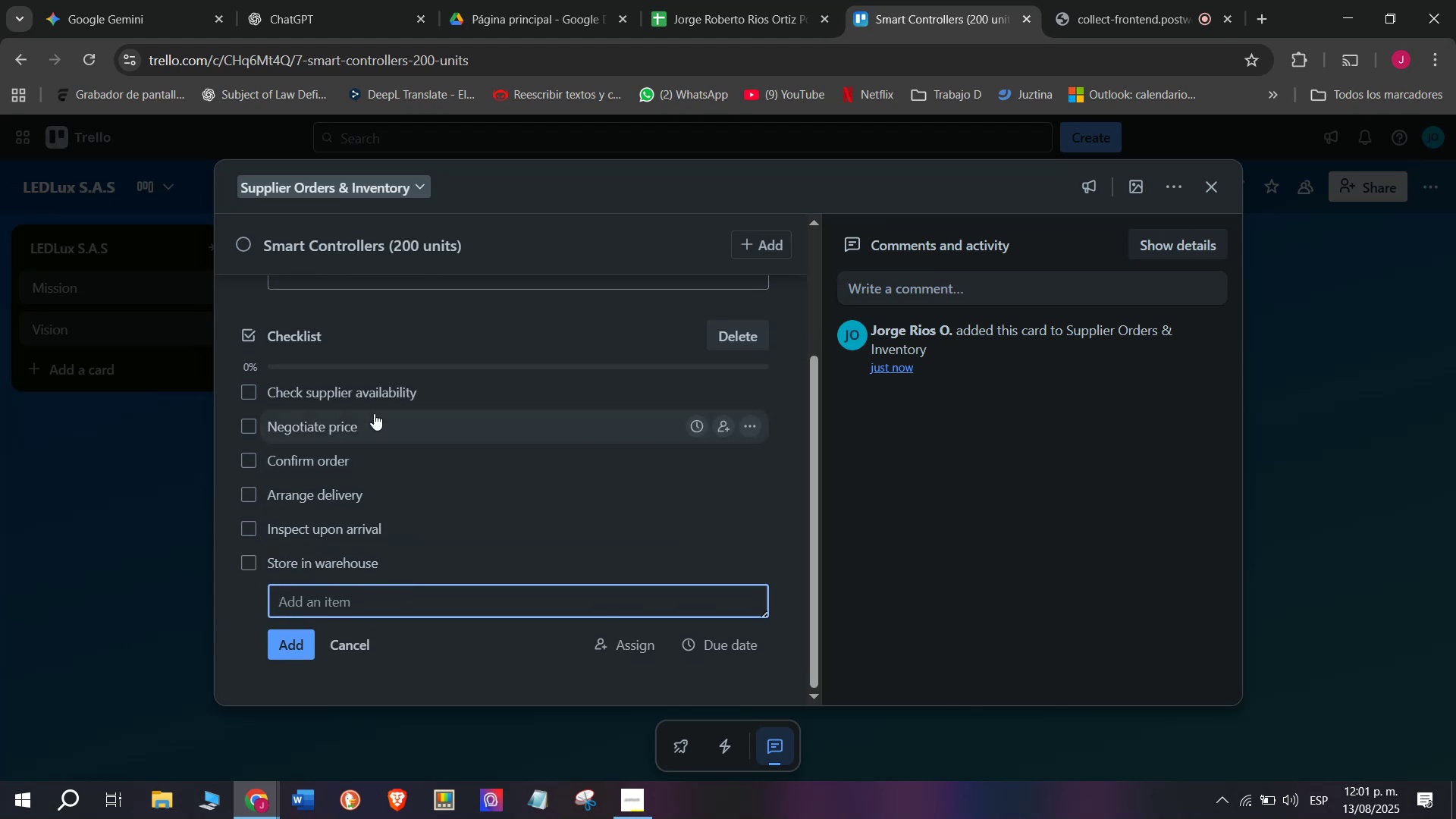 
scroll: coordinate [383, 372], scroll_direction: up, amount: 3.0
 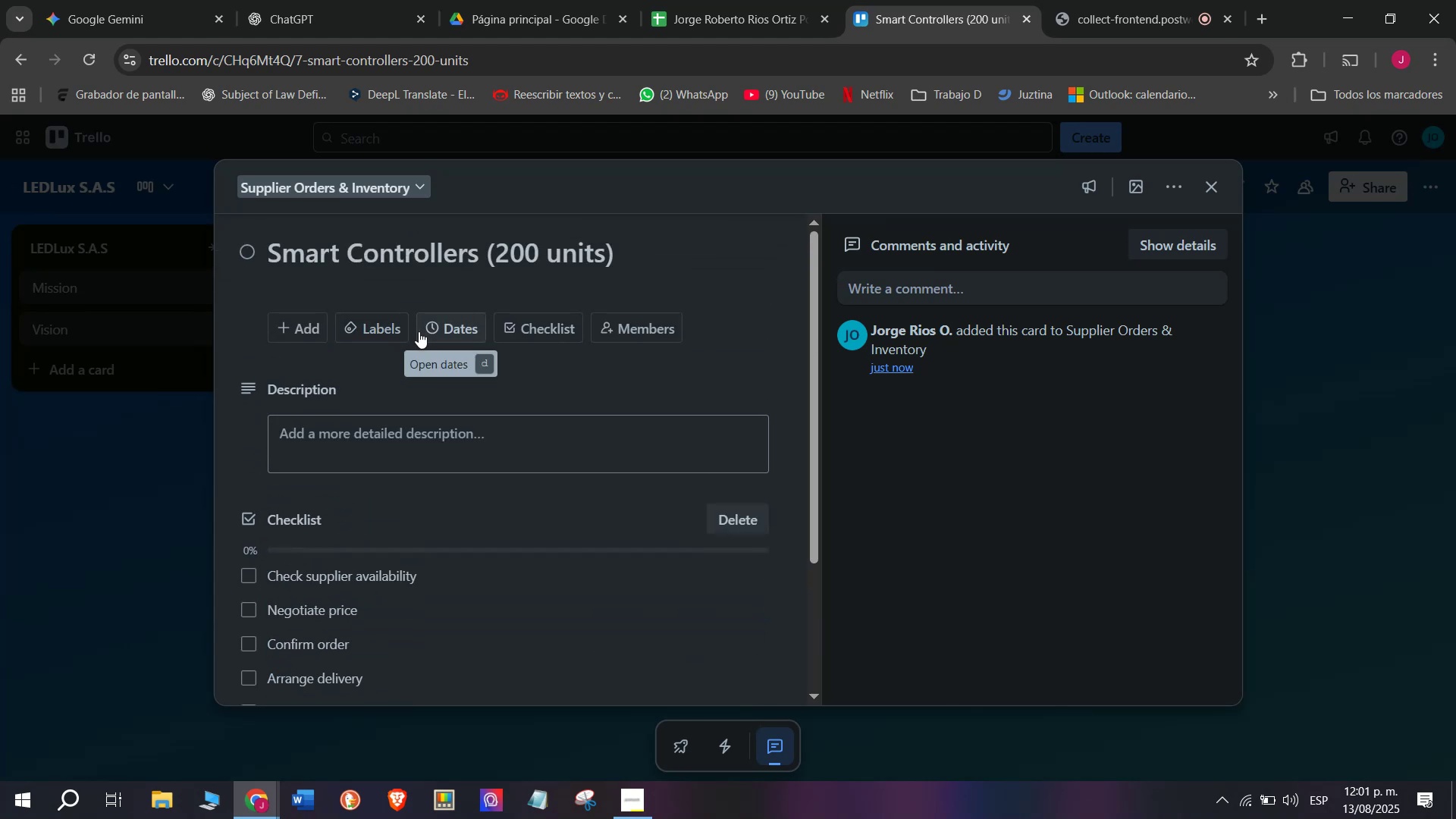 
left_click([359, 333])
 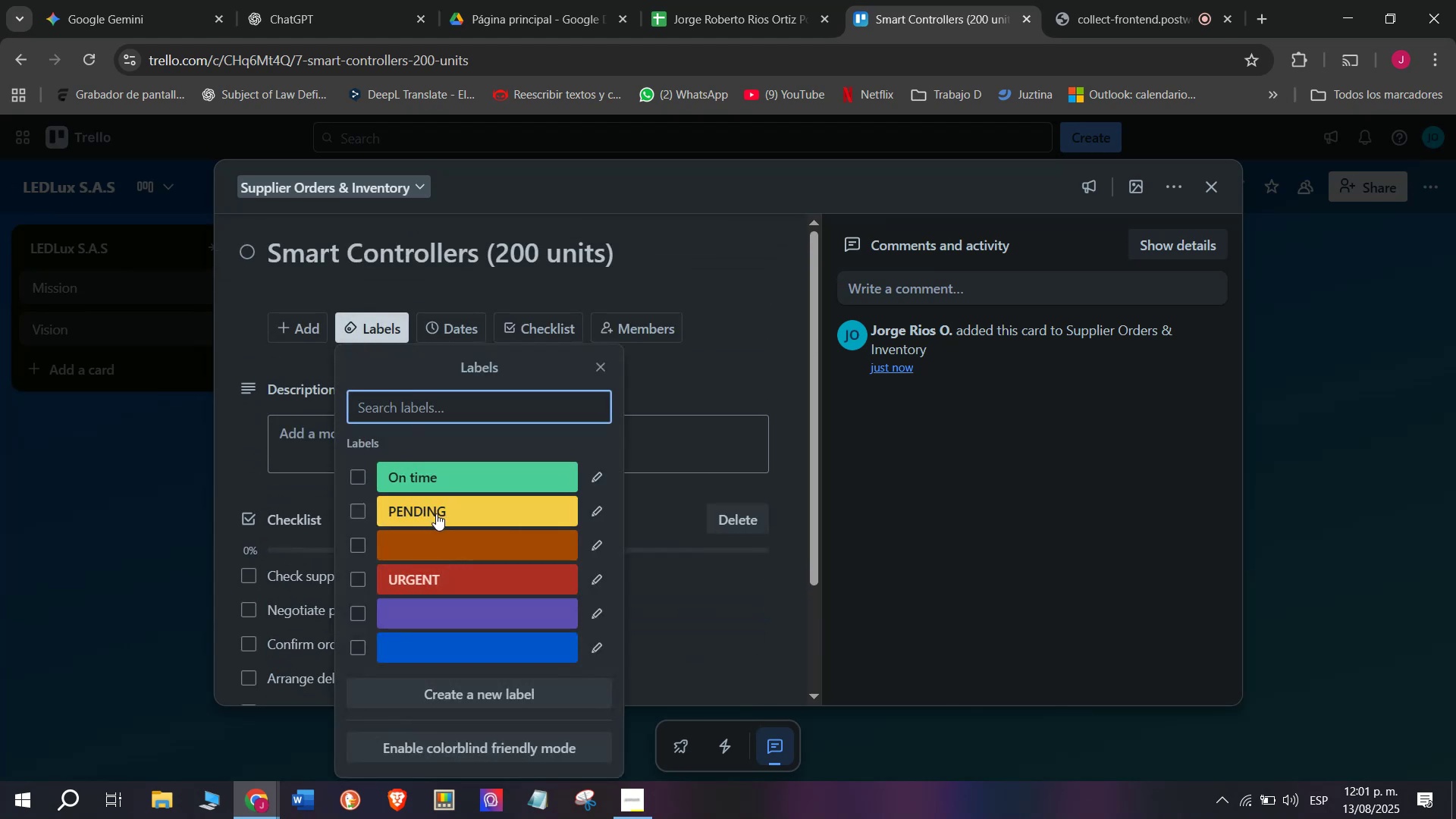 
left_click([436, 506])
 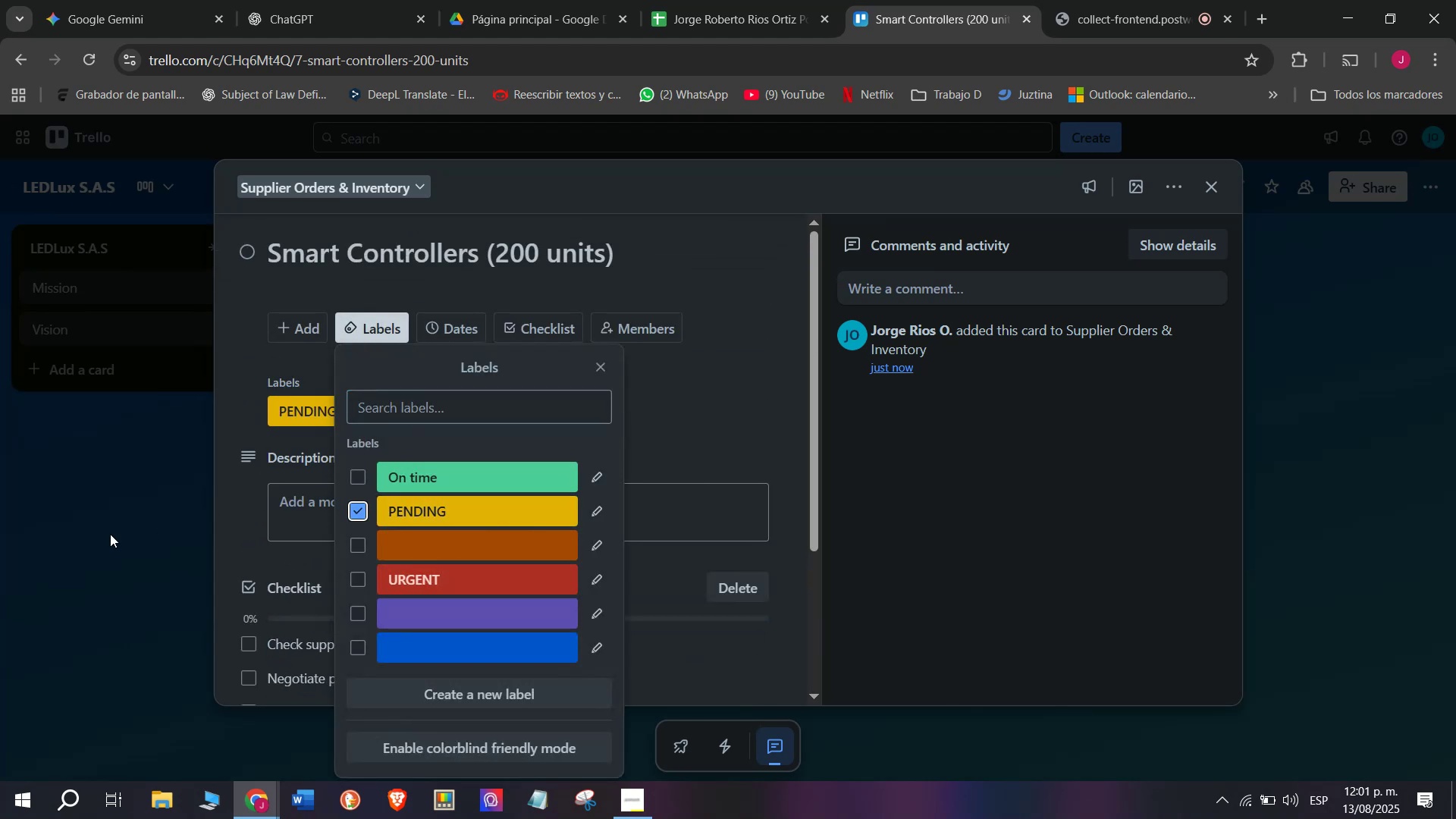 
left_click([110, 534])
 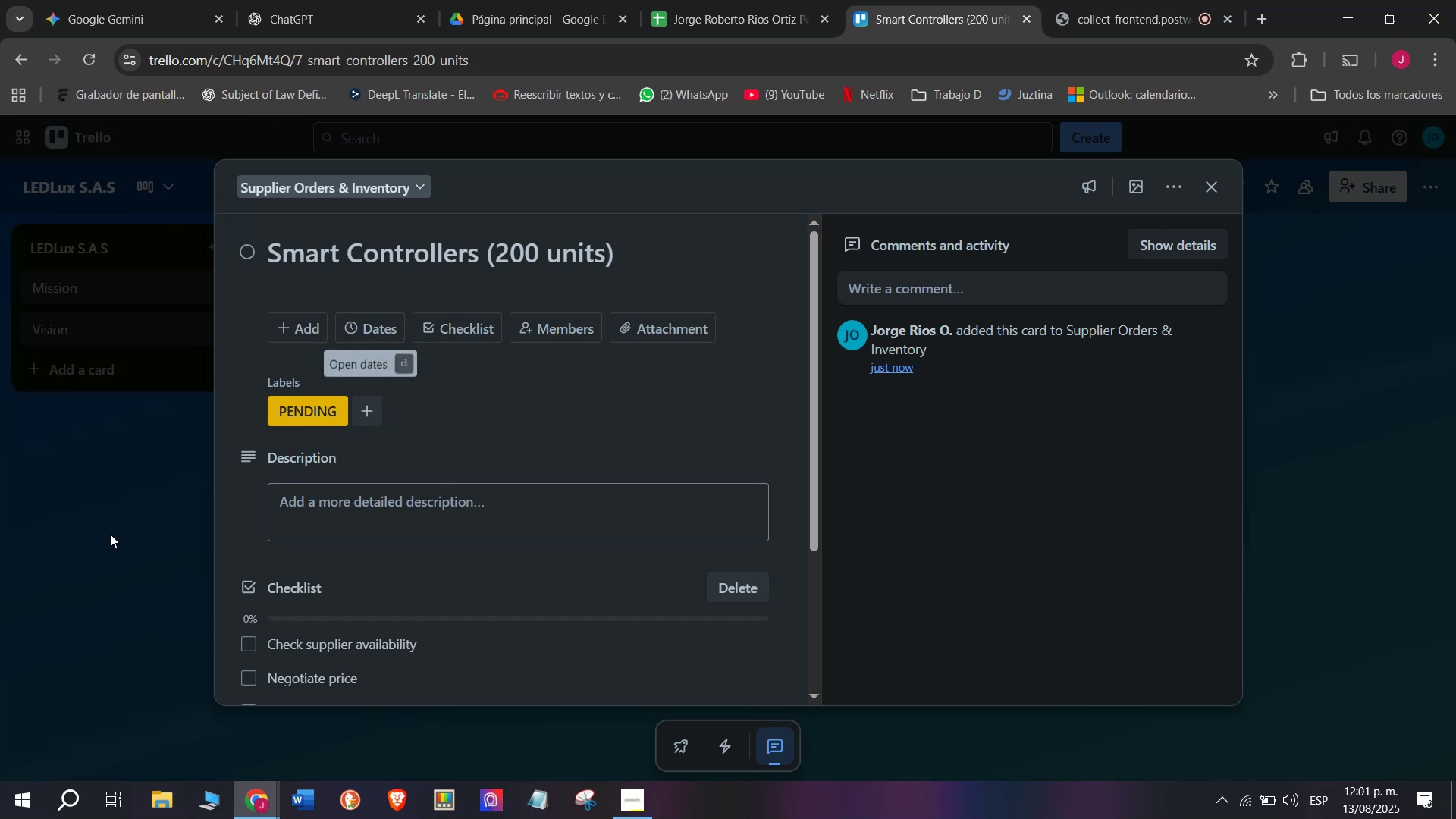 
left_click([110, 534])
 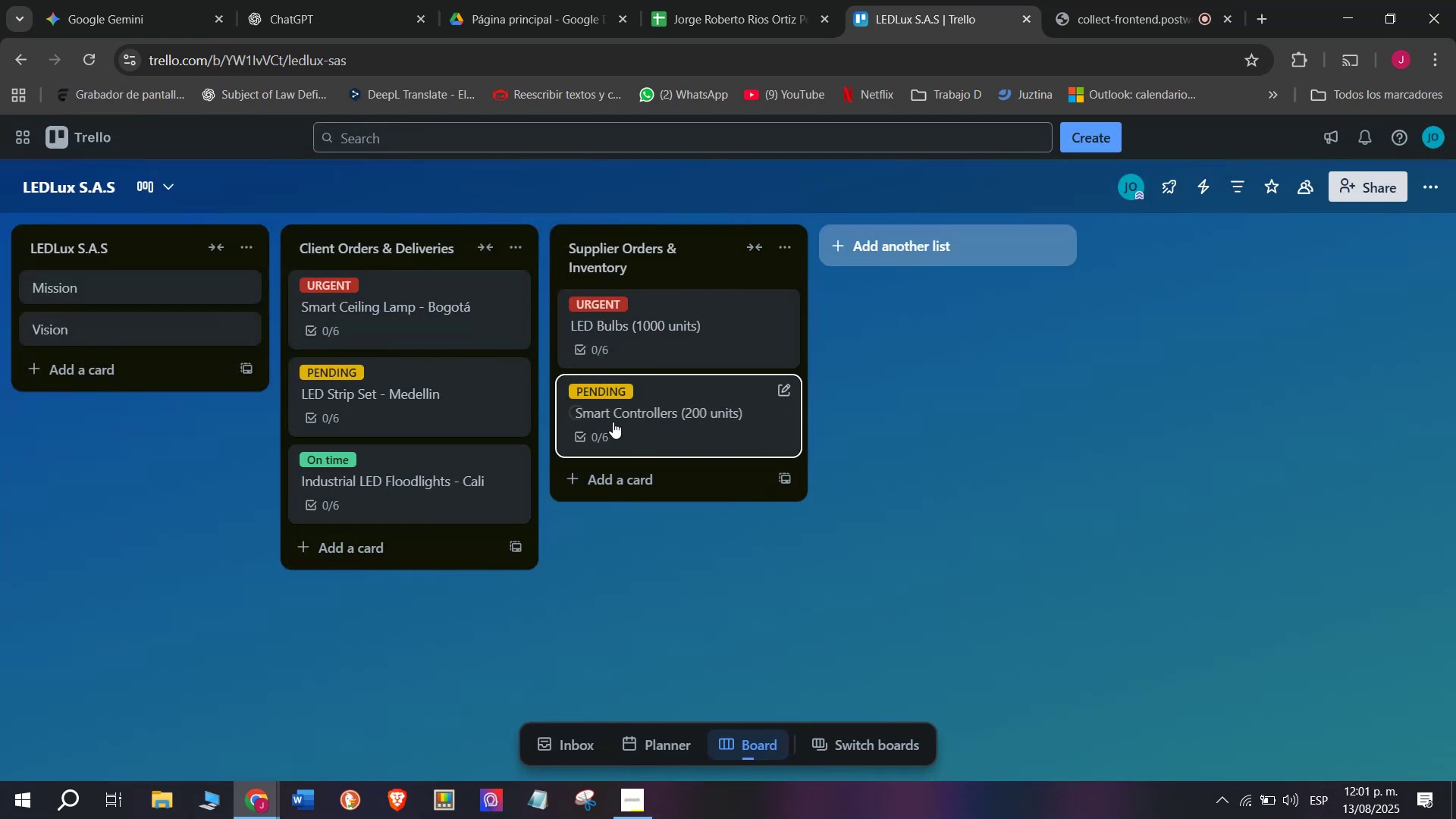 
left_click([582, 392])
 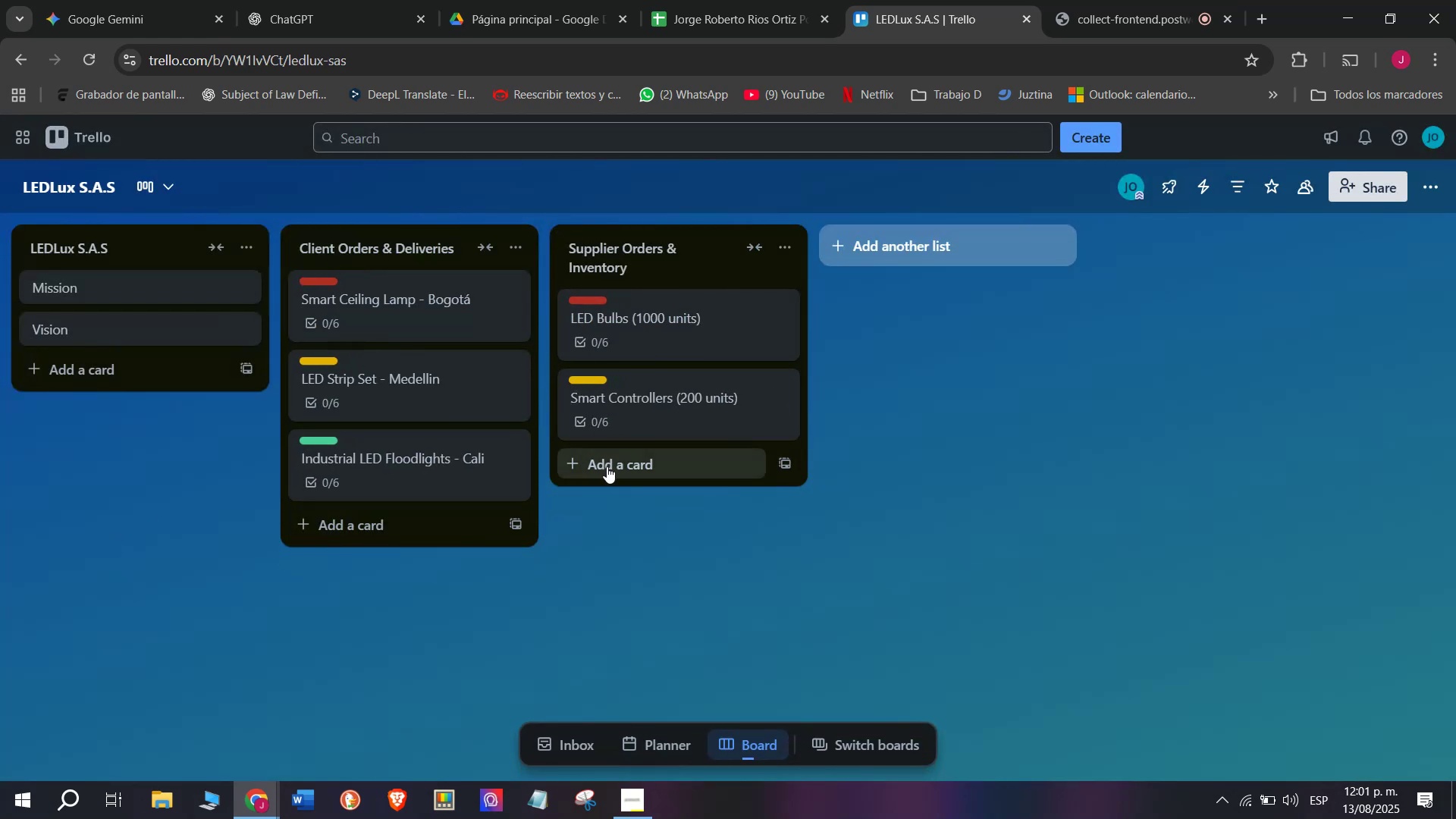 
left_click([608, 466])
 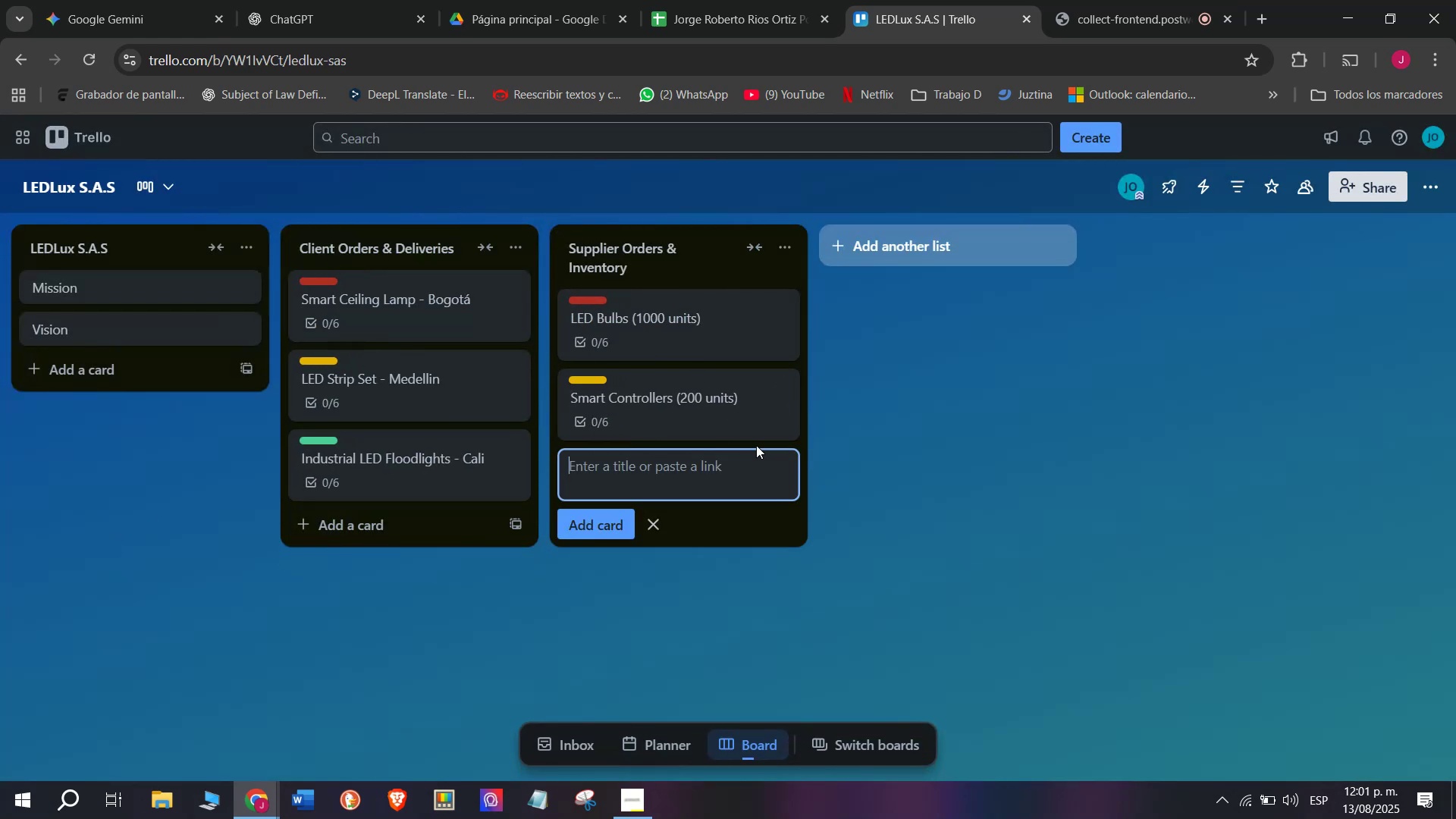 
wait(9.49)
 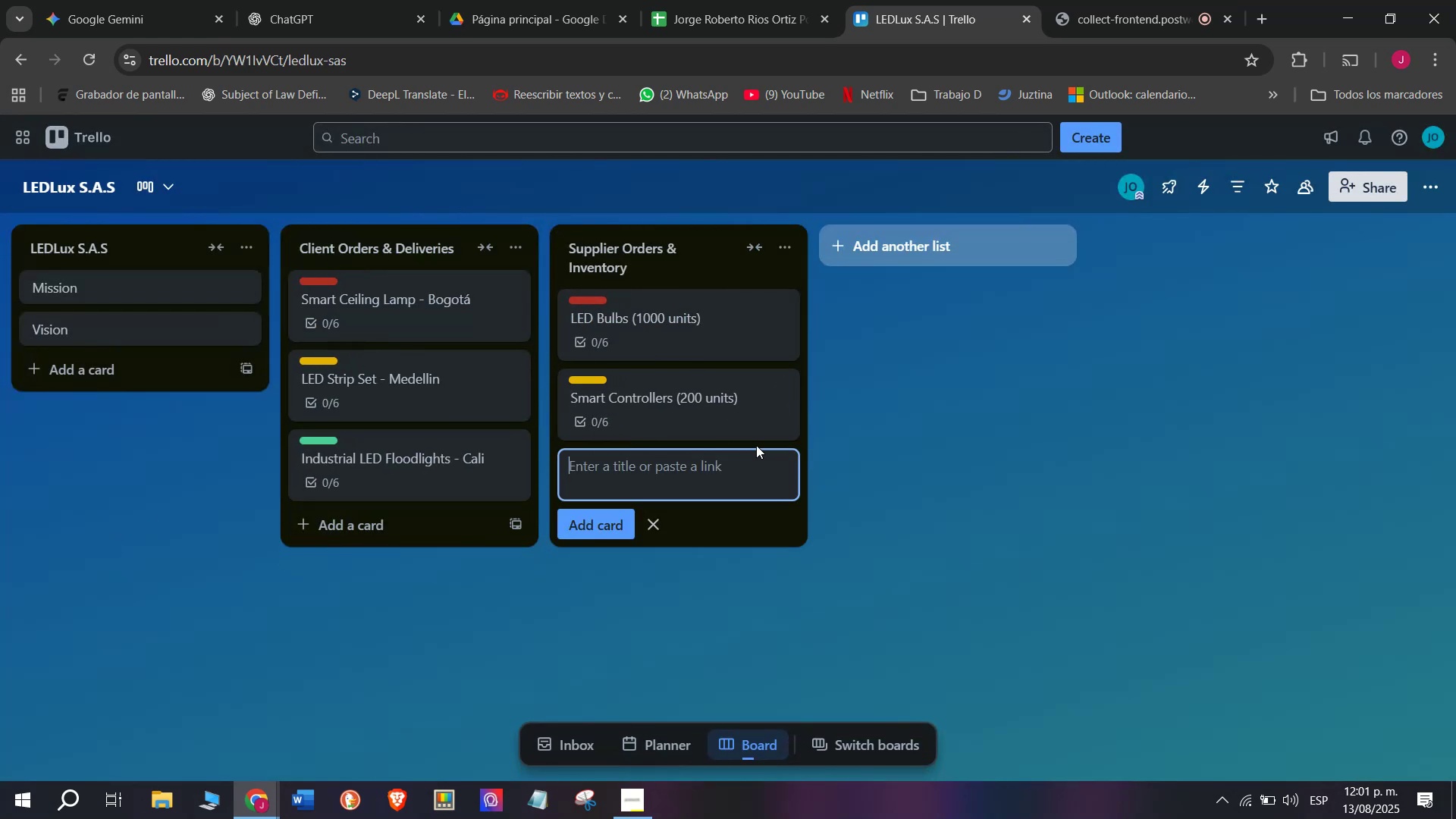 
type(Out)
 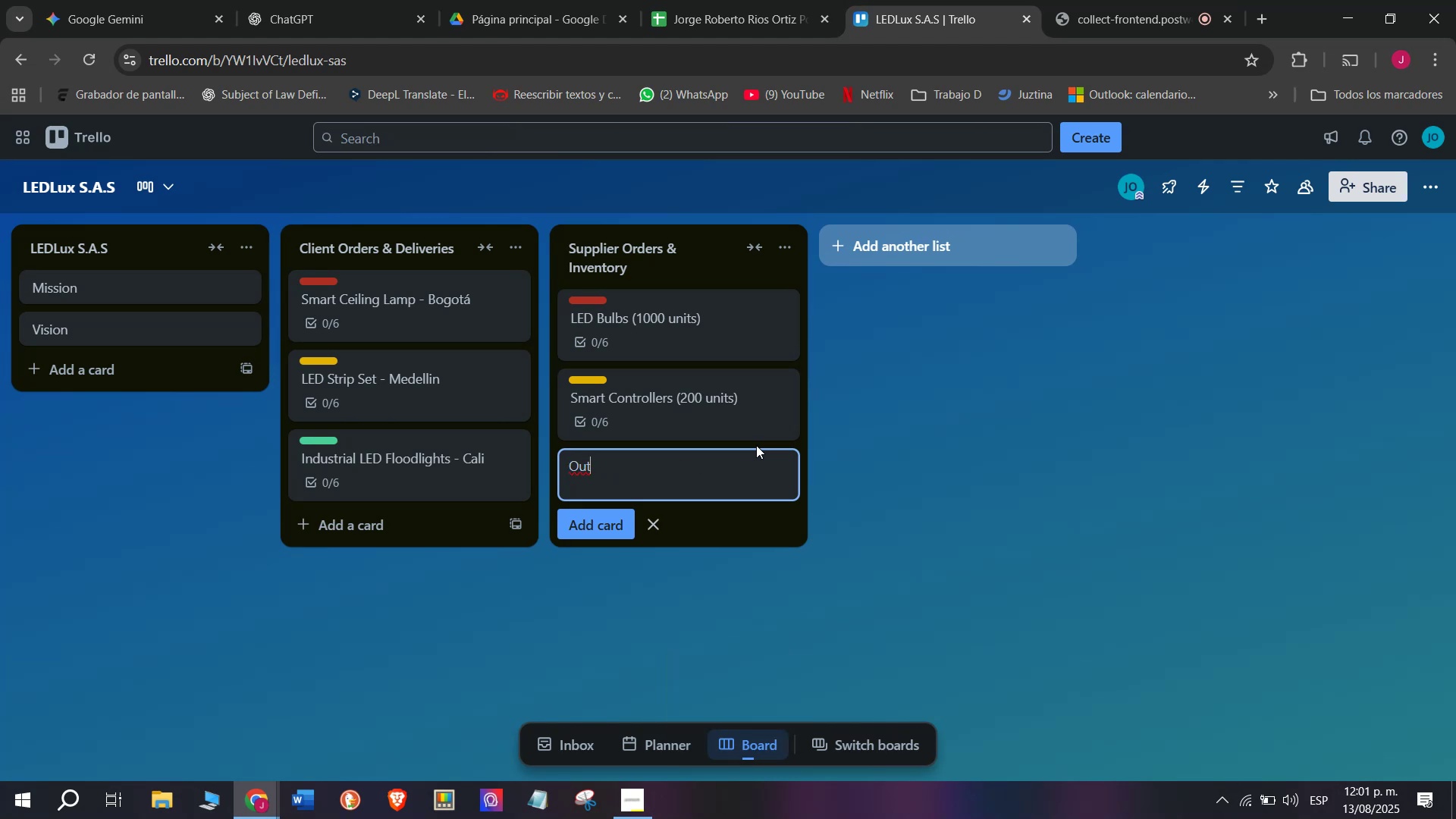 
type(door waterproof )
 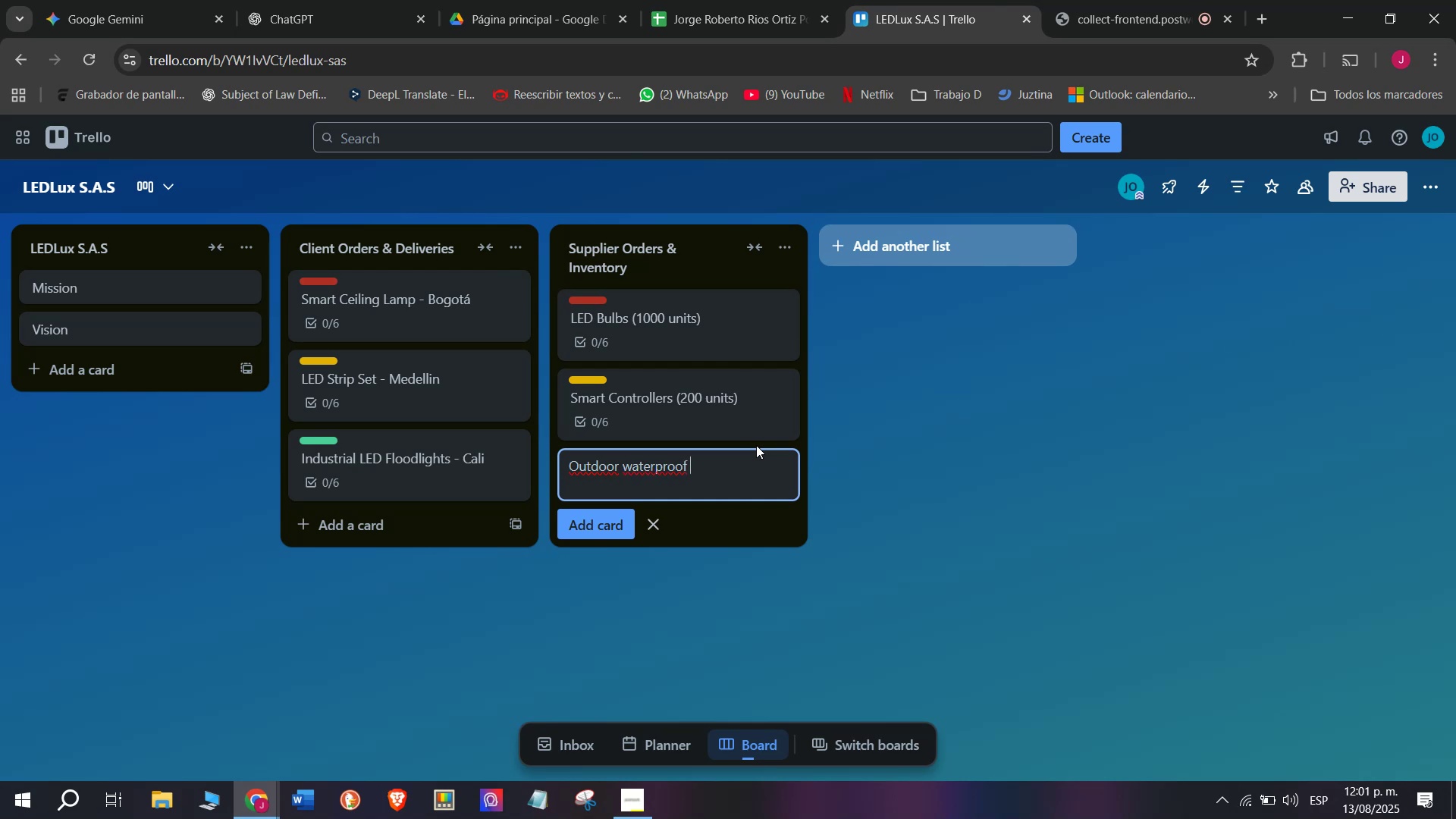 
type(Fixtures)
 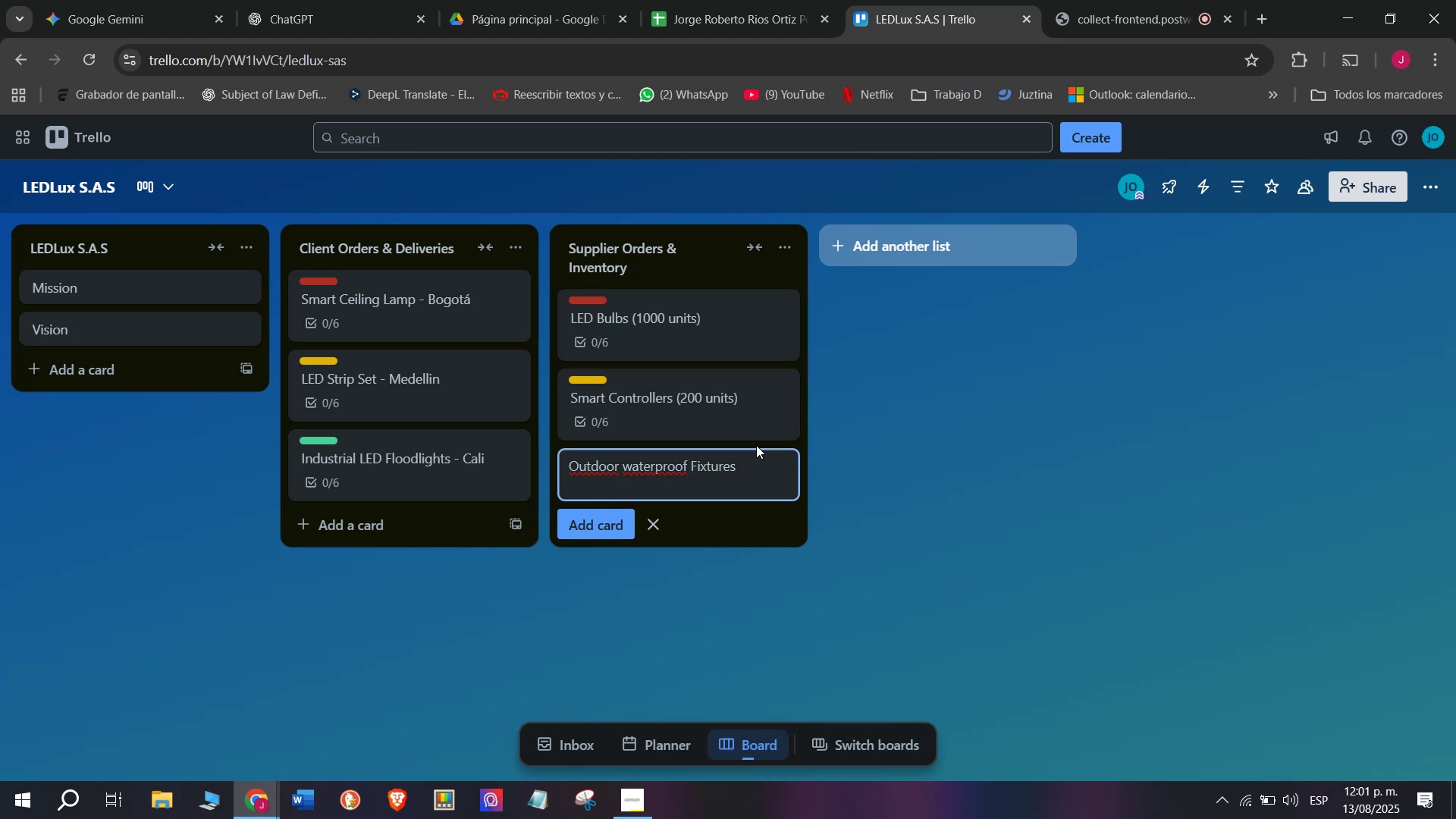 
type( *50 units()
 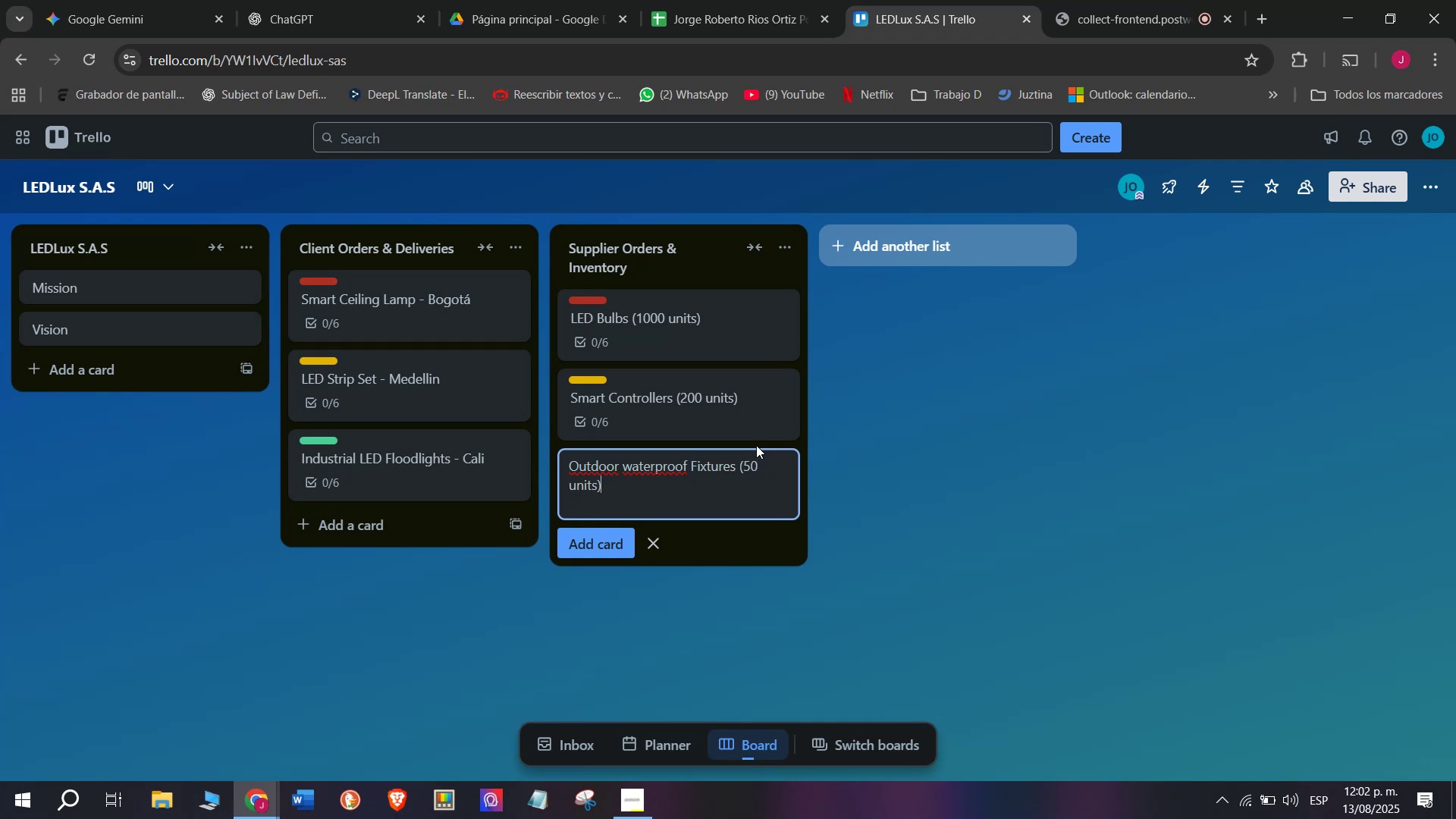 
key(Enter)
 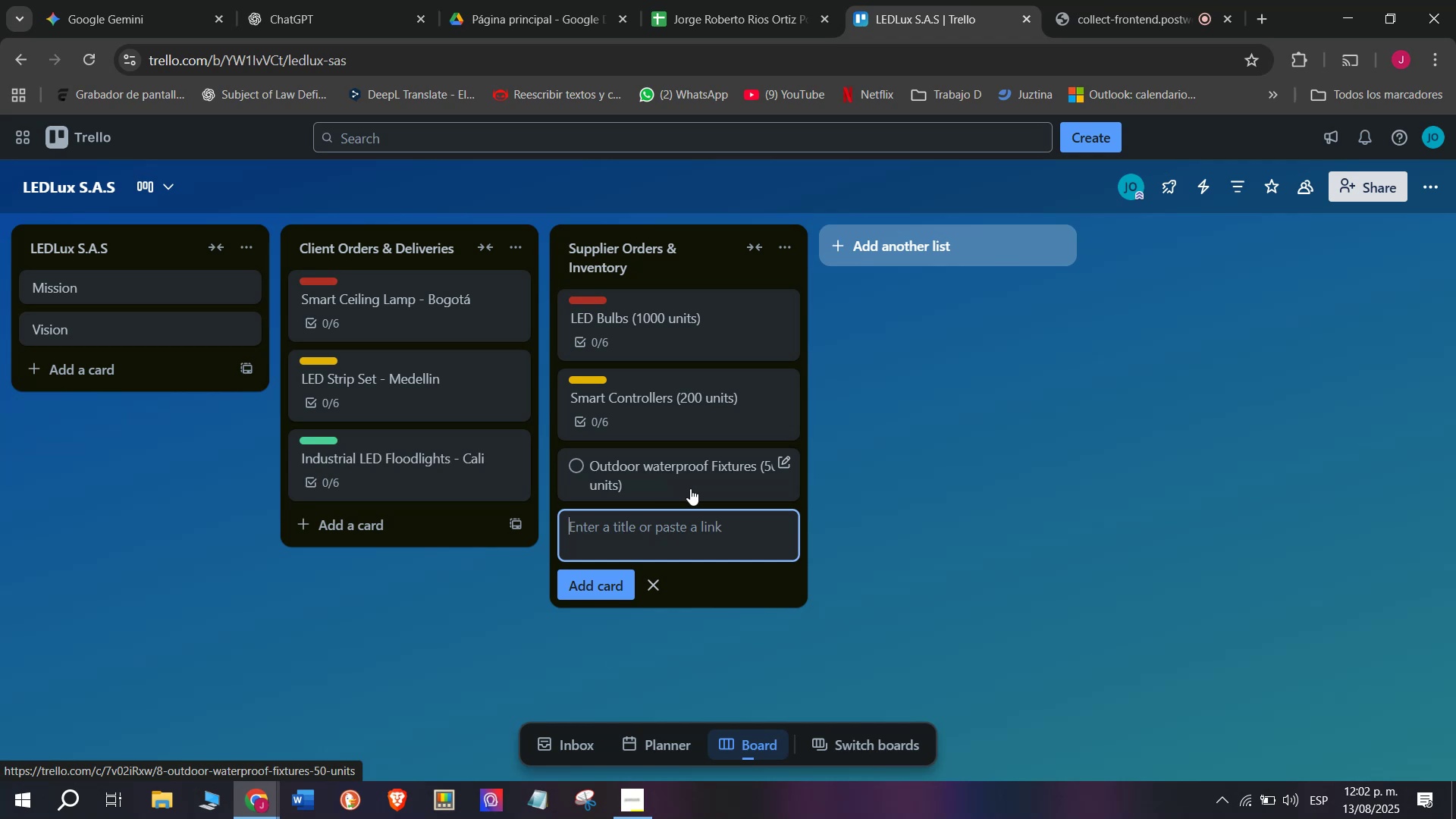 
wait(11.81)
 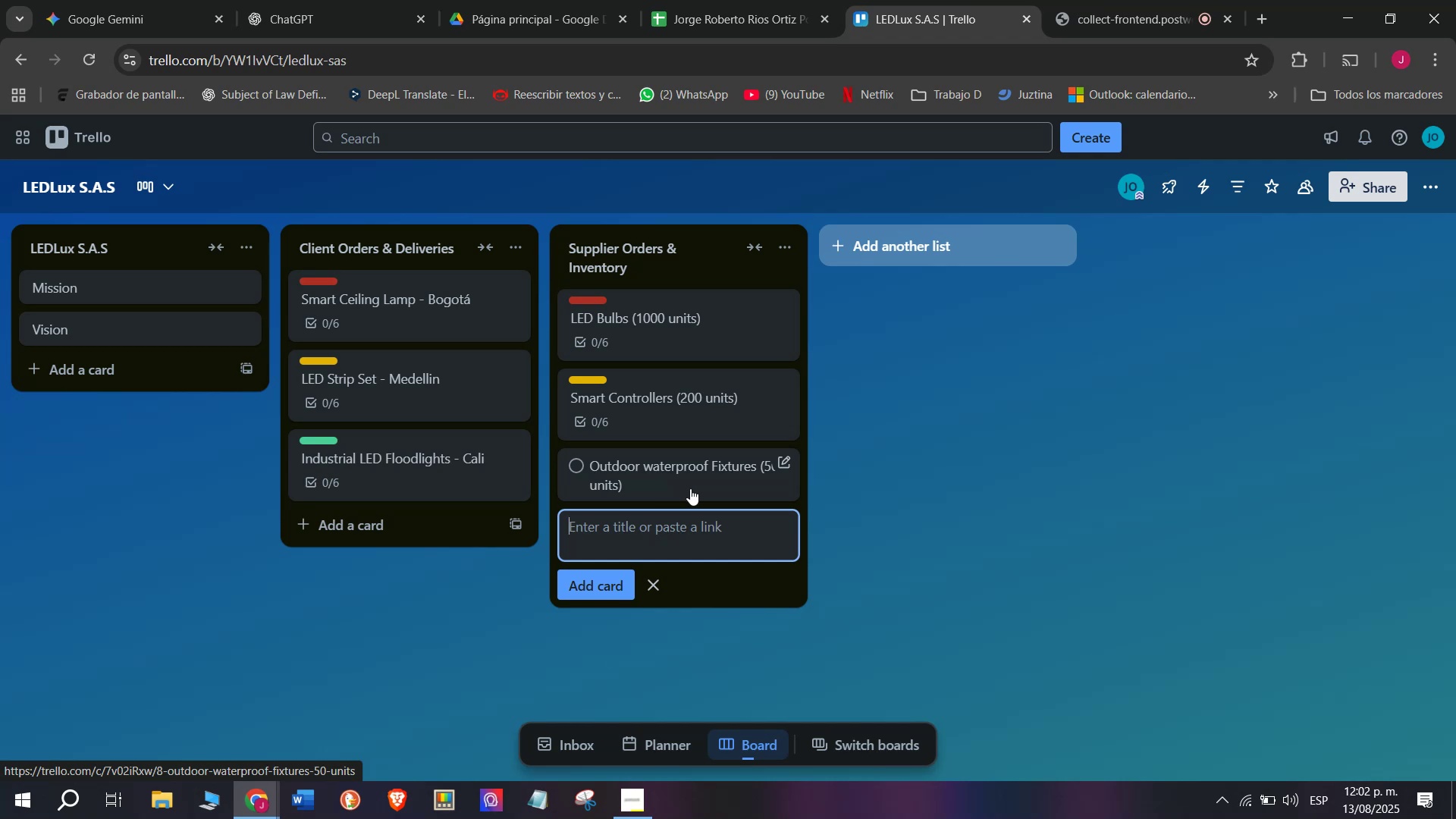 
left_click([694, 474])
 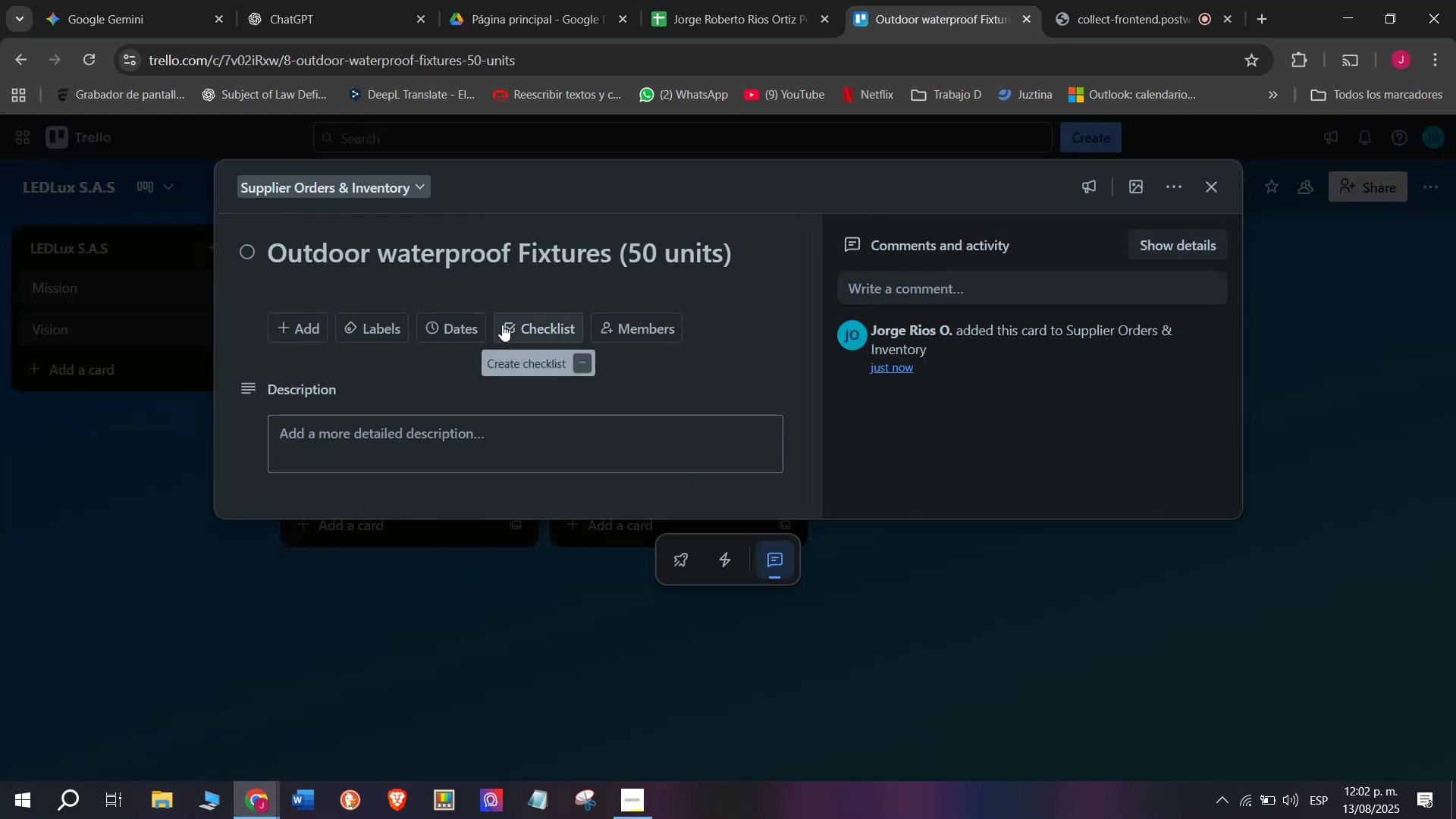 
left_click([513, 325])
 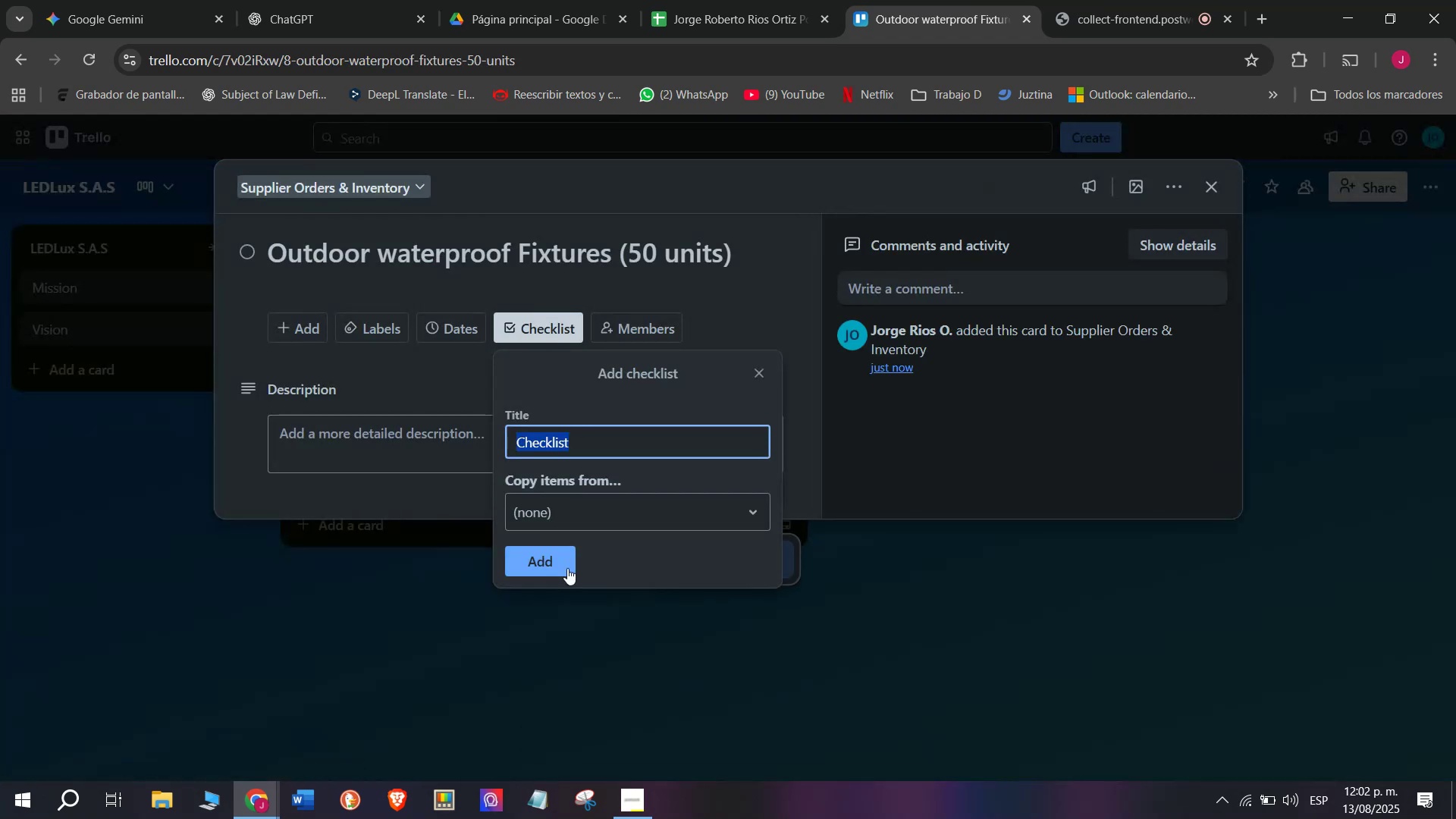 
left_click([558, 570])
 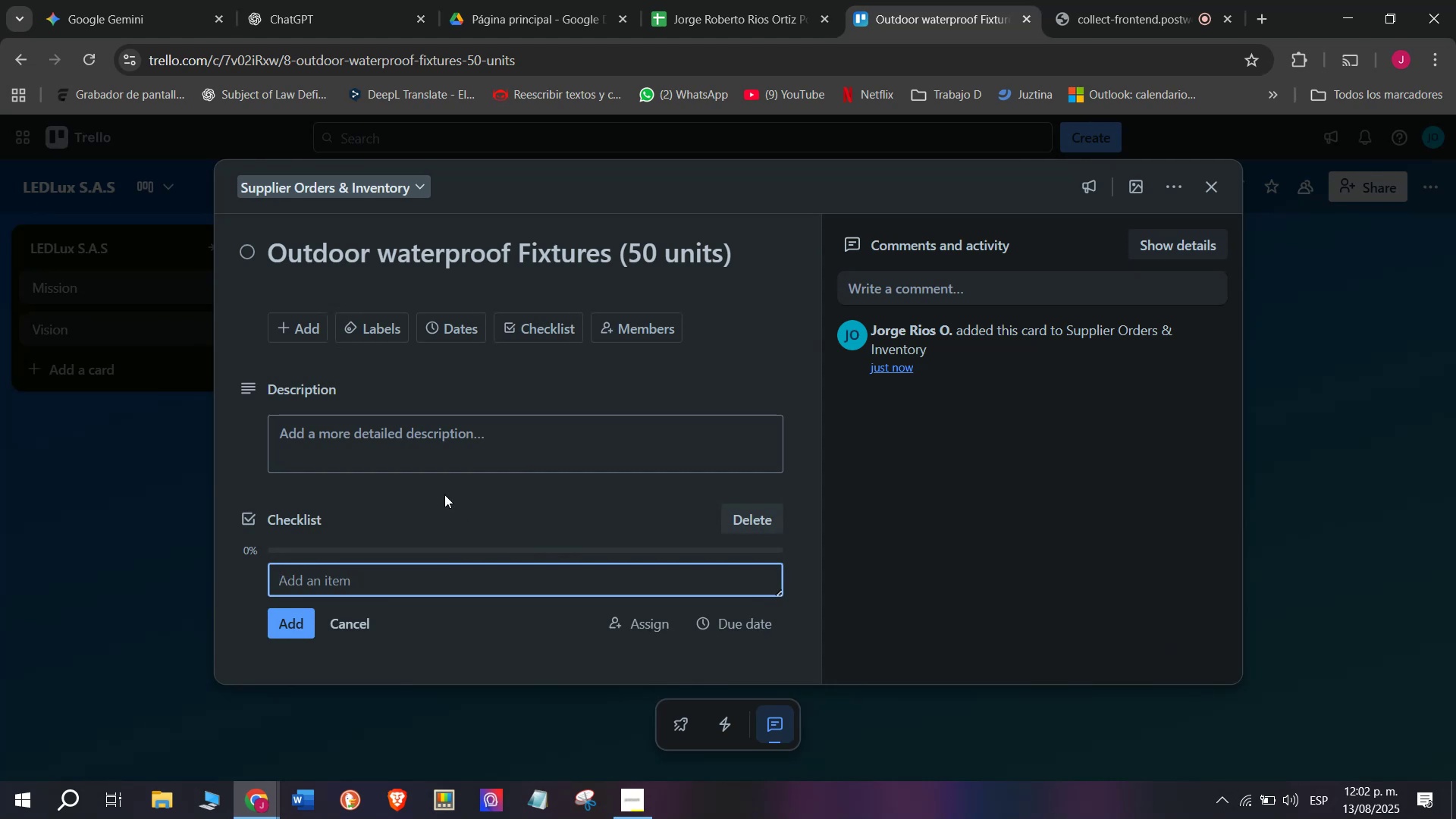 
scroll: coordinate [444, 494], scroll_direction: down, amount: 1.0
 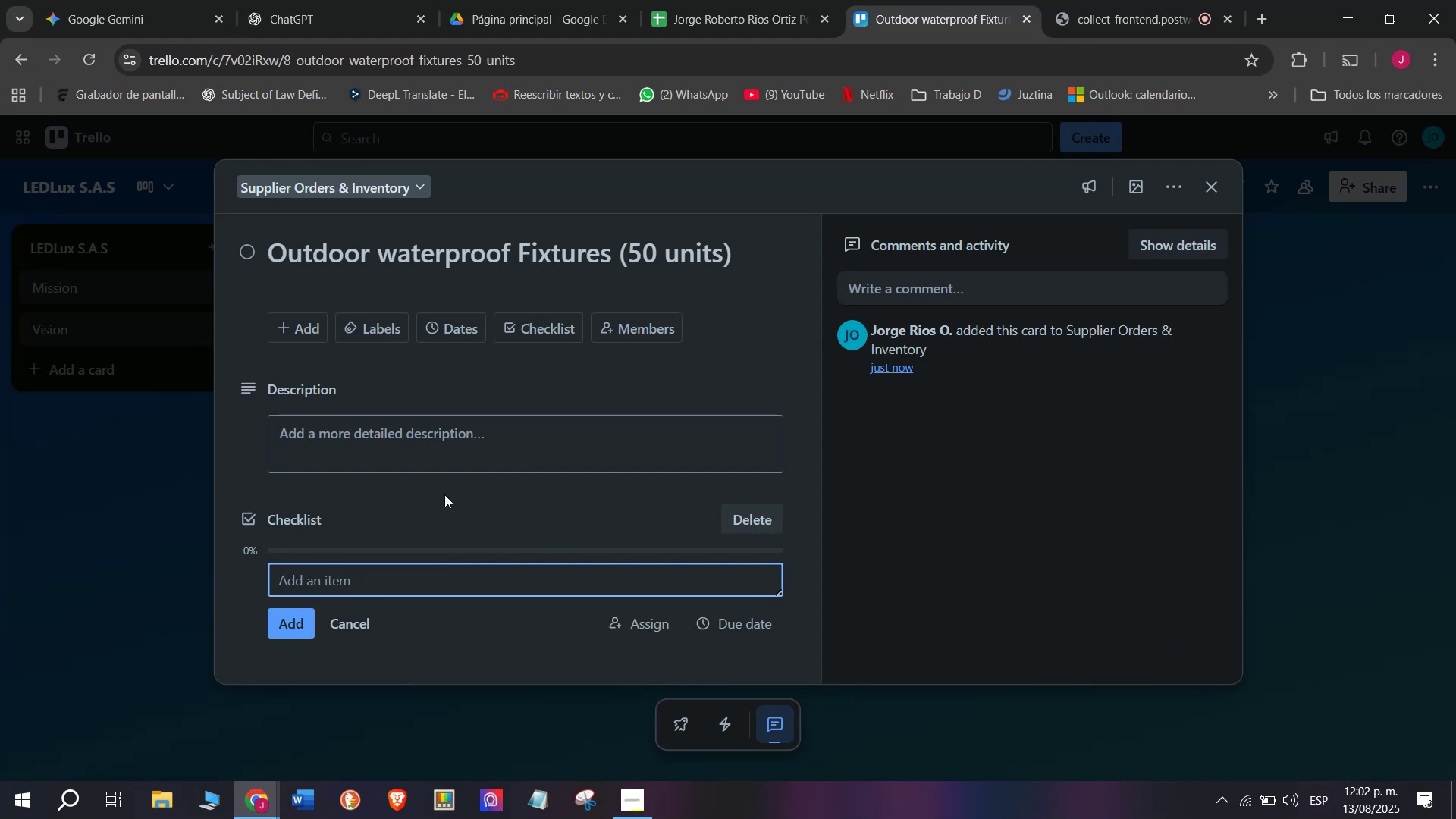 
type(Place order)
 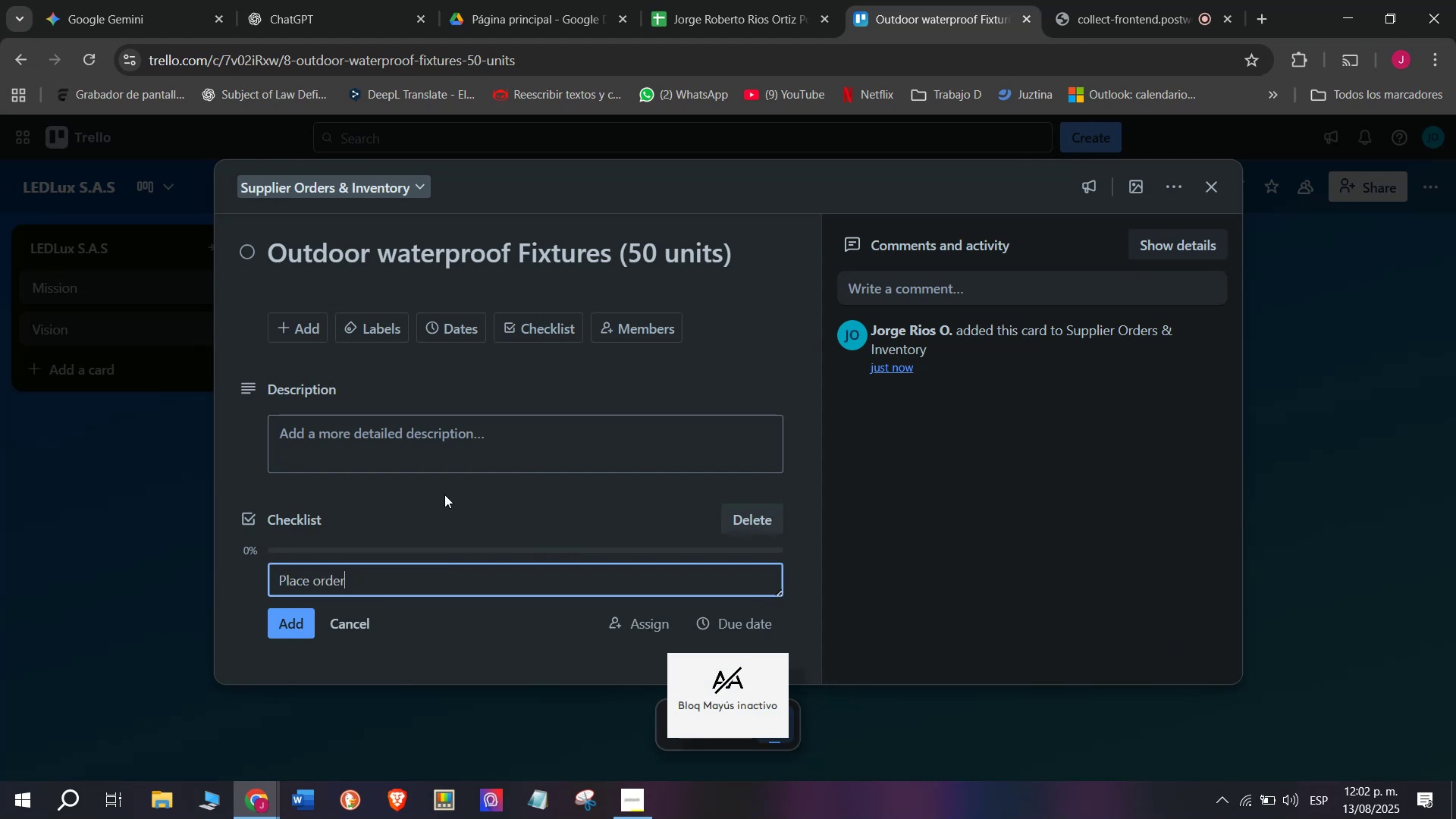 
key(Enter)
 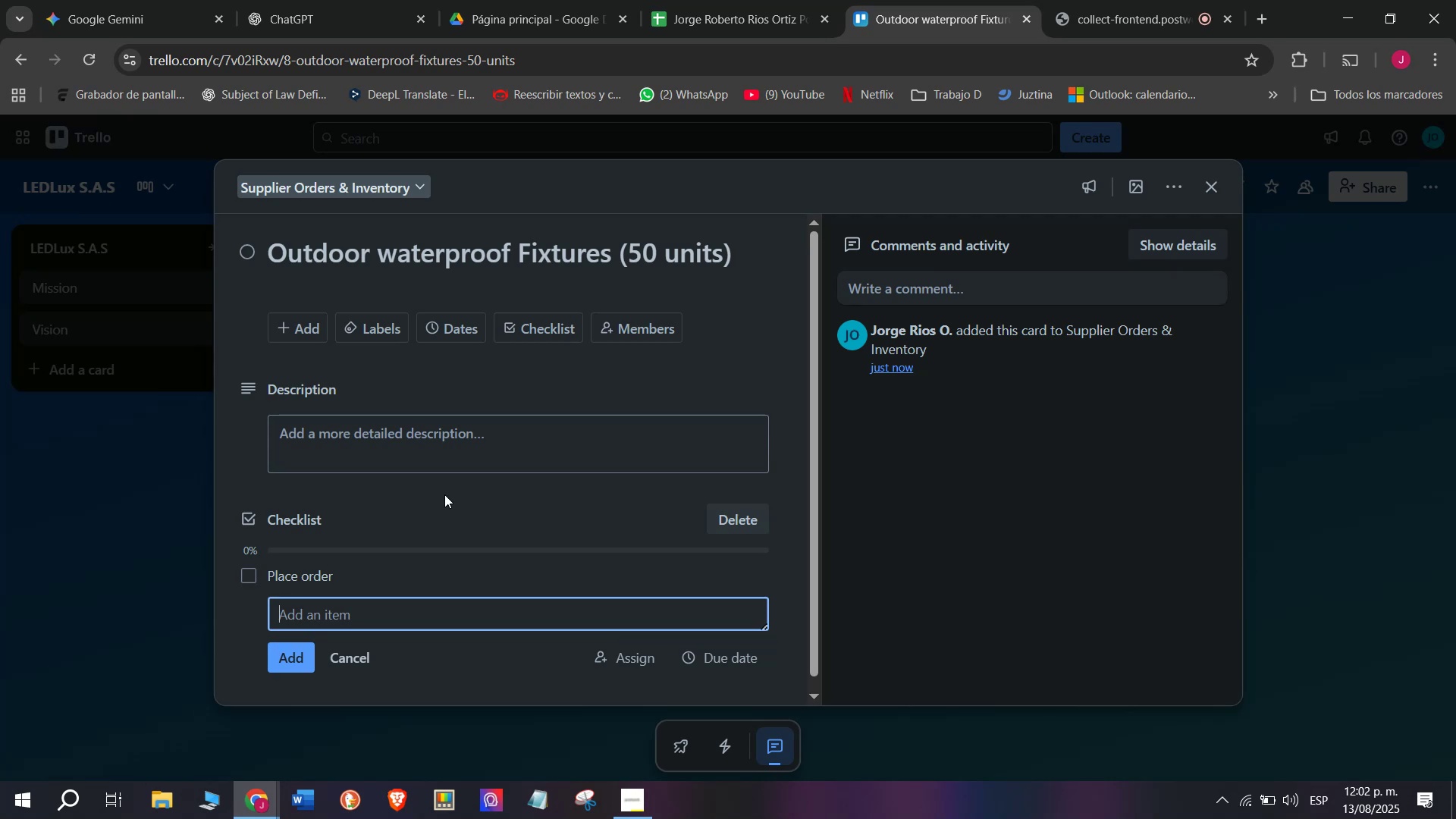 
type(Confirme)
key(Backspace)
type( delivery date)
 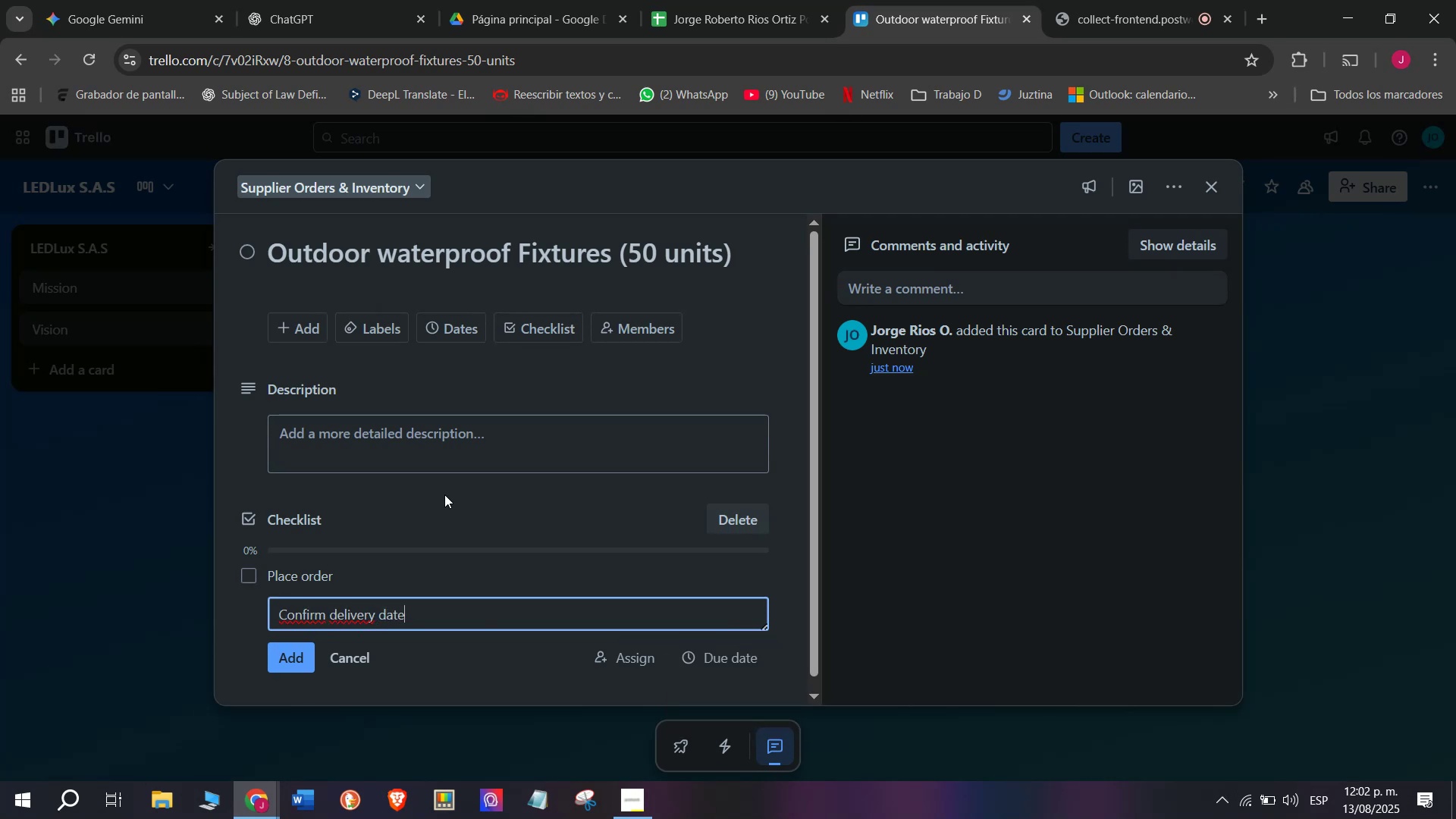 
key(Enter)
 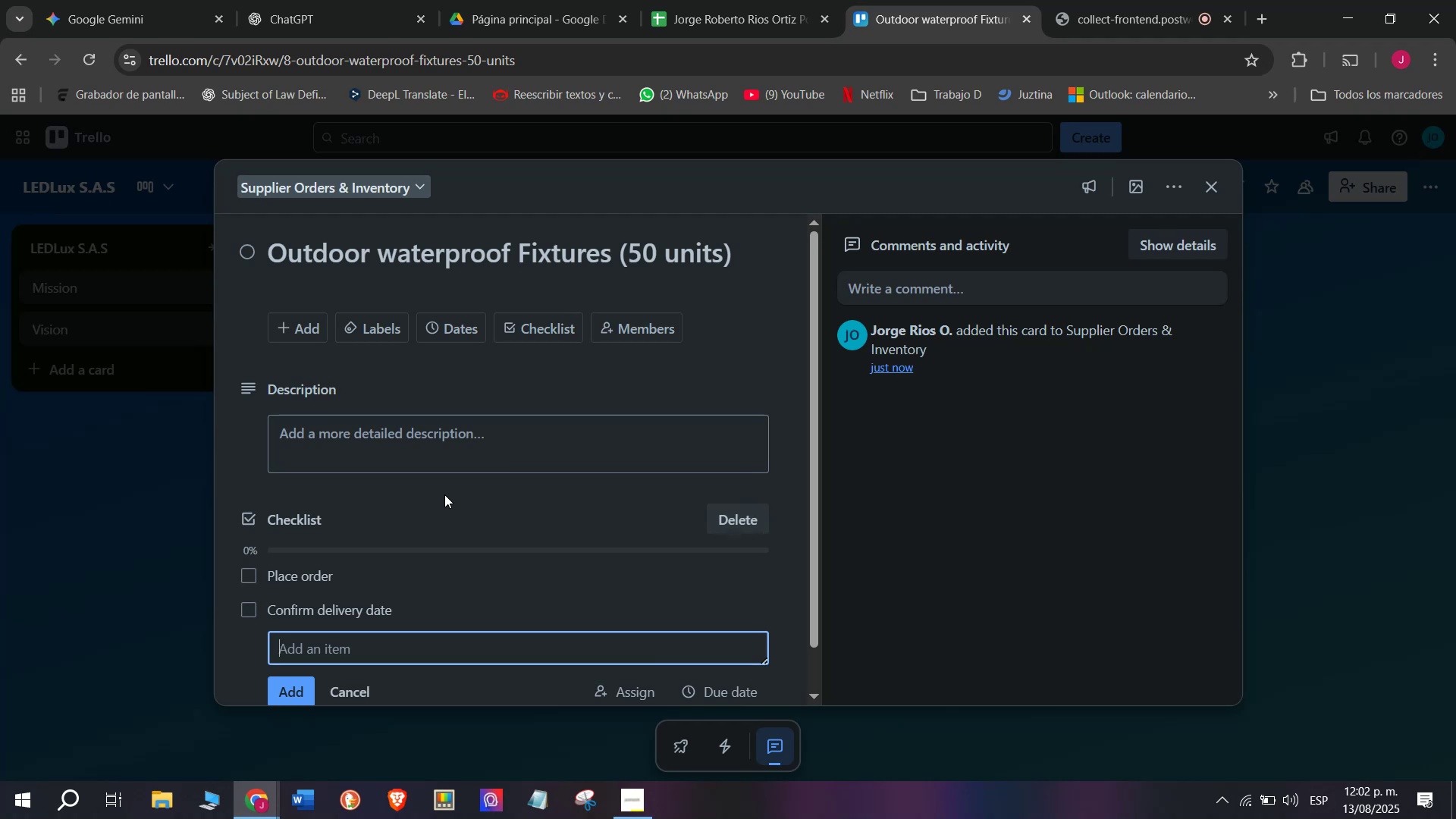 
type(Receive ship ment)
key(Backspace)
key(Backspace)
key(Backspace)
key(Backspace)
key(Backspace)
type(ment)
 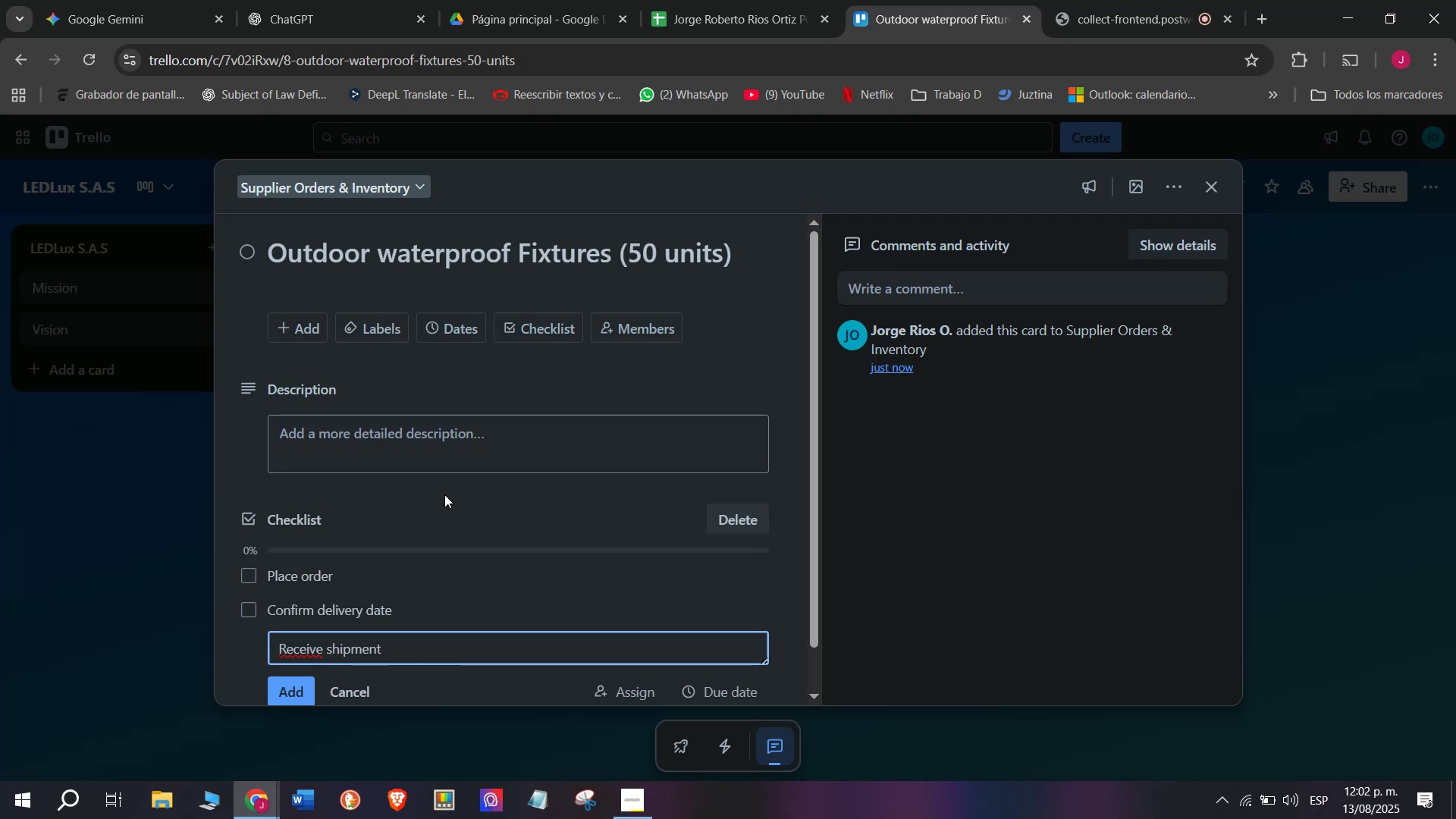 
key(Enter)
 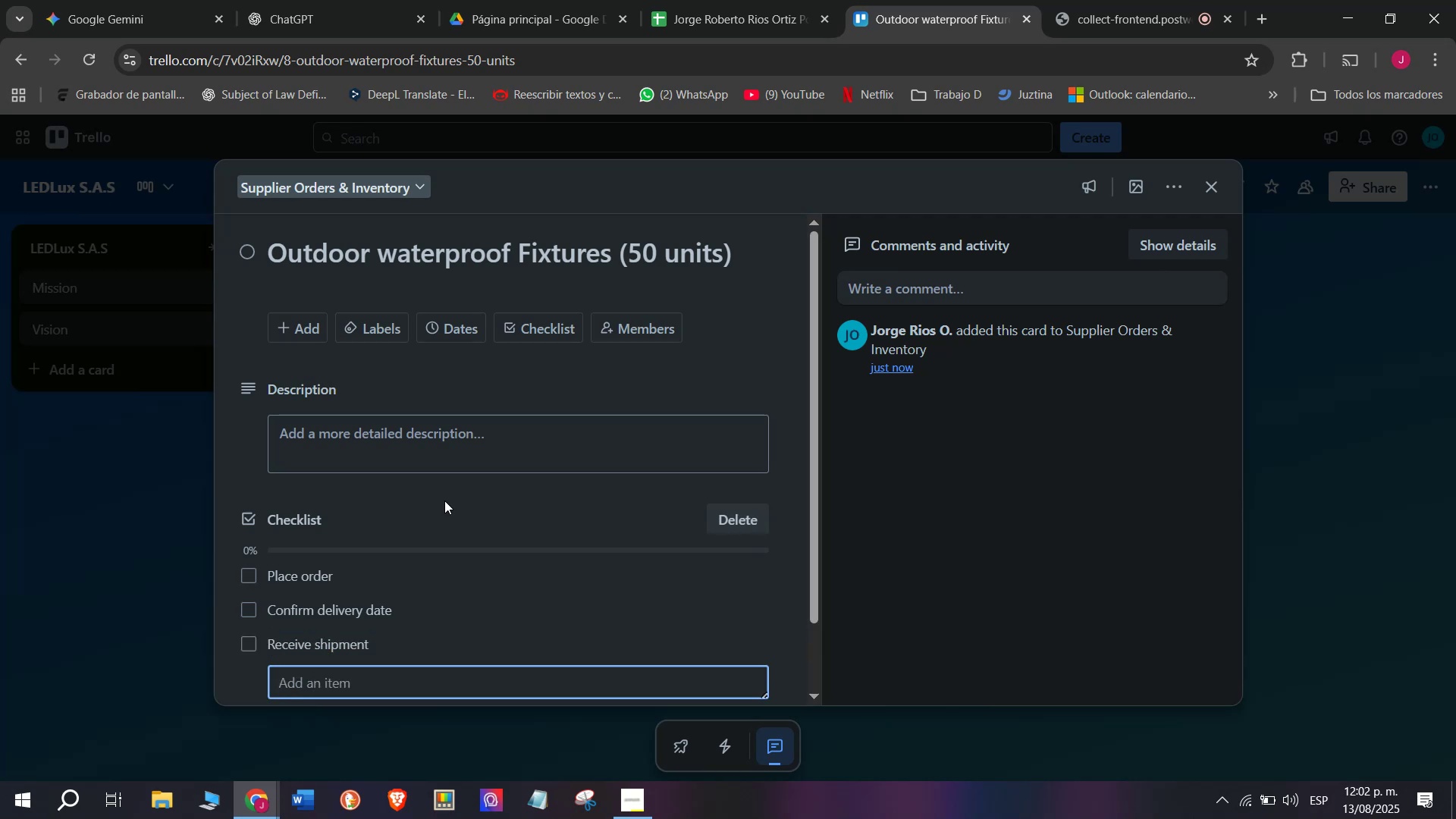 
scroll: coordinate [459, 526], scroll_direction: down, amount: 5.0
 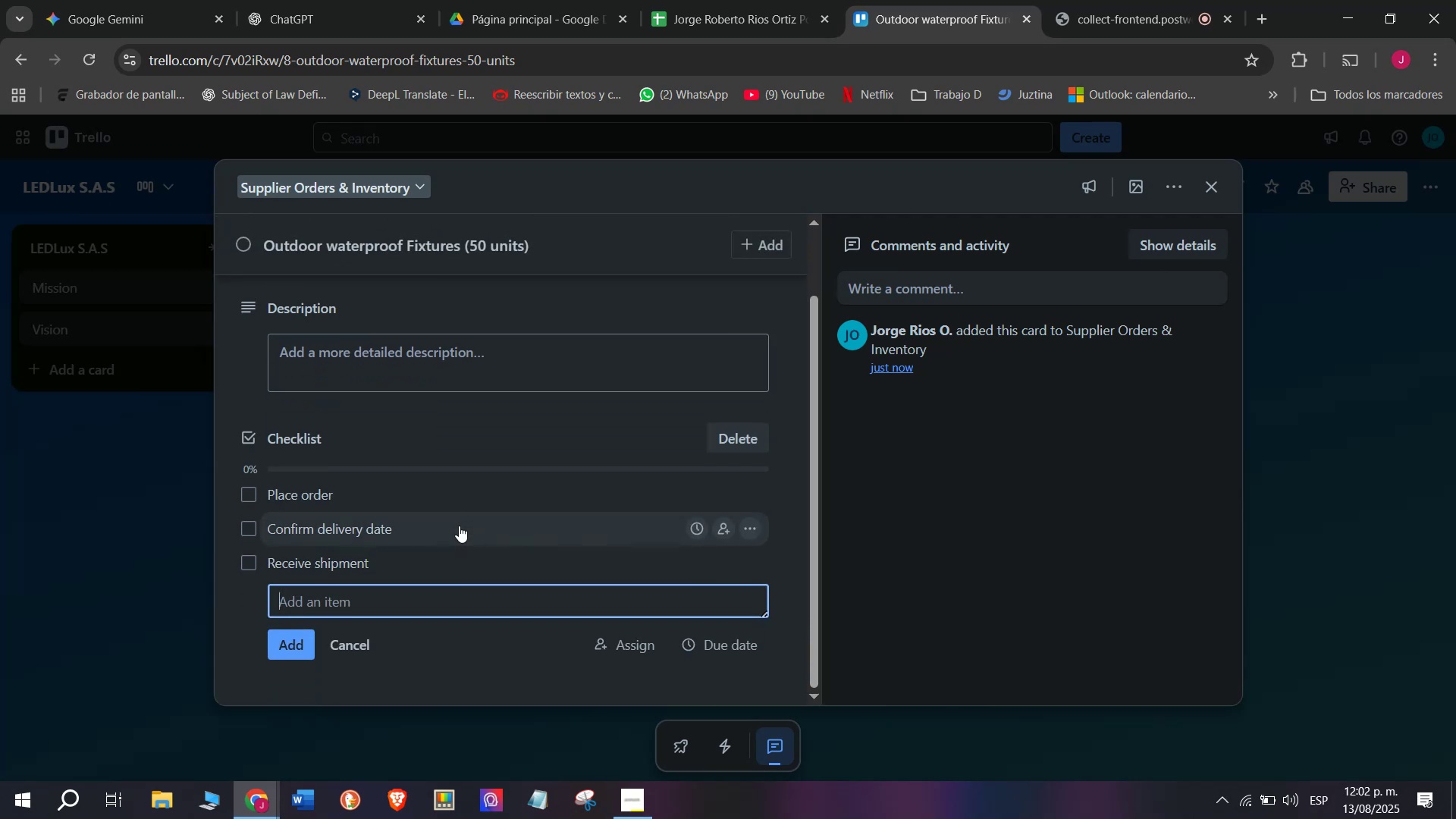 
type(Quality )
key(Backspace)
key(Backspace)
key(Backspace)
key(Backspace)
key(Backspace)
type(lity check)
 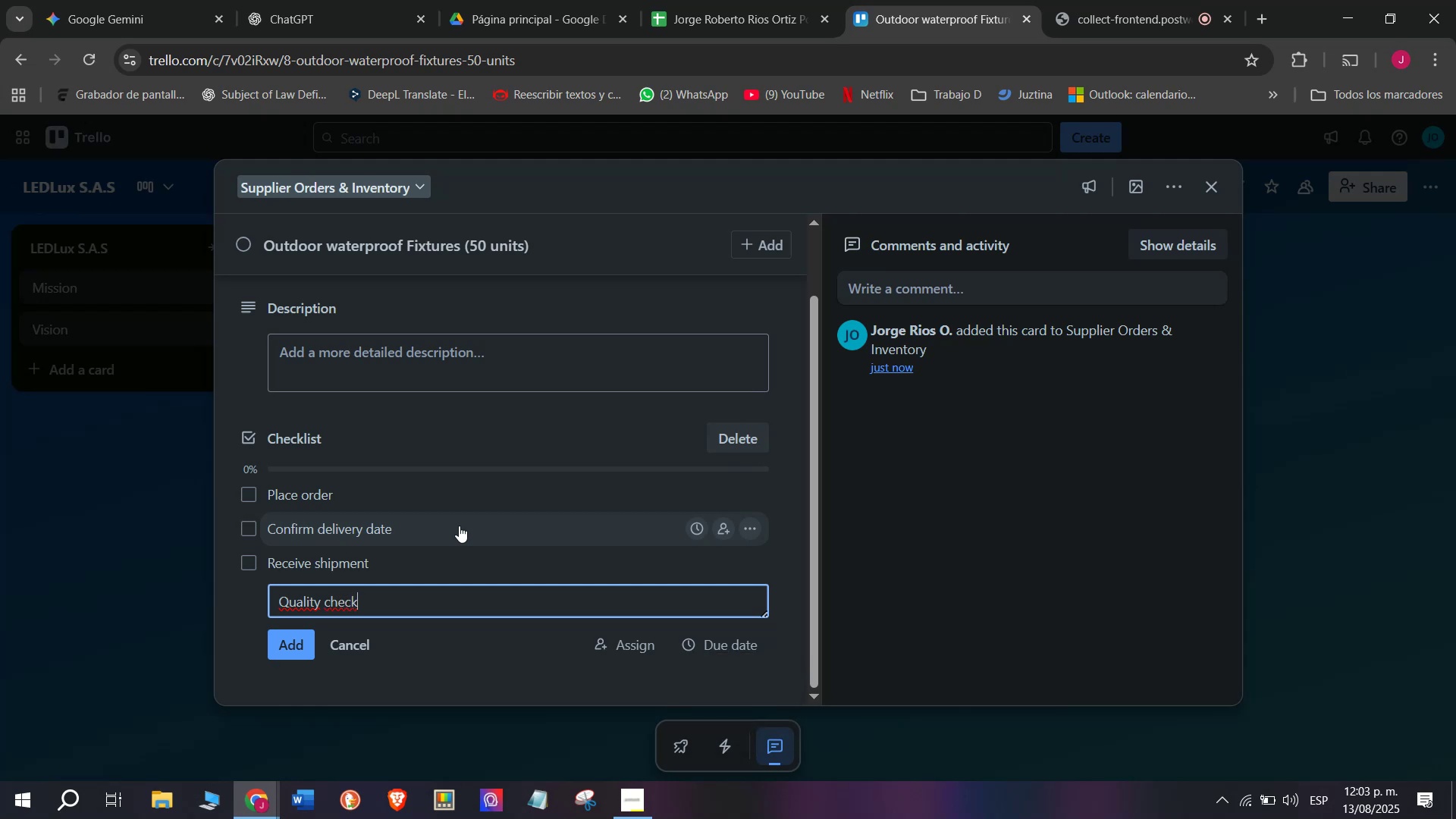 
key(Enter)
 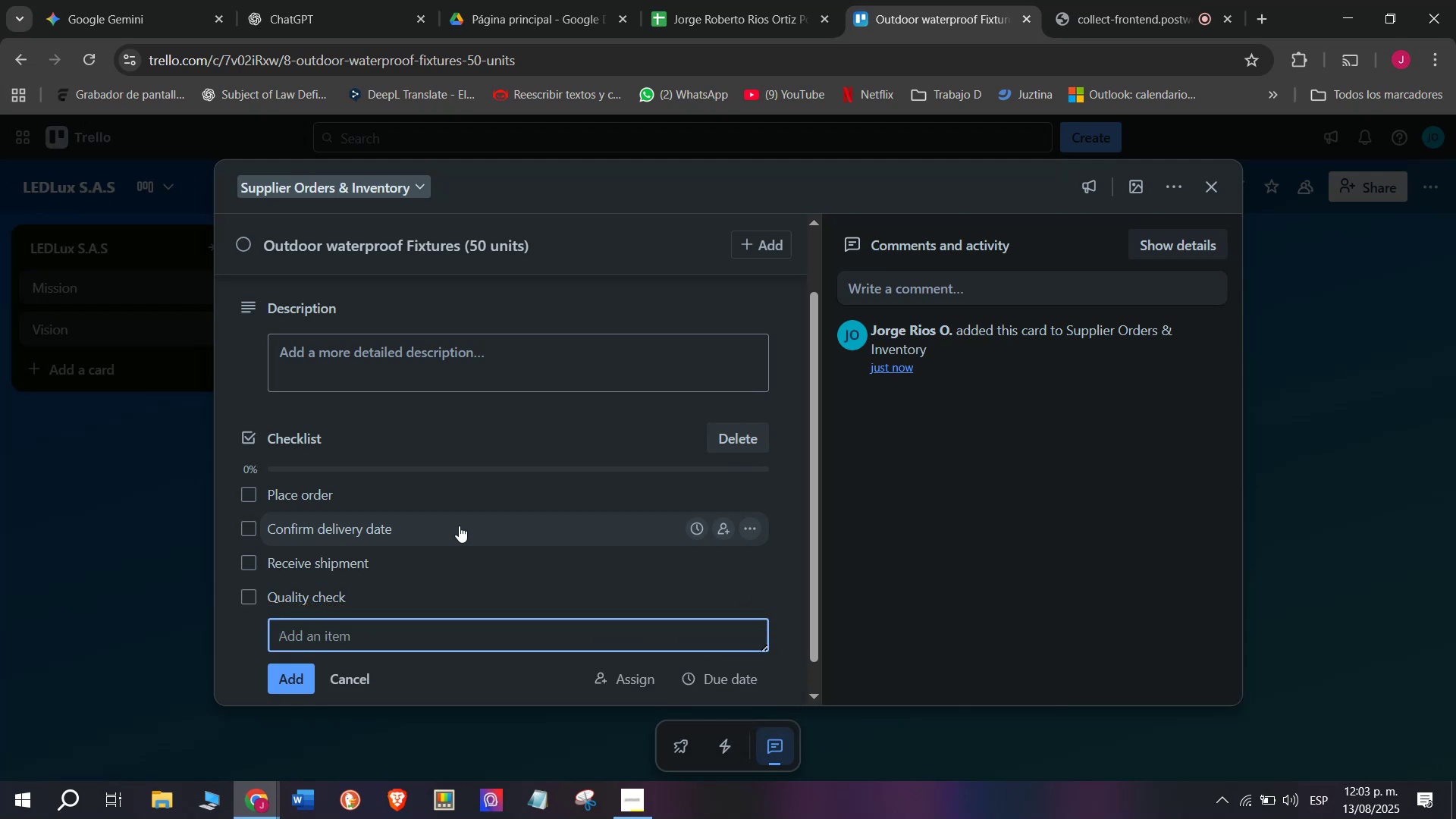 
type(Label for )
 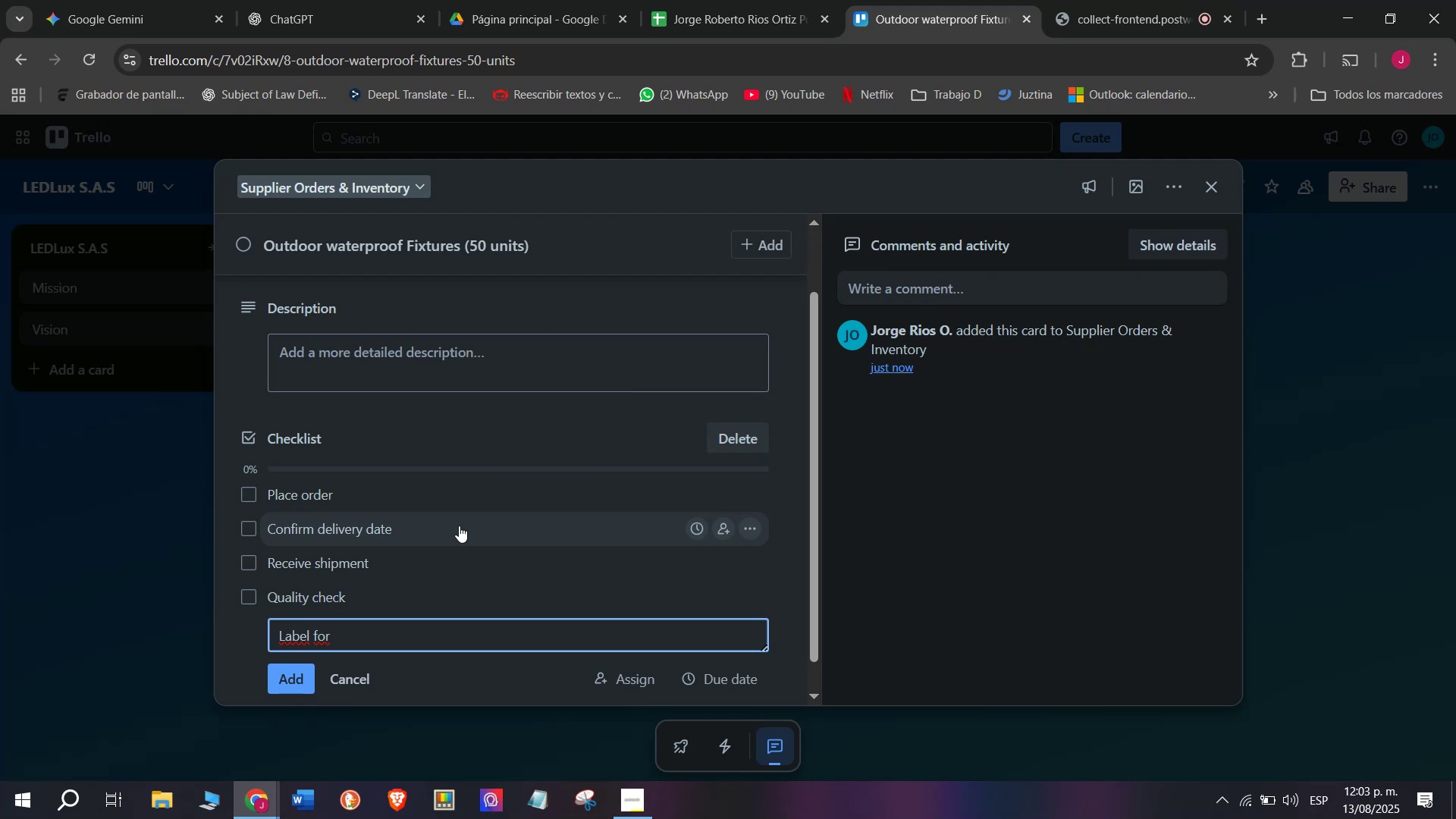 
wait(6.8)
 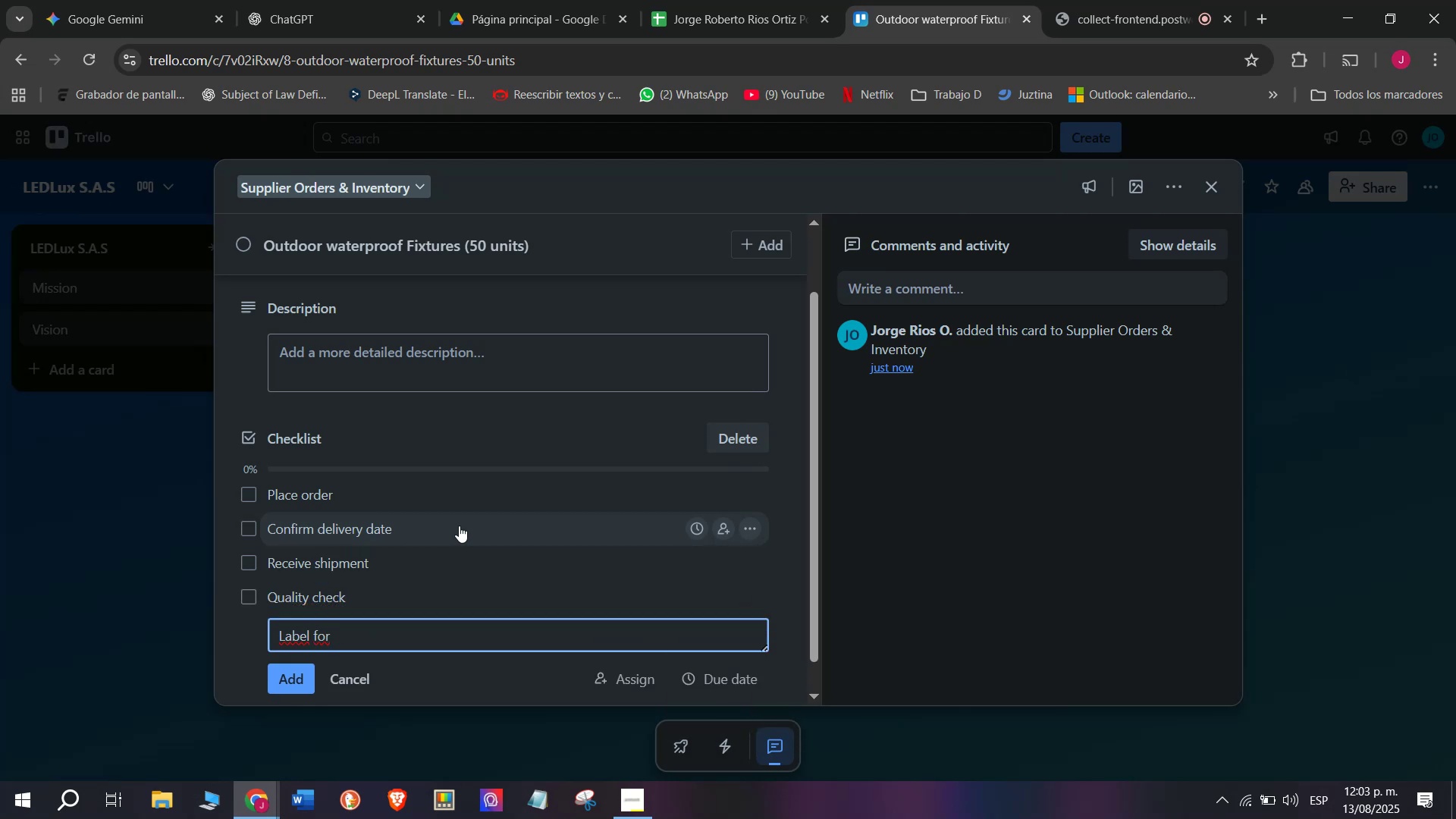 
type(salw)
key(Backspace)
type(w)
 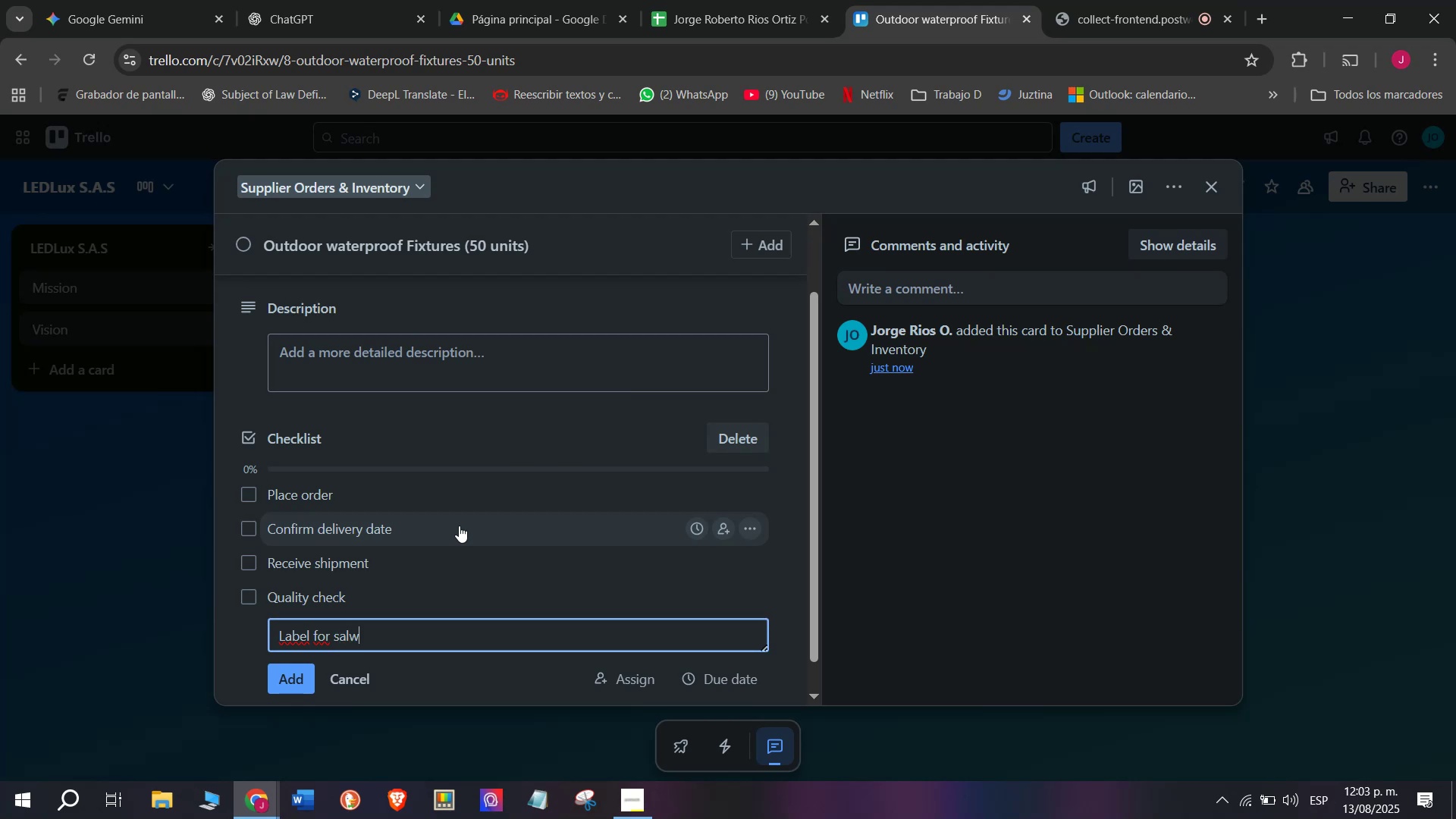 
key(Enter)
 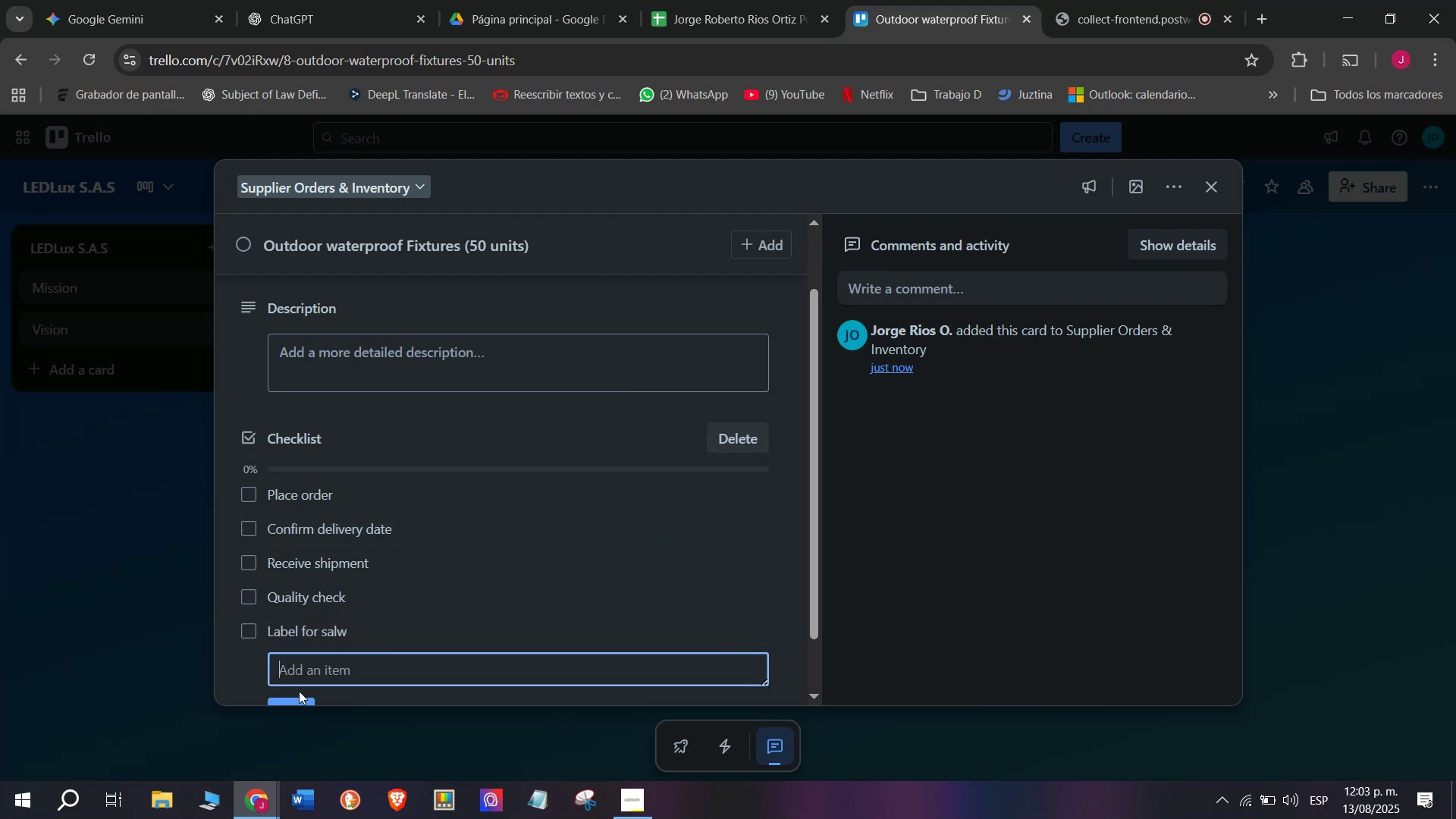 
left_click([355, 629])
 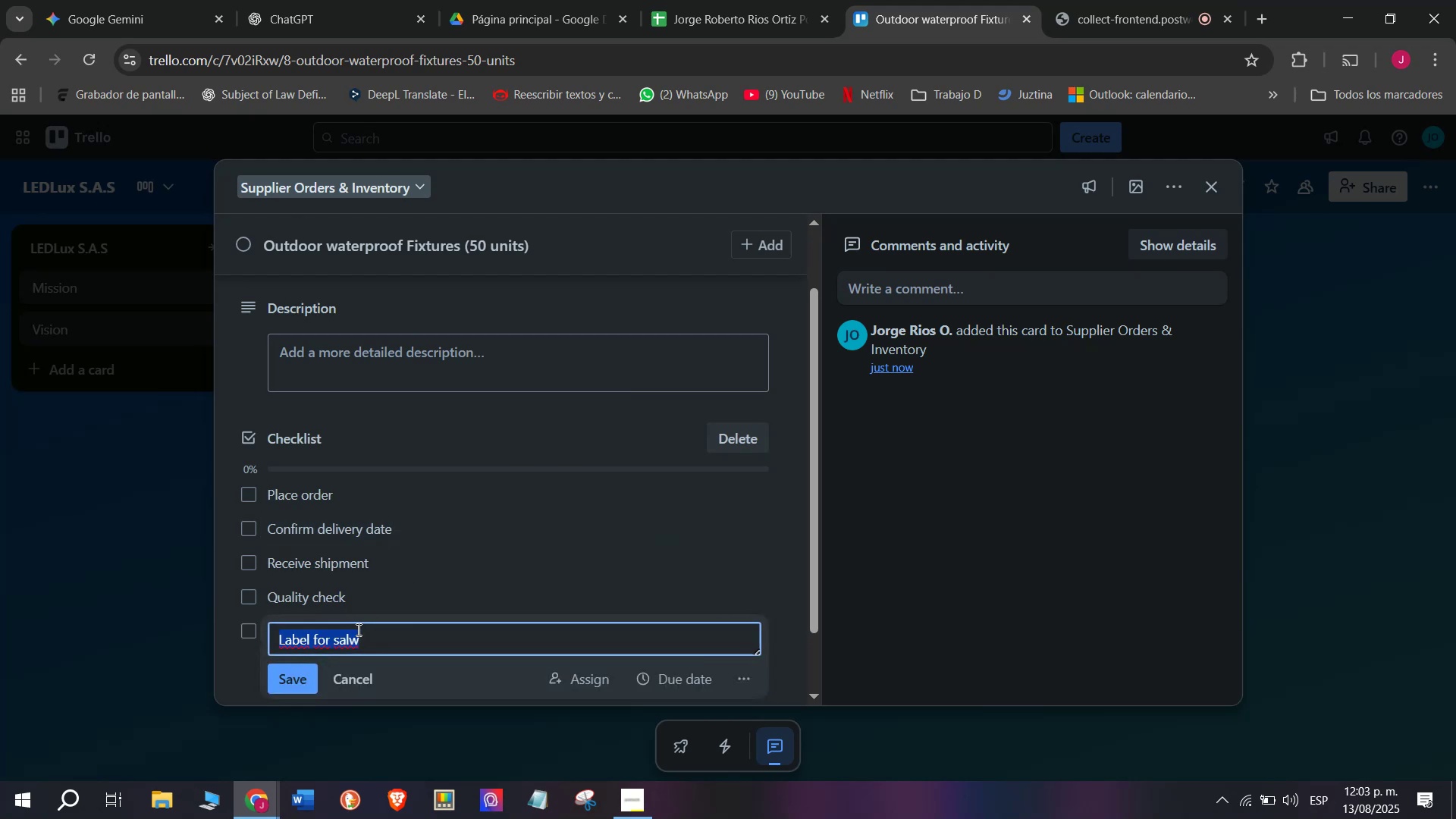 
left_click([357, 629])
 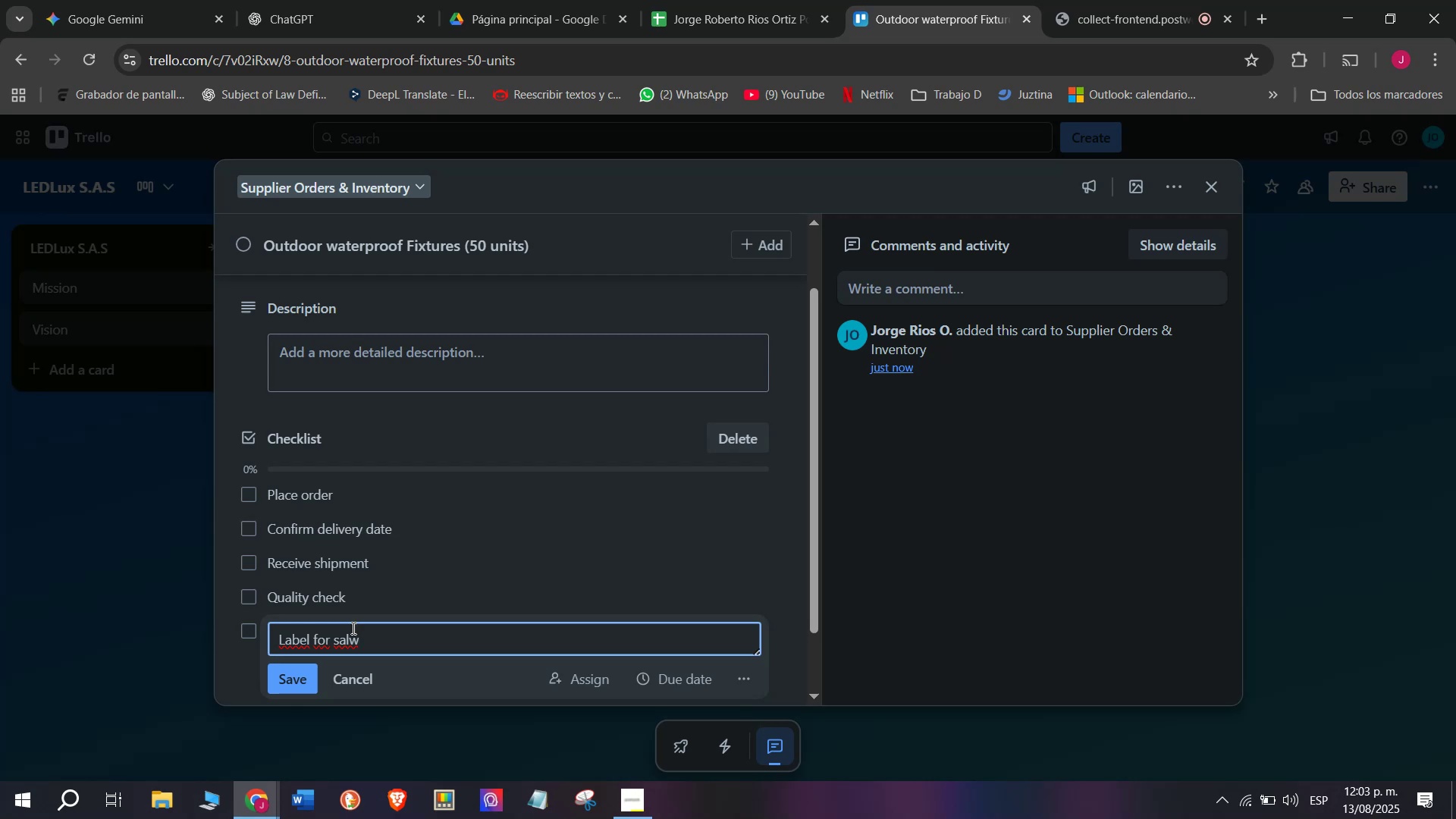 
key(Backspace)
 